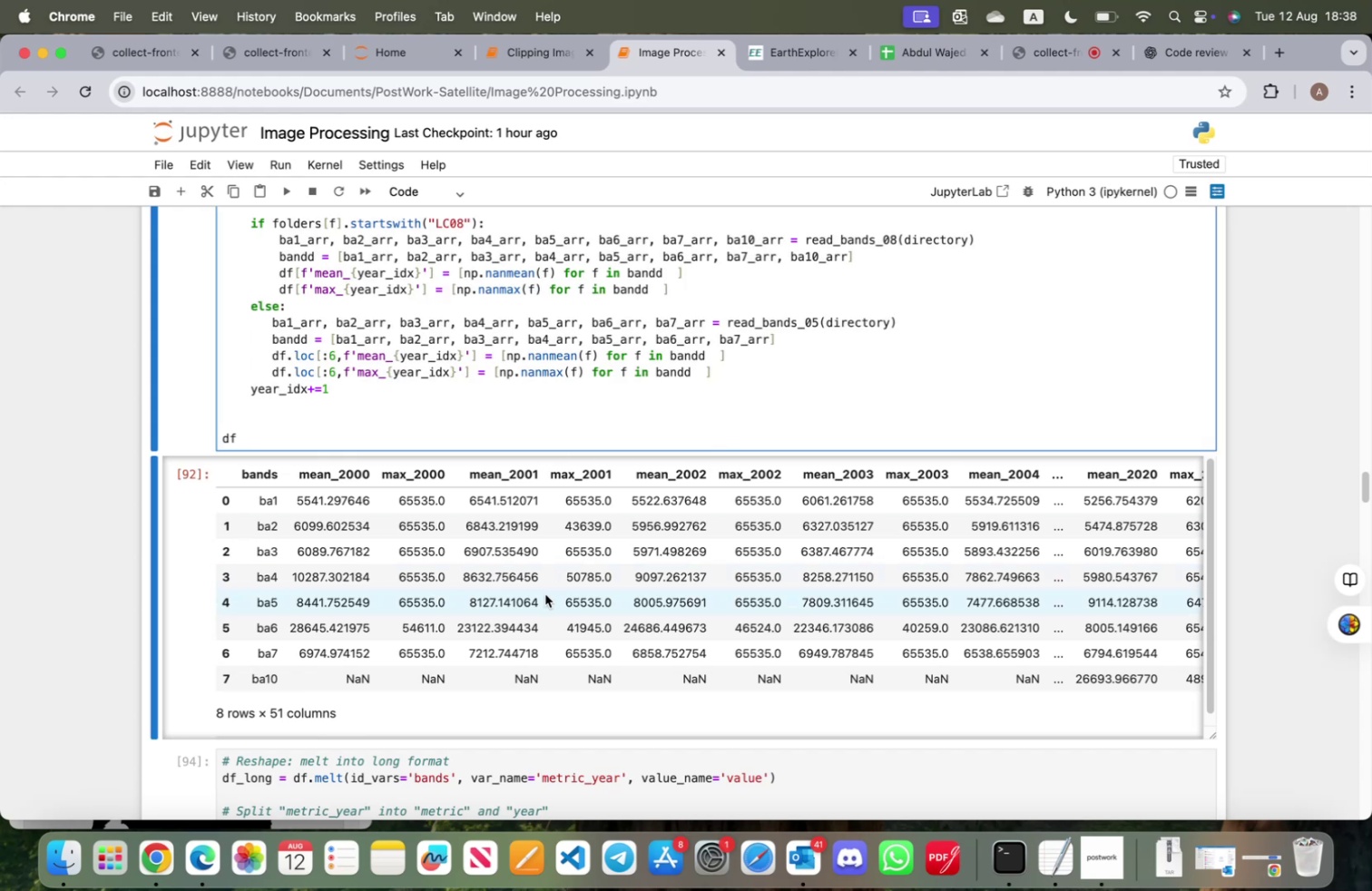 
scroll: coordinate [558, 592], scroll_direction: up, amount: 90.0
 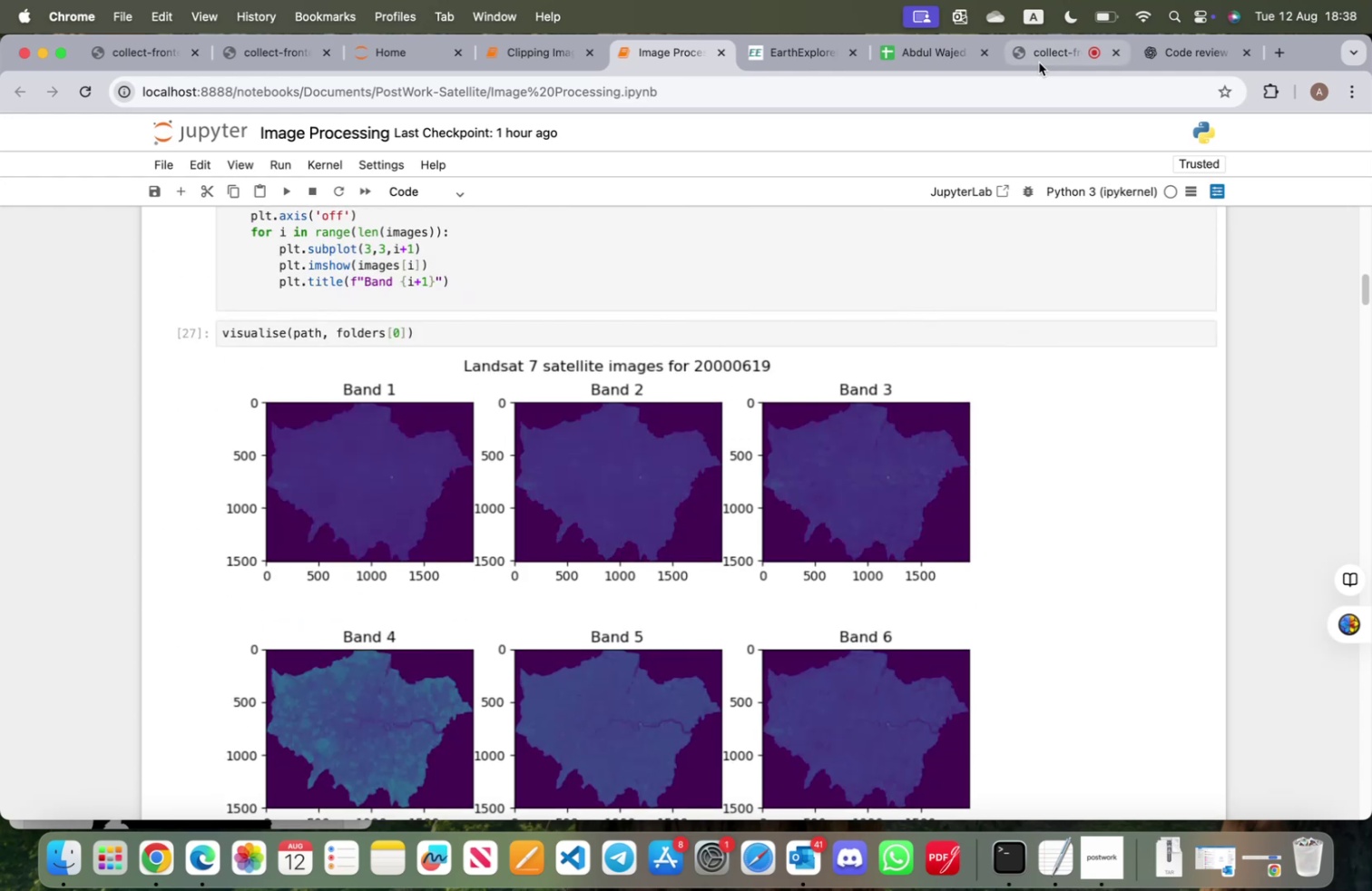 
left_click([1040, 61])
 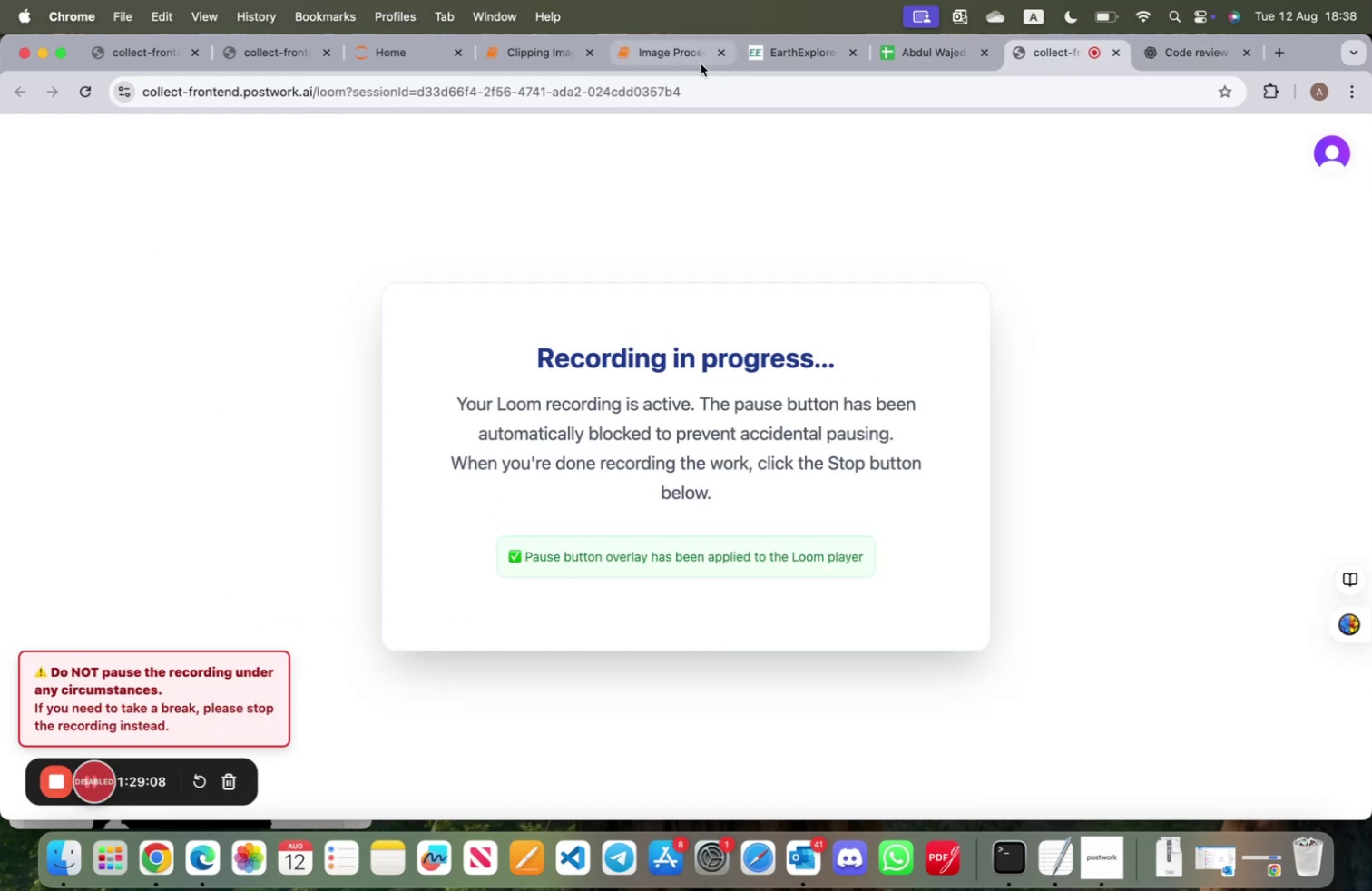 
left_click([672, 58])
 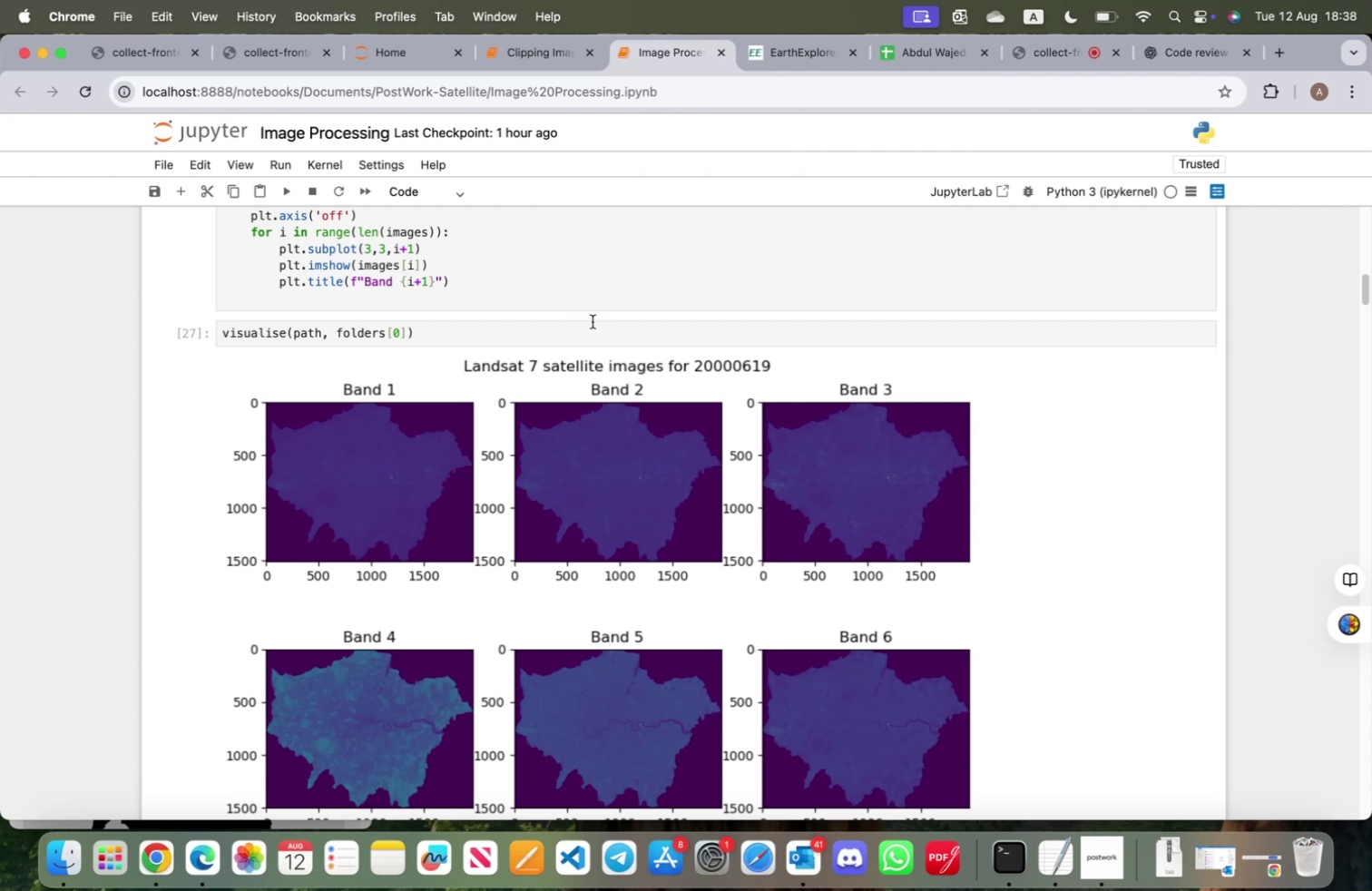 
scroll: coordinate [605, 355], scroll_direction: down, amount: 146.0
 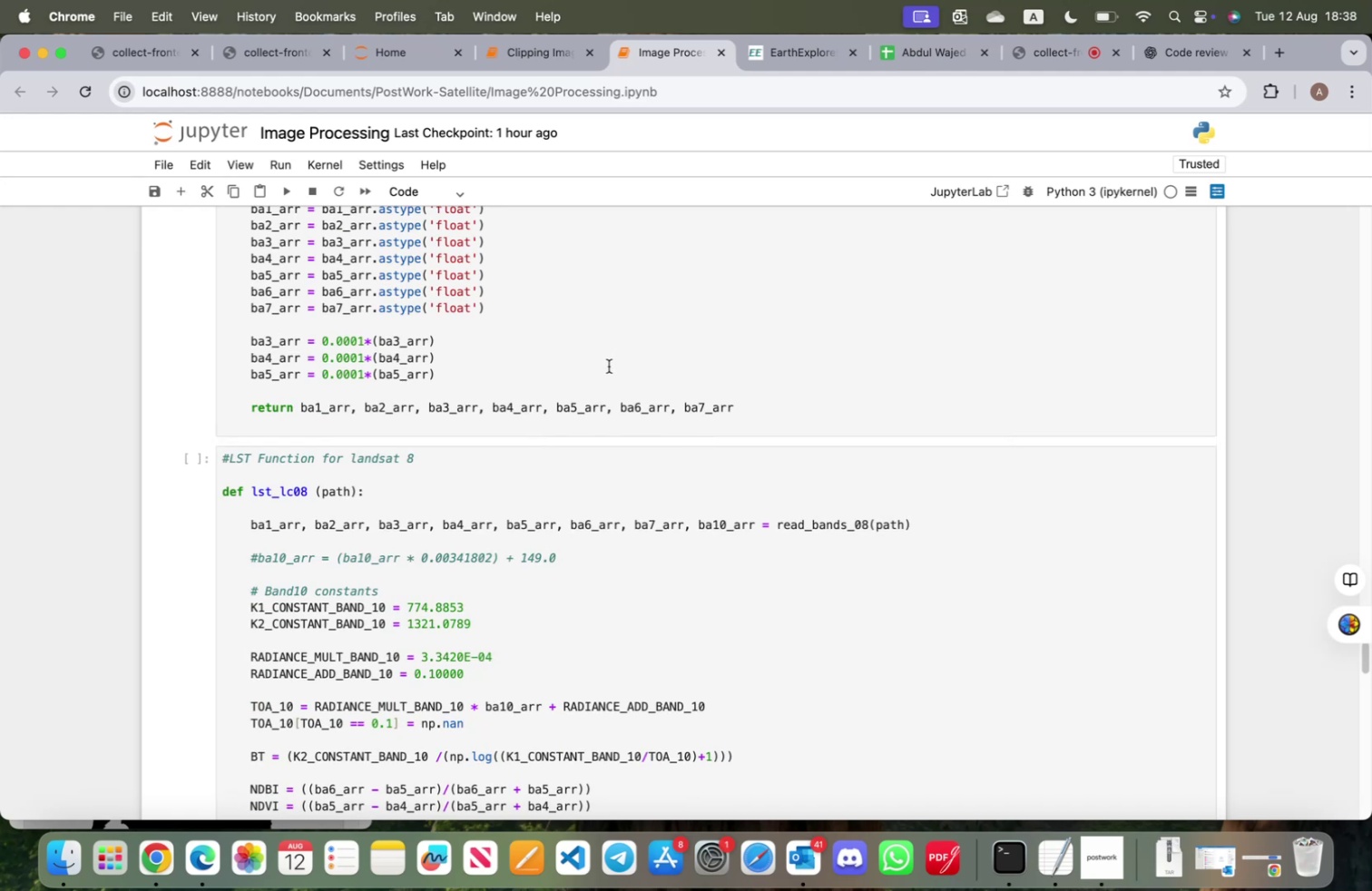 
scroll: coordinate [358, 363], scroll_direction: up, amount: 42.0
 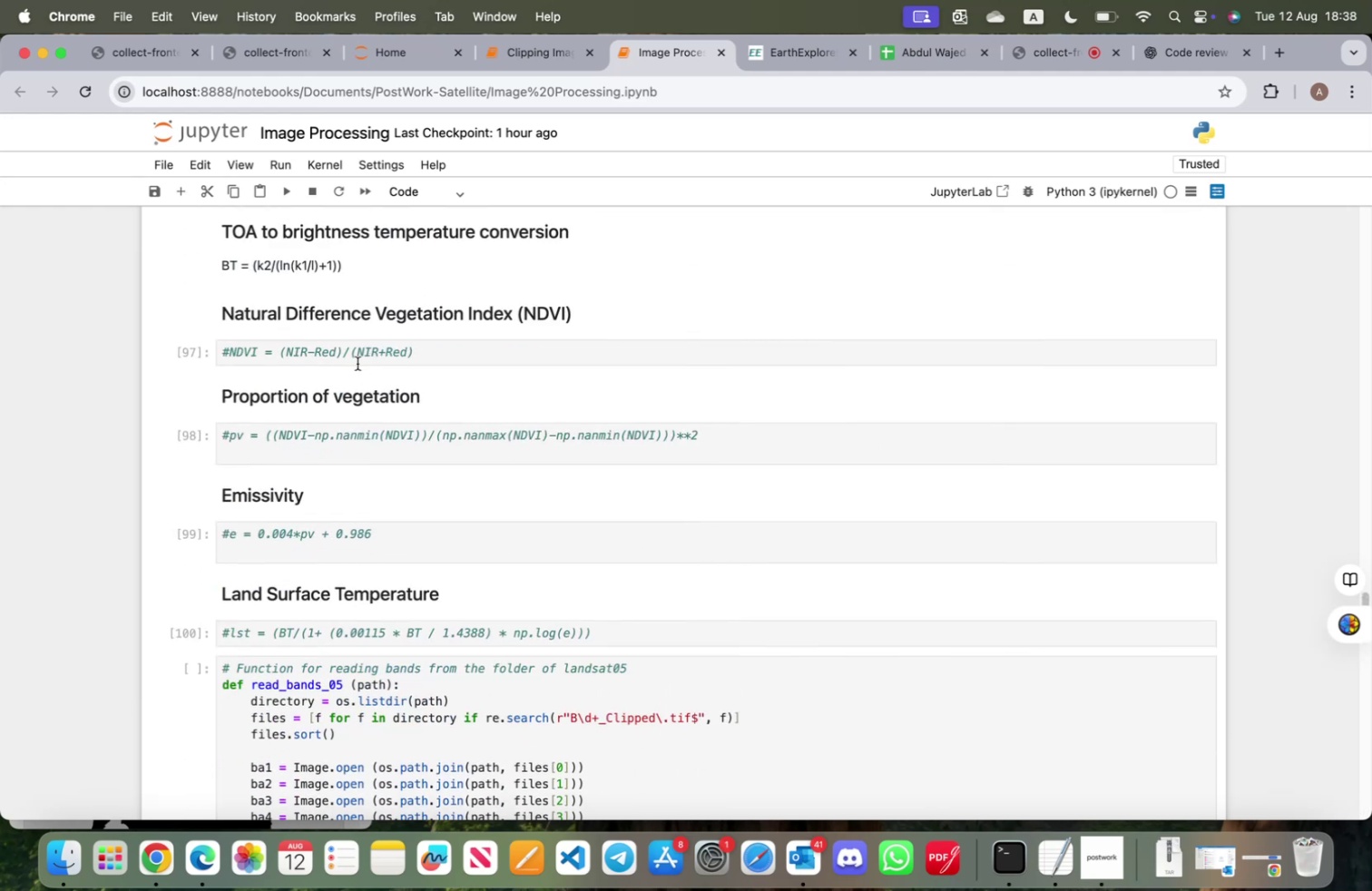 
scroll: coordinate [360, 365], scroll_direction: down, amount: 10.0
 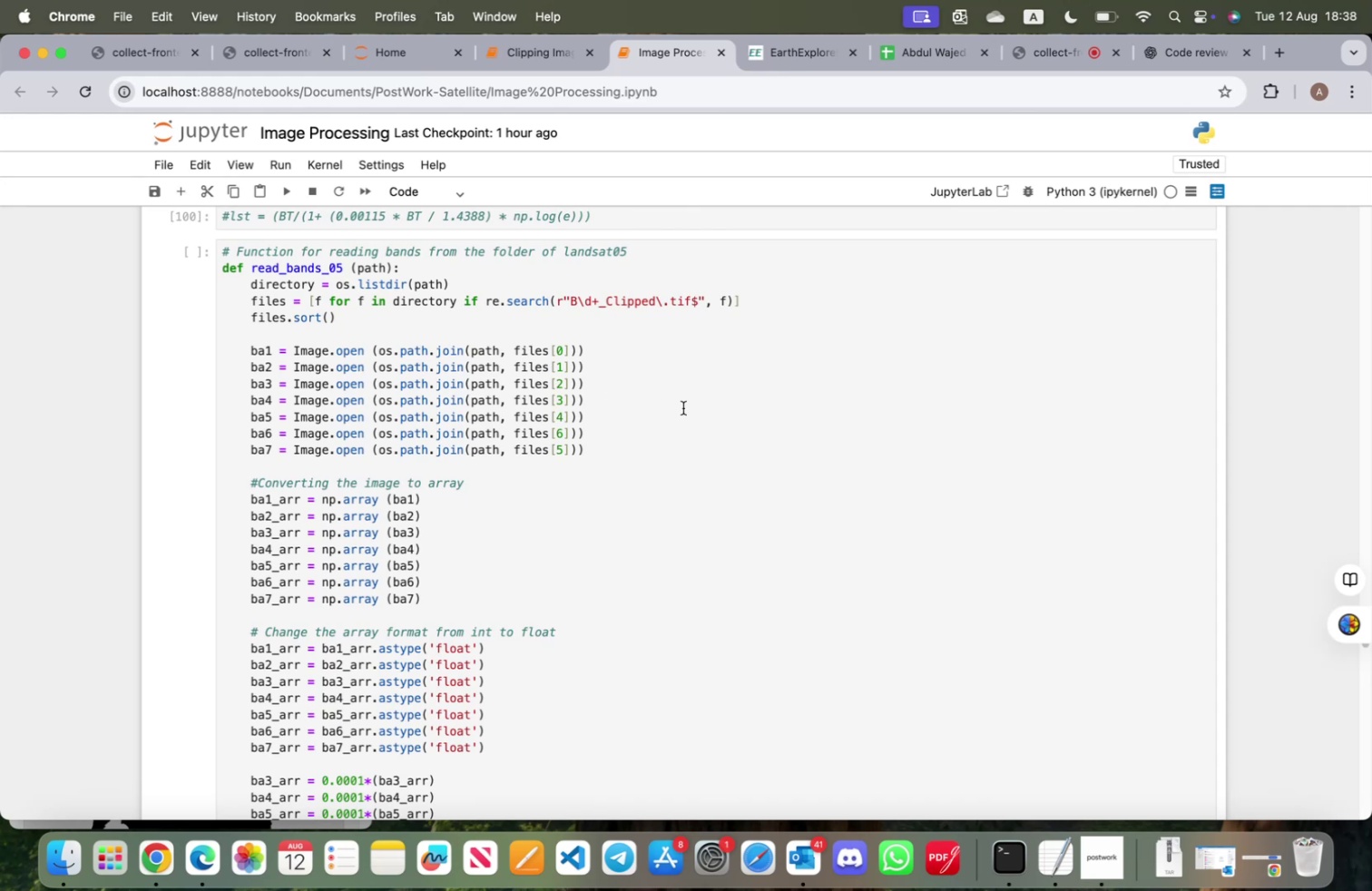 
left_click([683, 407])
 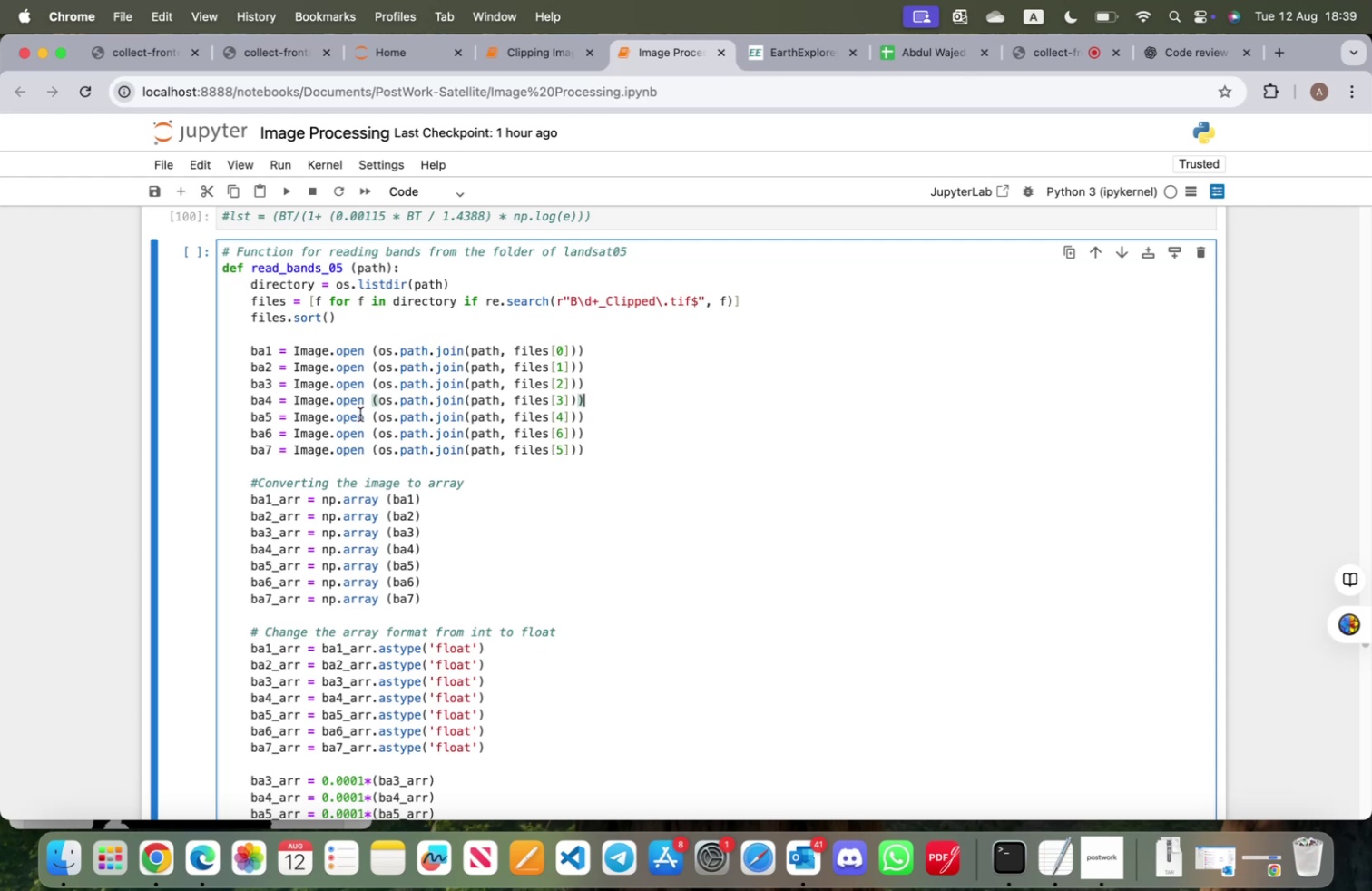 
wait(58.07)
 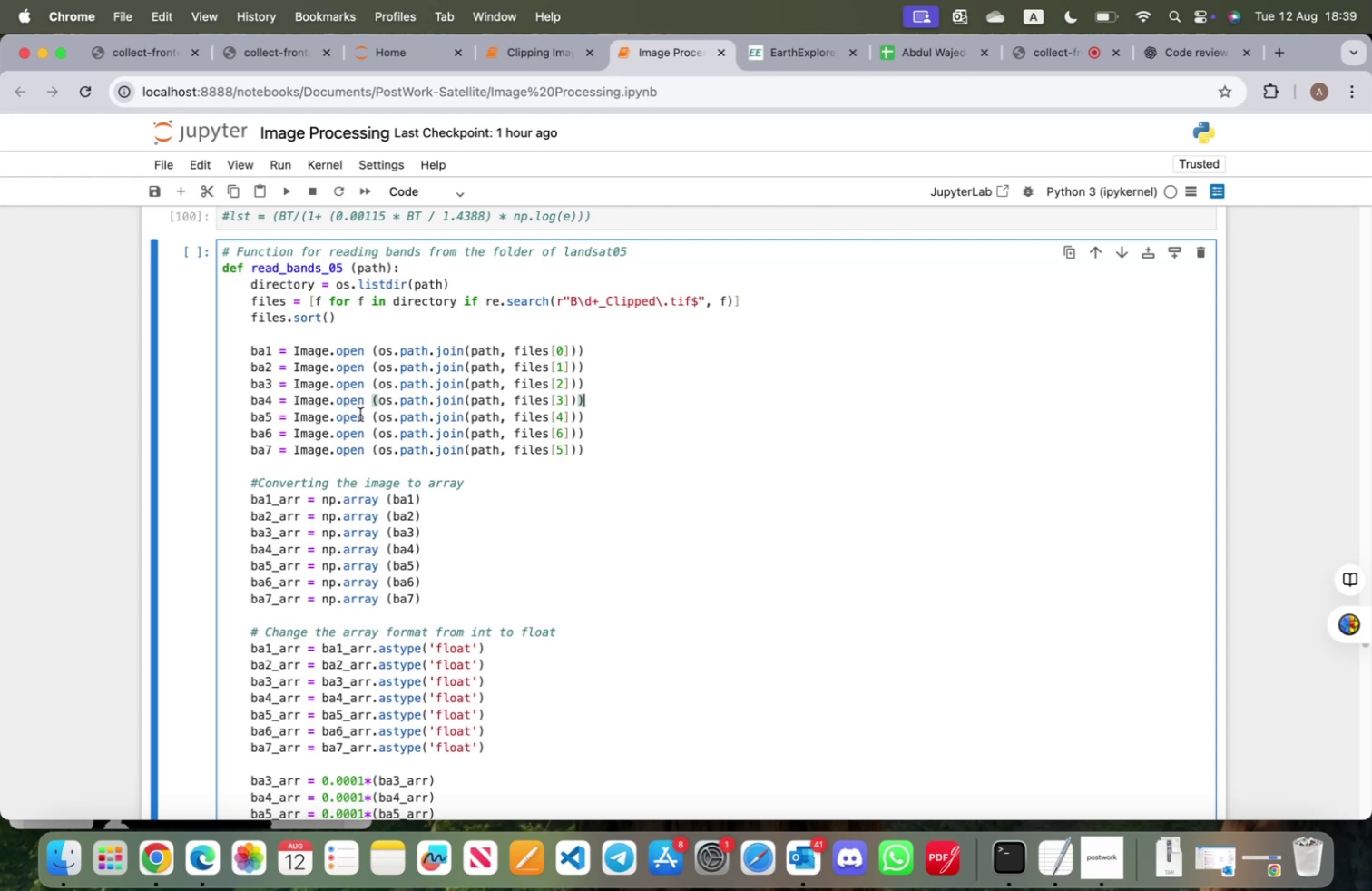 
scroll: coordinate [360, 416], scroll_direction: down, amount: 11.0
 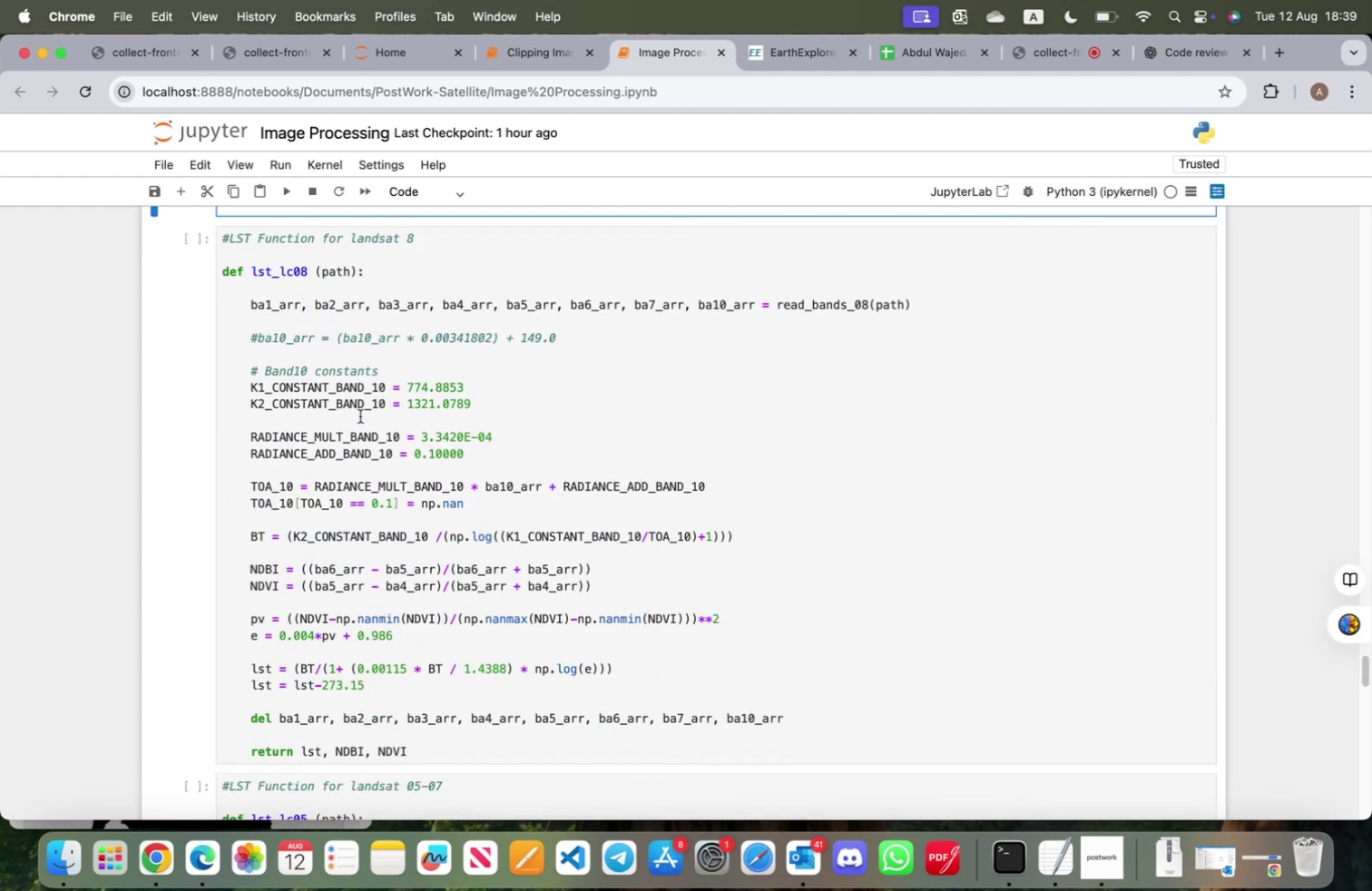 
scroll: coordinate [407, 416], scroll_direction: up, amount: 14.0
 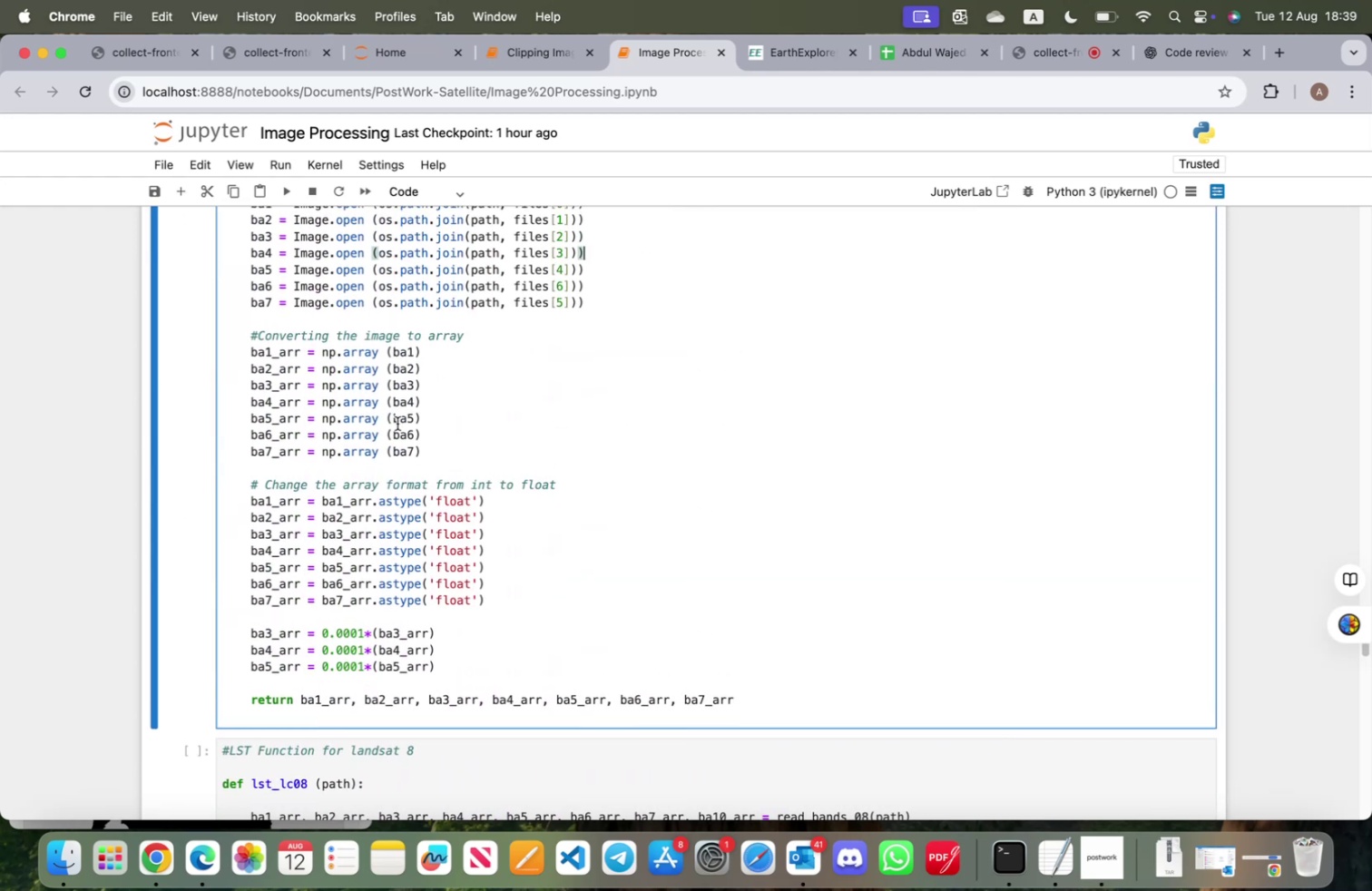 
key(Shift+ShiftRight)
 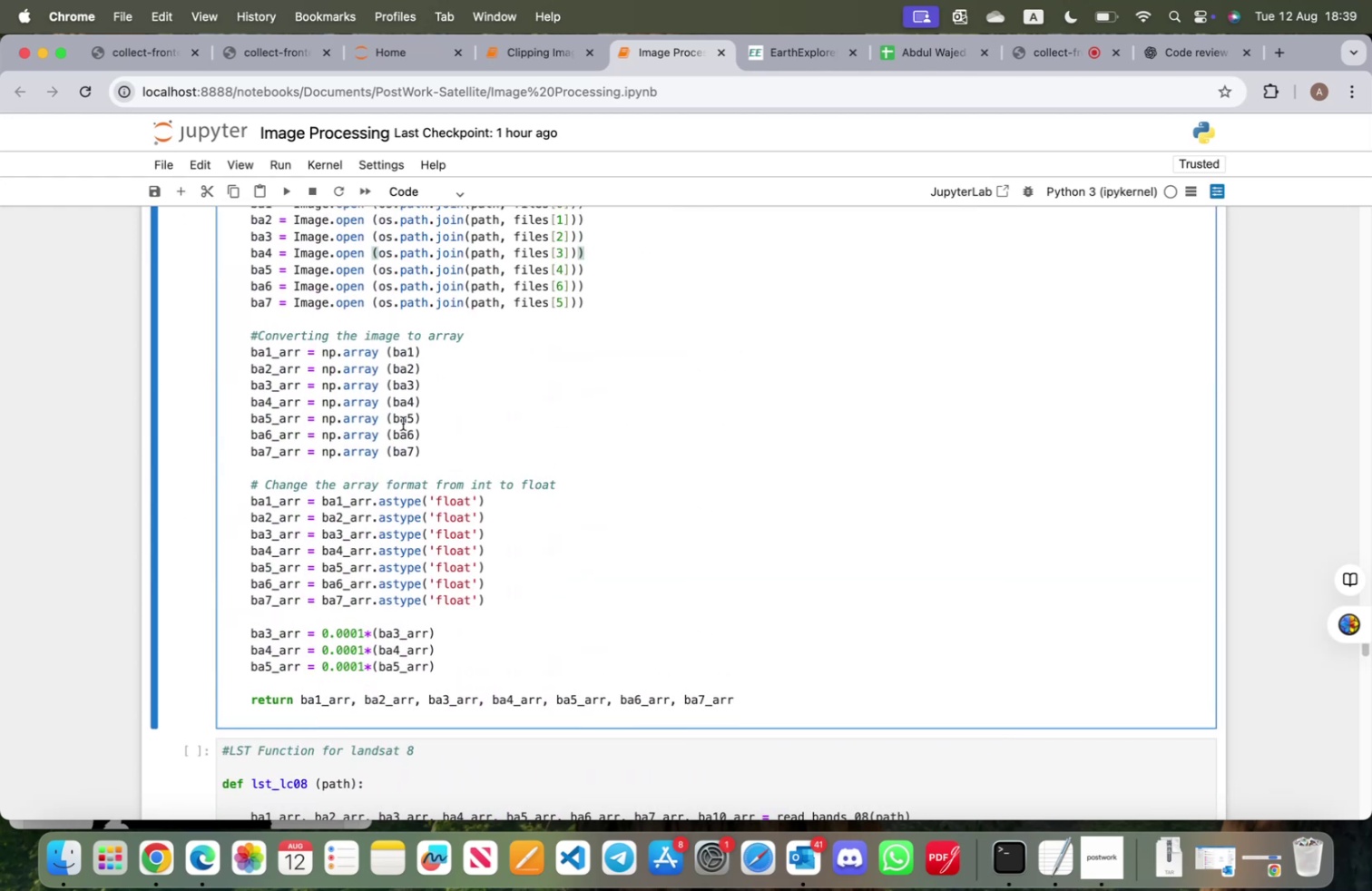 
key(Shift+ShiftRight)
 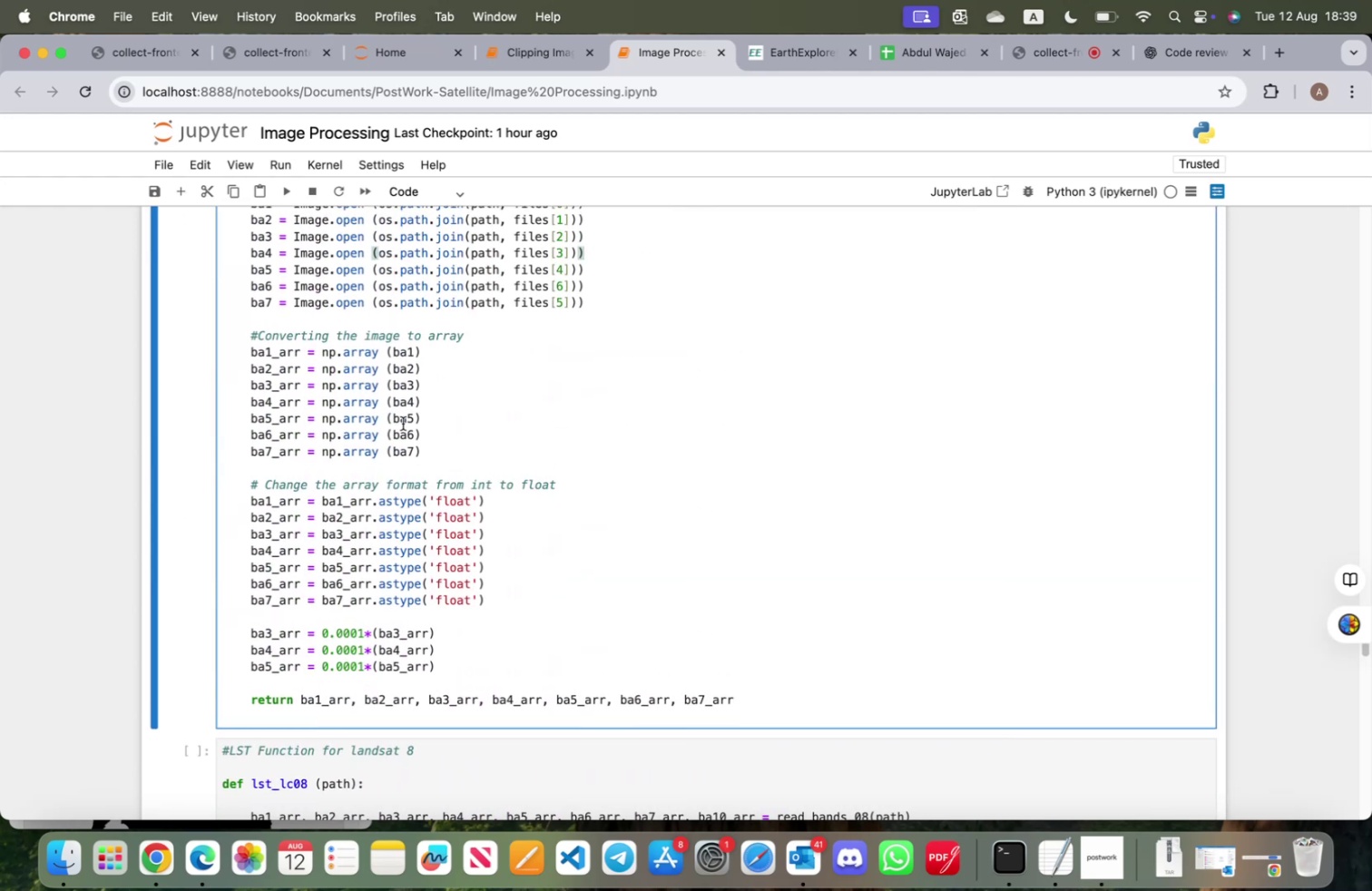 
key(Shift+Enter)
 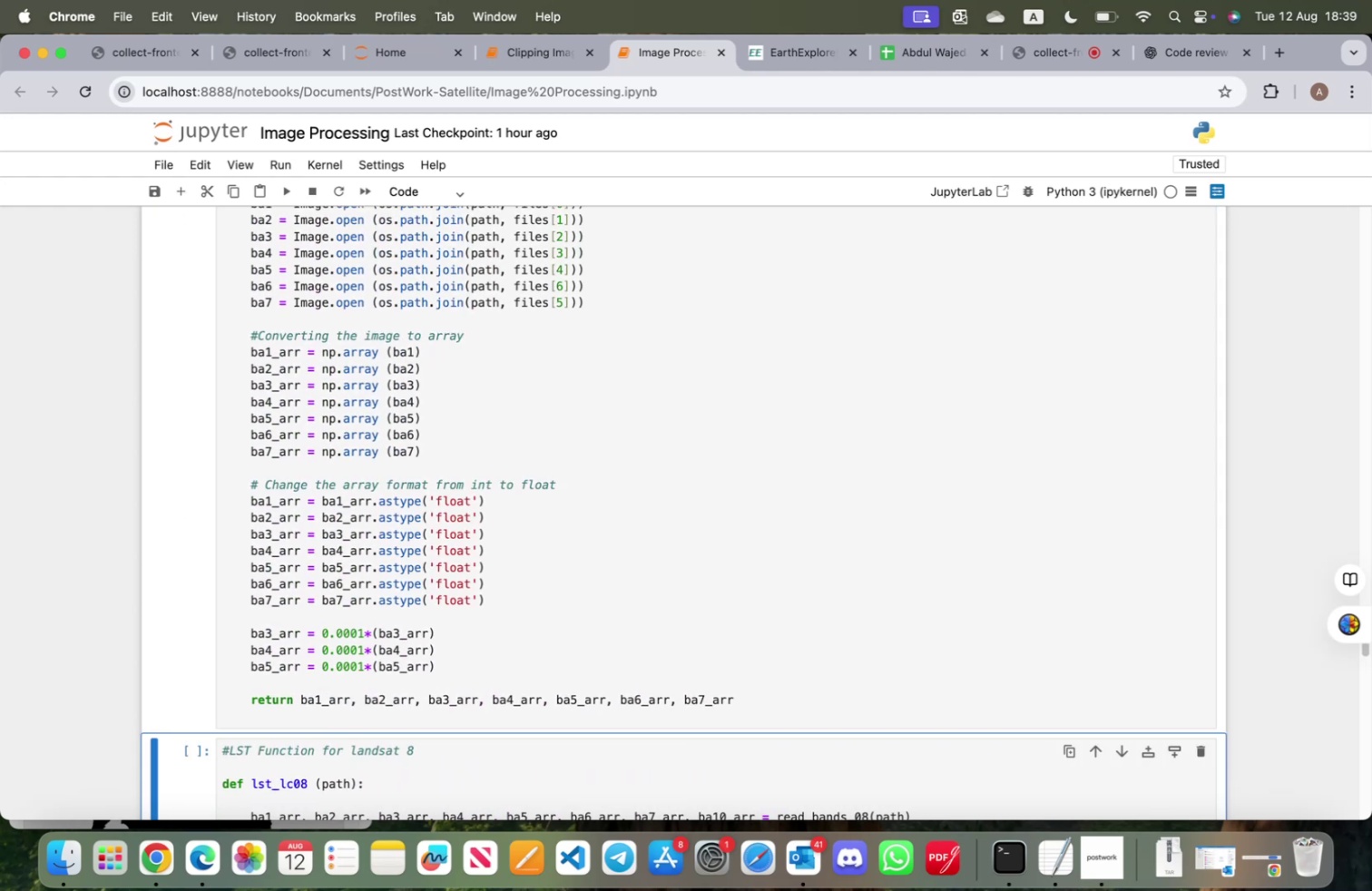 
key(Shift+ShiftRight)
 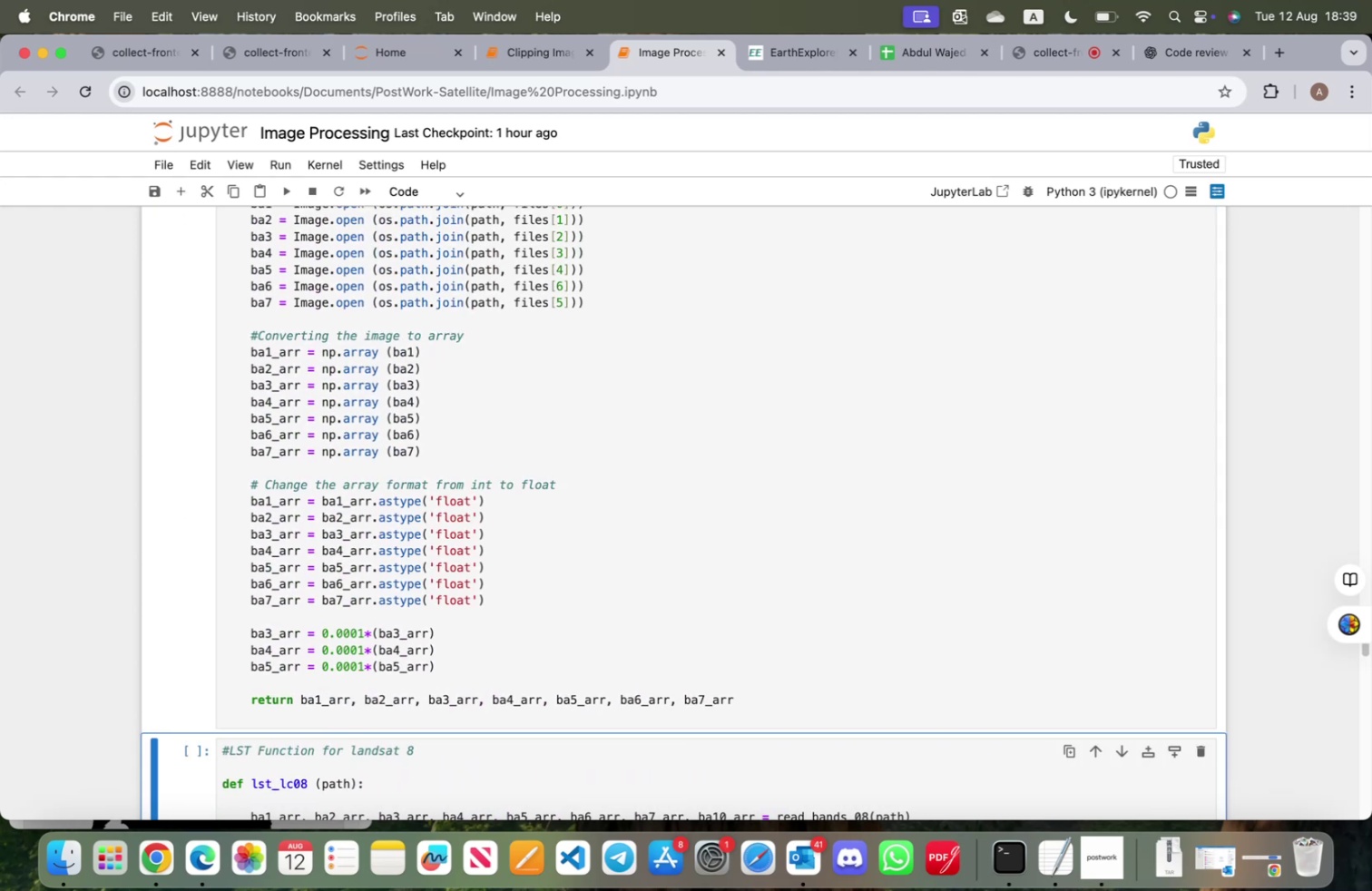 
key(Shift+Enter)
 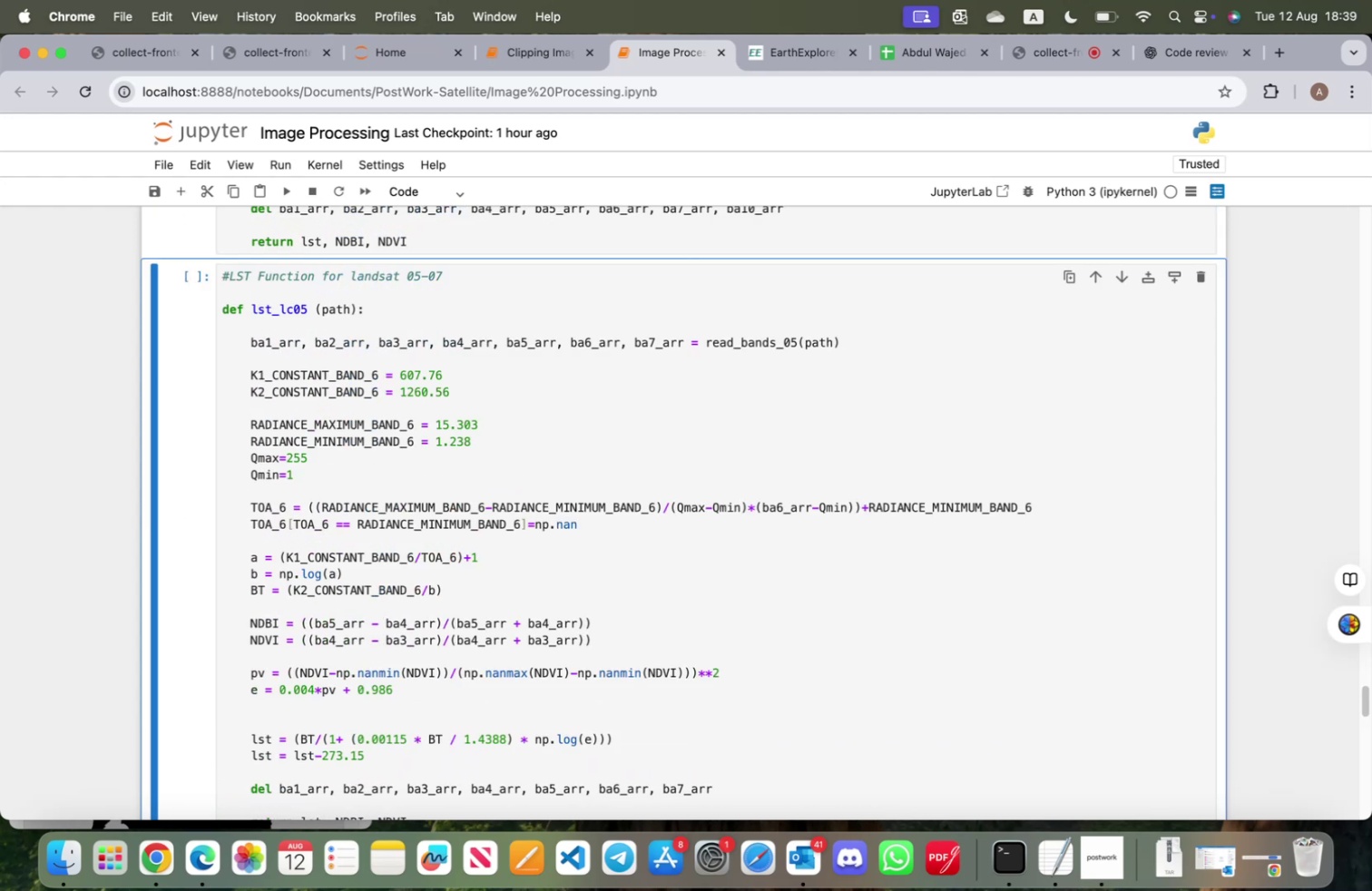 
scroll: coordinate [378, 439], scroll_direction: up, amount: 35.0
 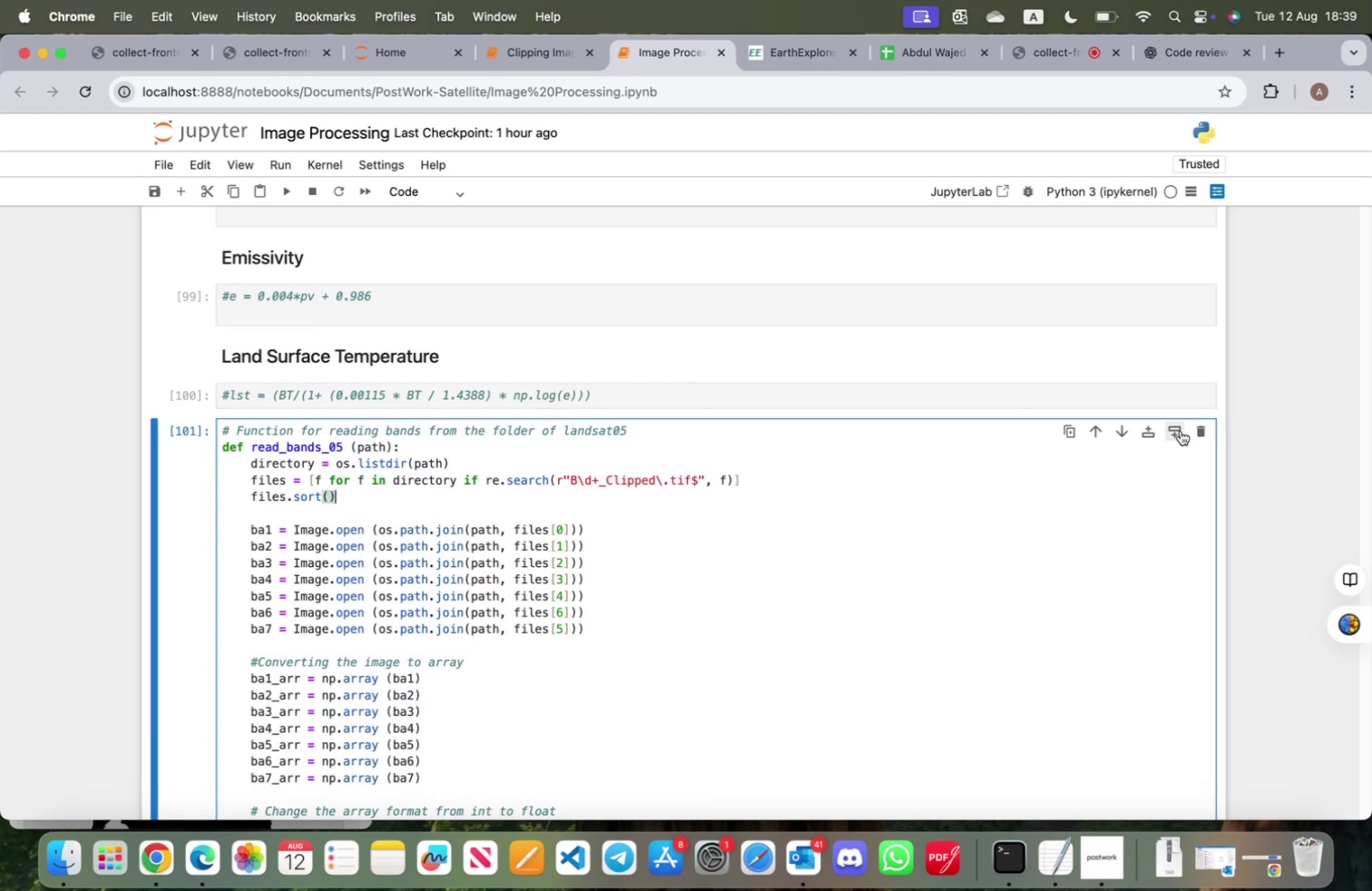 
left_click([1202, 428])
 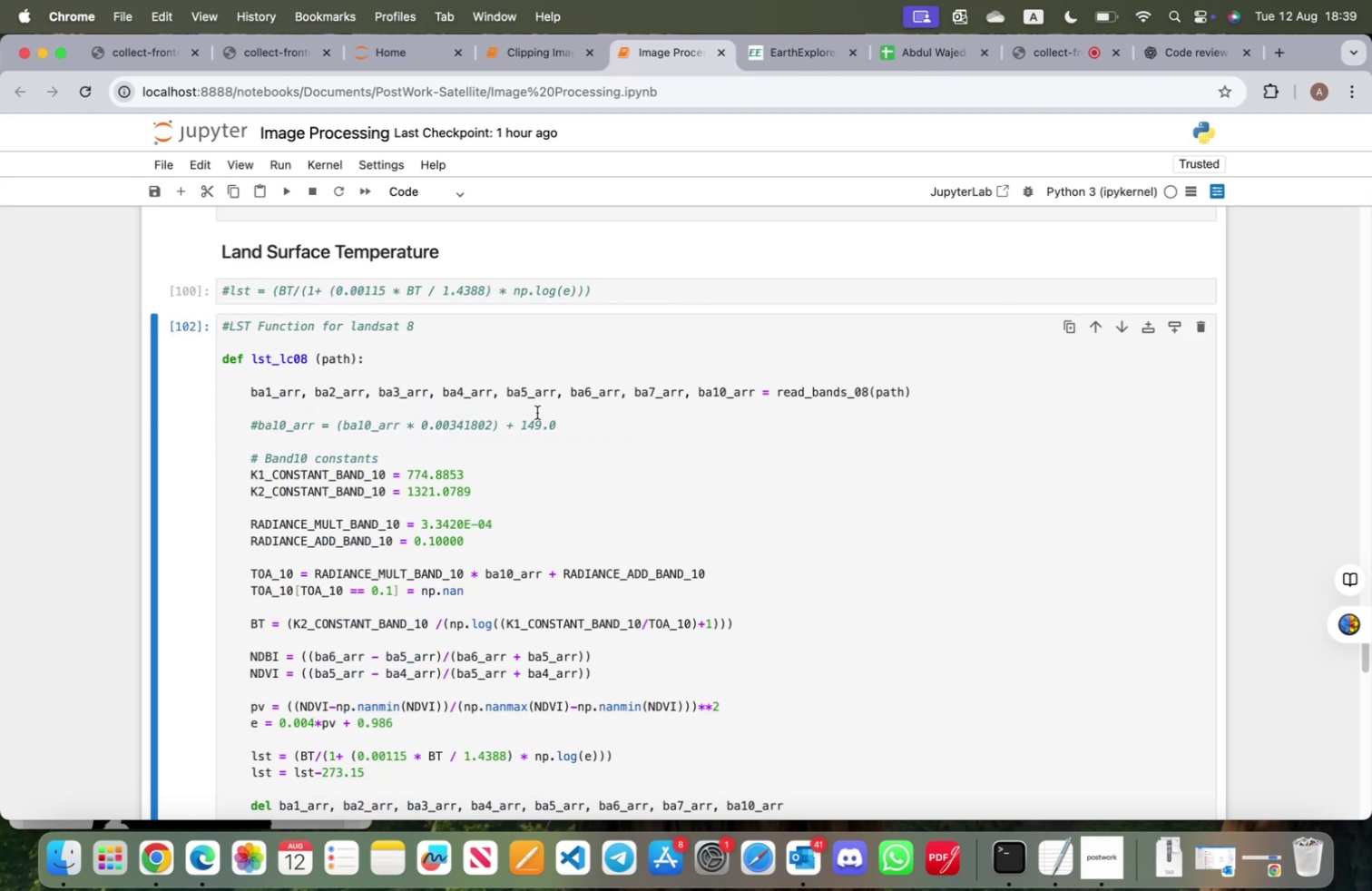 
scroll: coordinate [545, 418], scroll_direction: down, amount: 2.0
 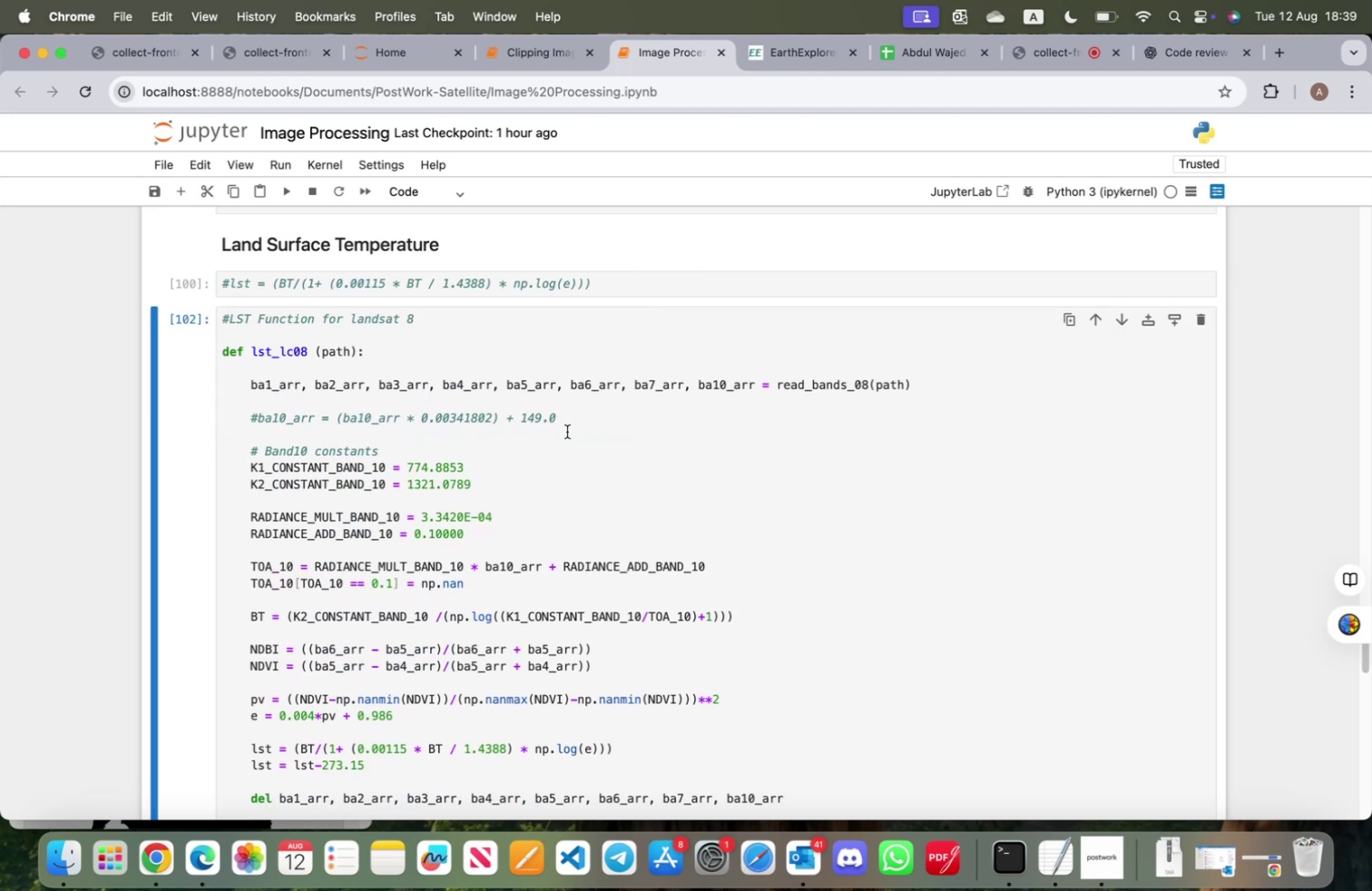 
key(Shift+ShiftRight)
 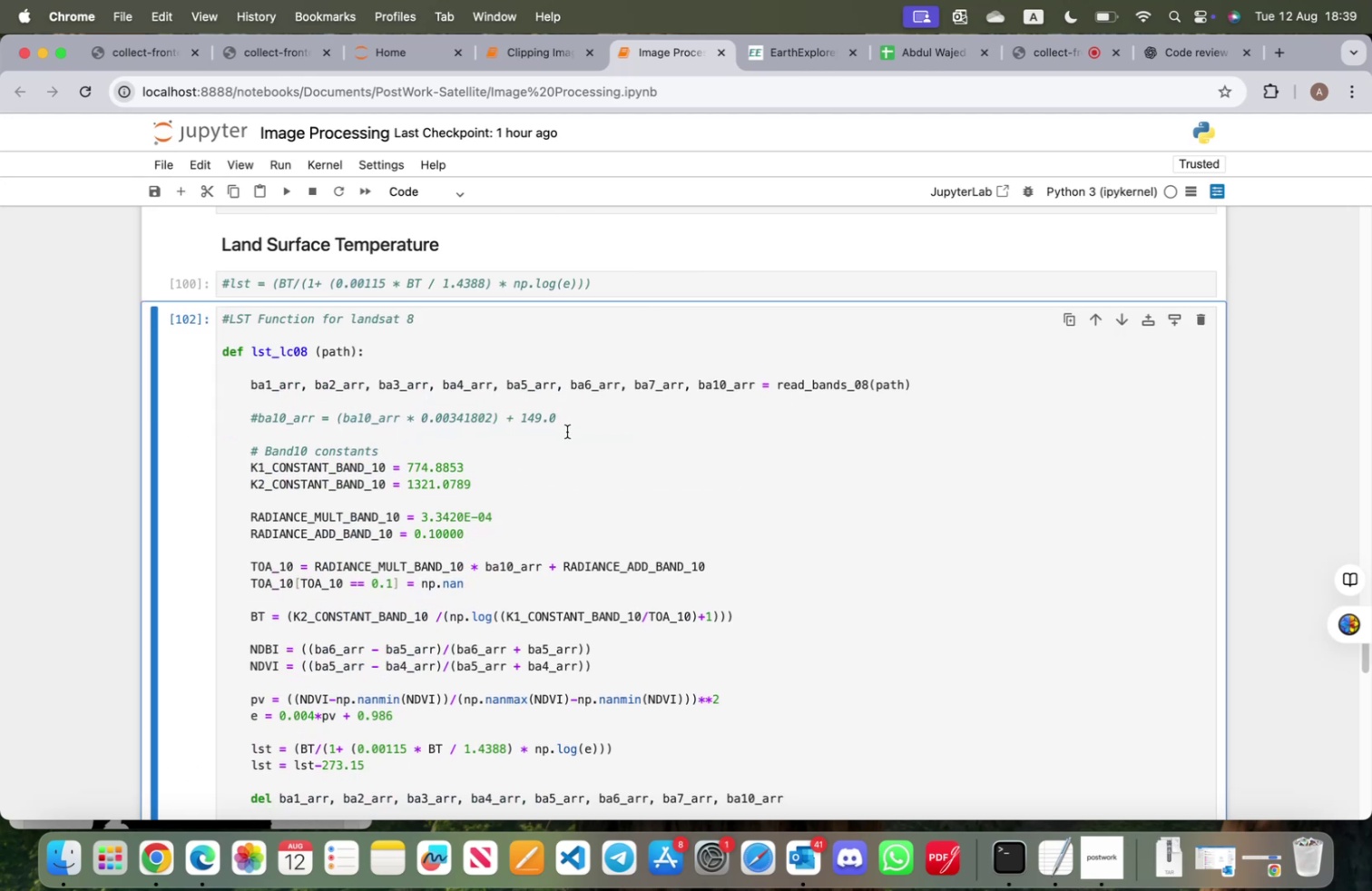 
key(Shift+Enter)
 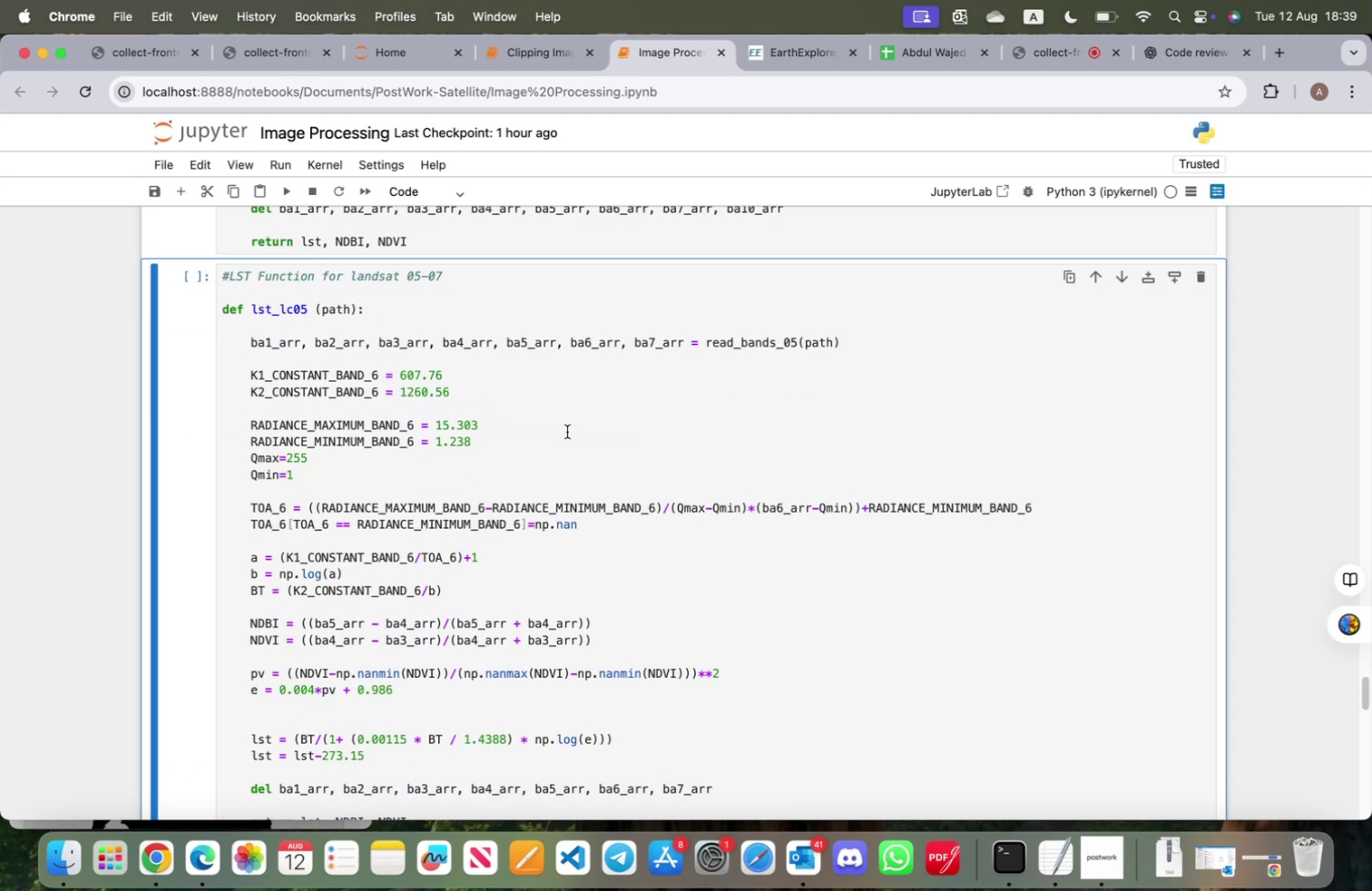 
key(Shift+ShiftRight)
 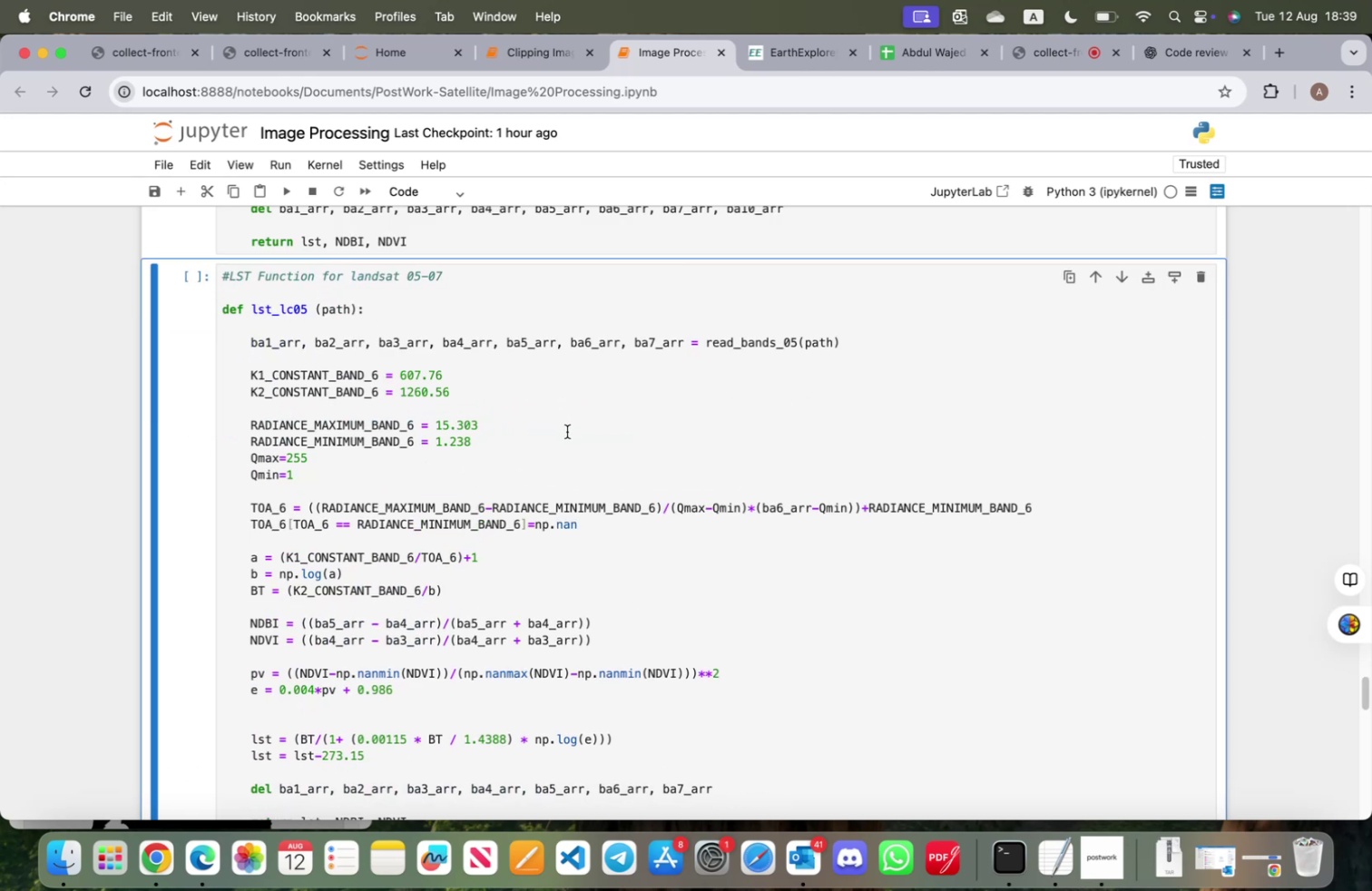 
key(Shift+Enter)
 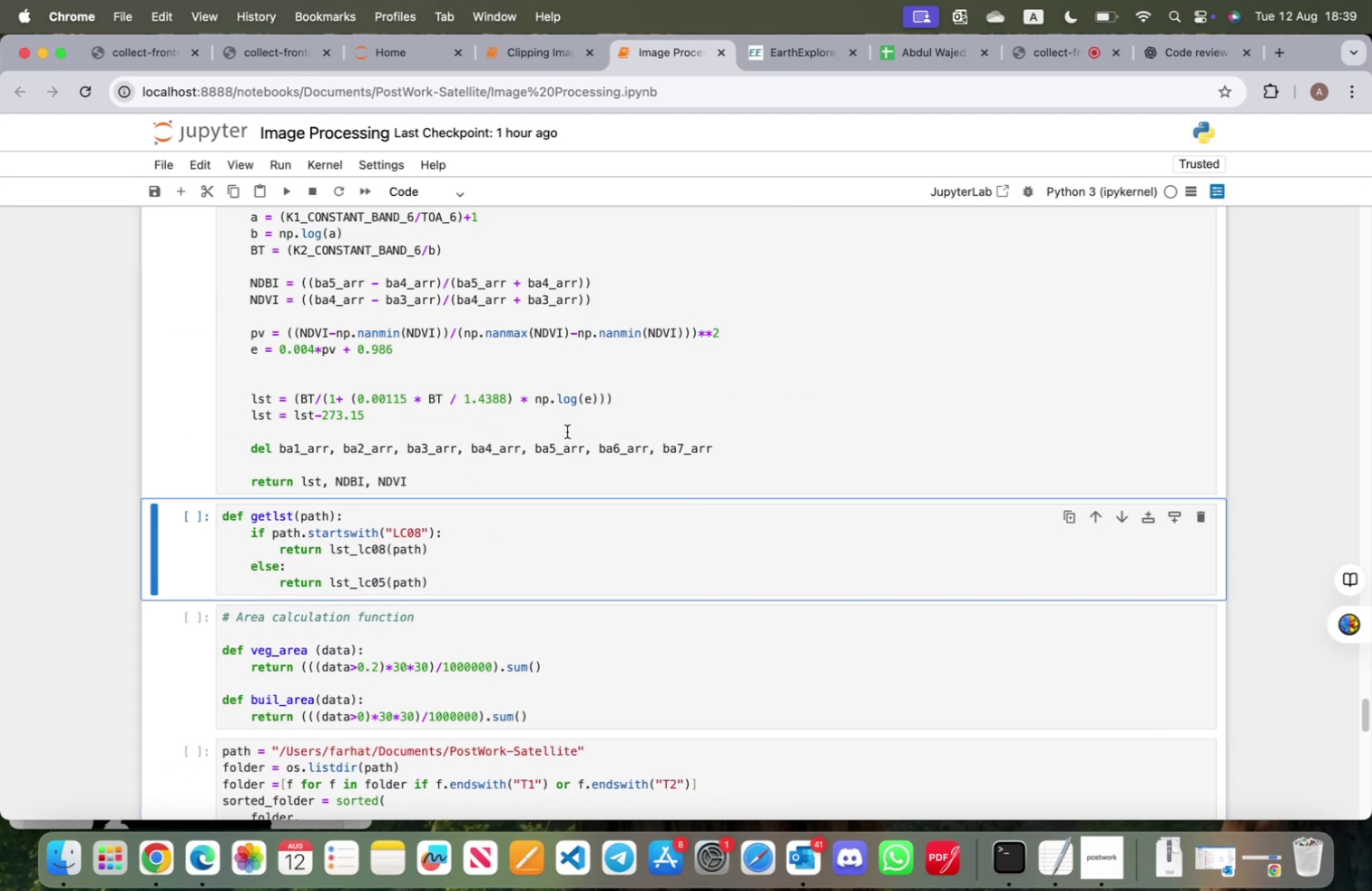 
scroll: coordinate [574, 436], scroll_direction: down, amount: 8.0
 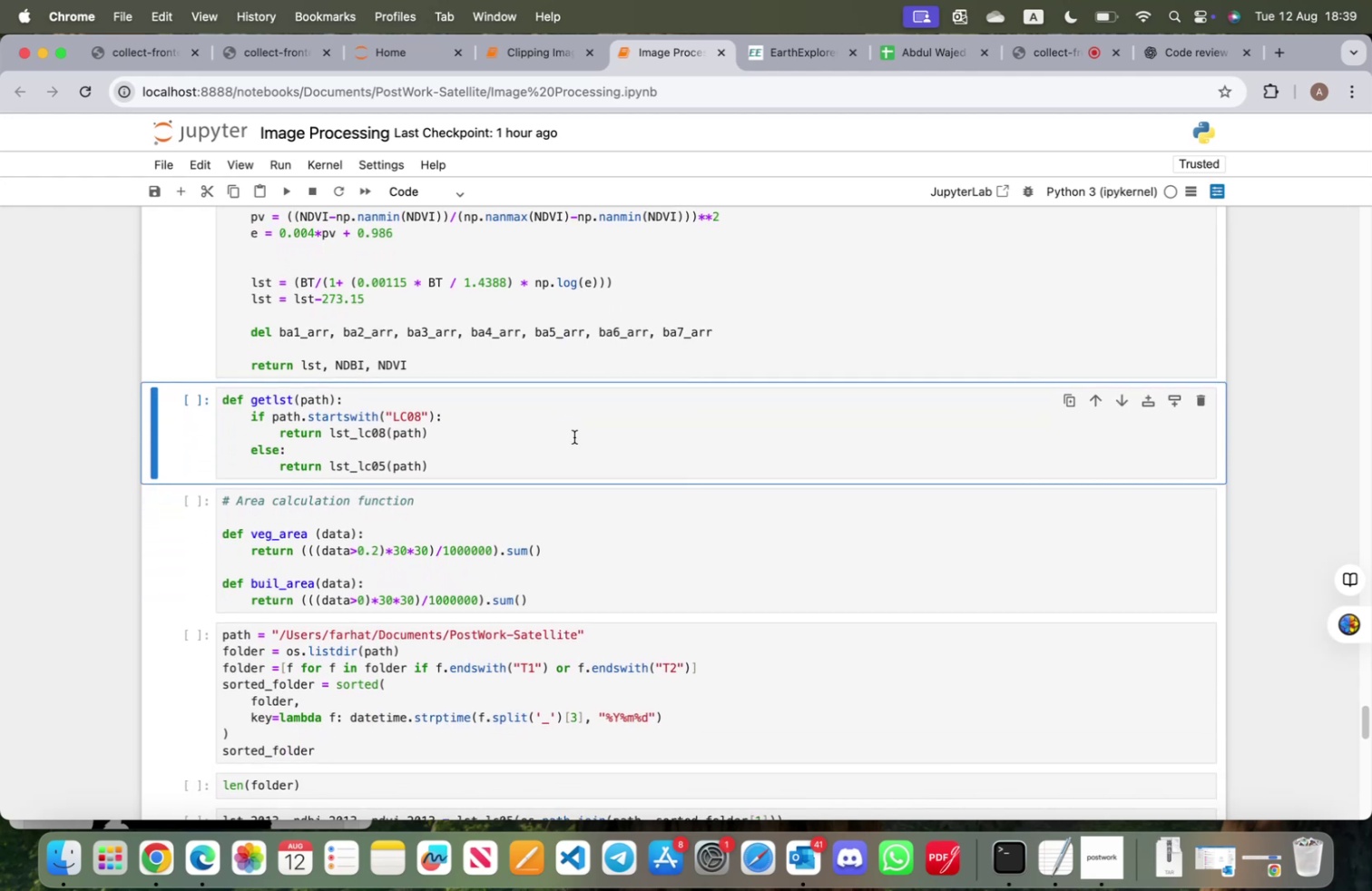 
key(Shift+ShiftRight)
 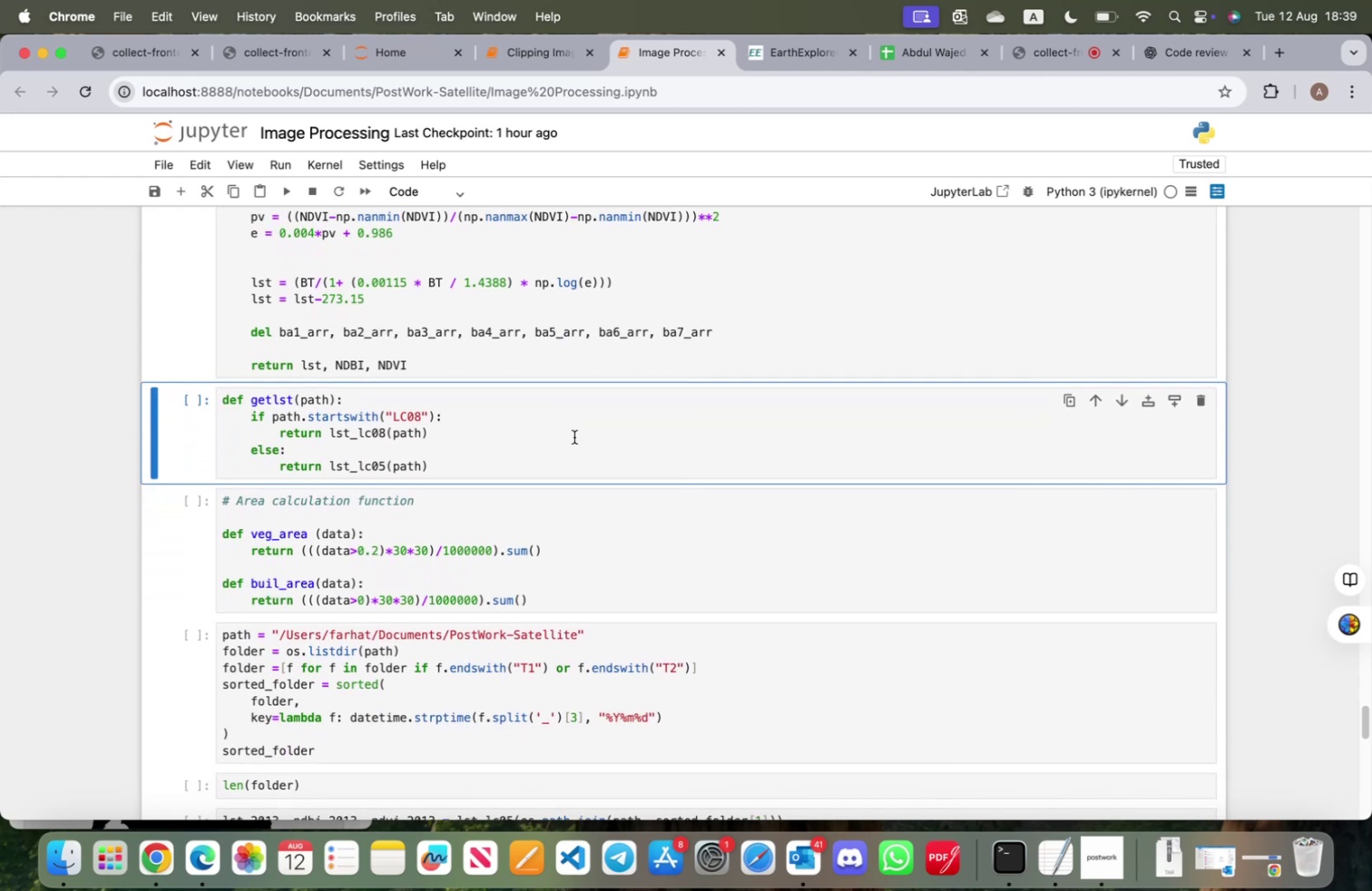 
key(Shift+Enter)
 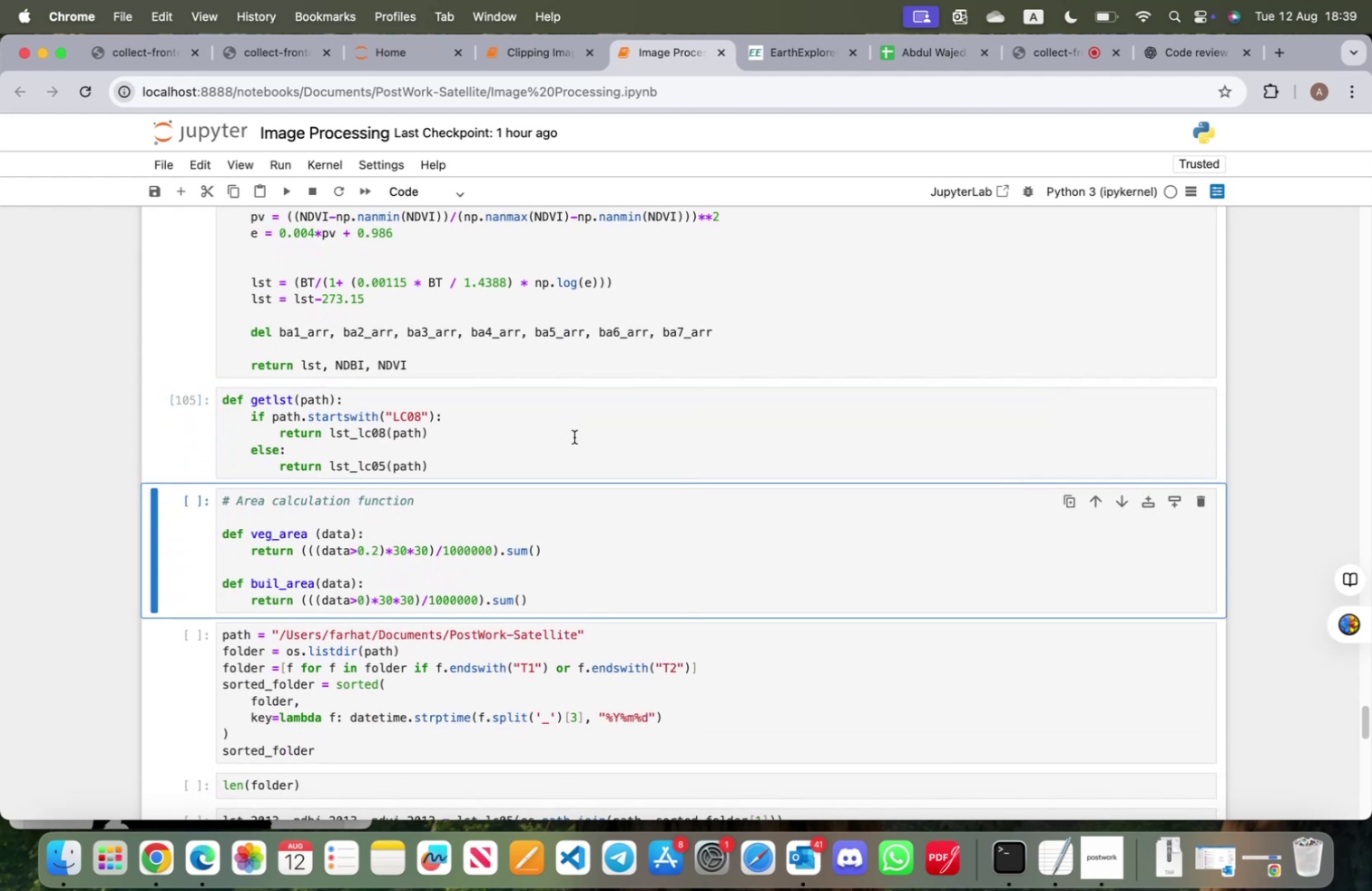 
key(Shift+ShiftRight)
 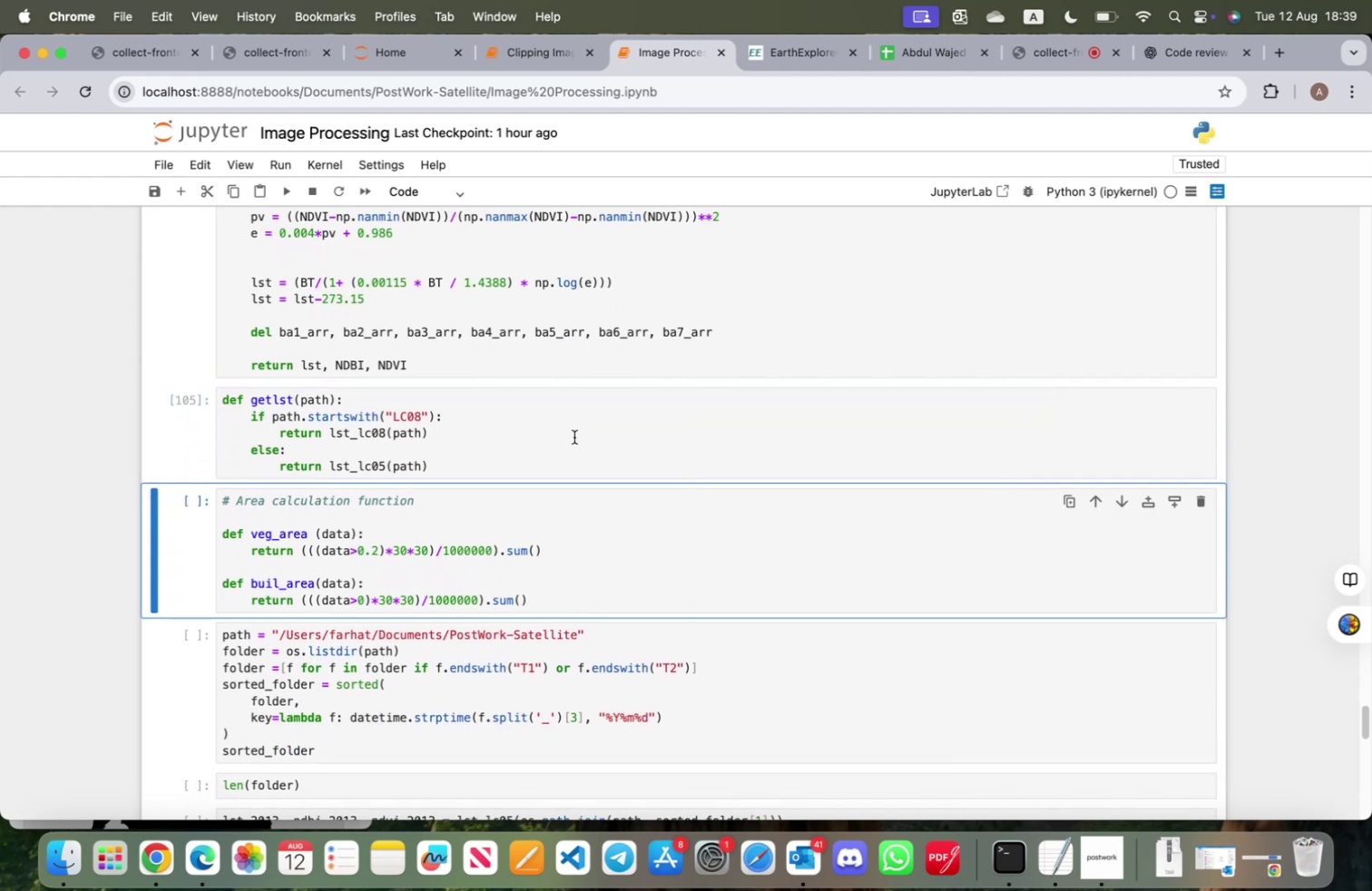 
key(Shift+Enter)
 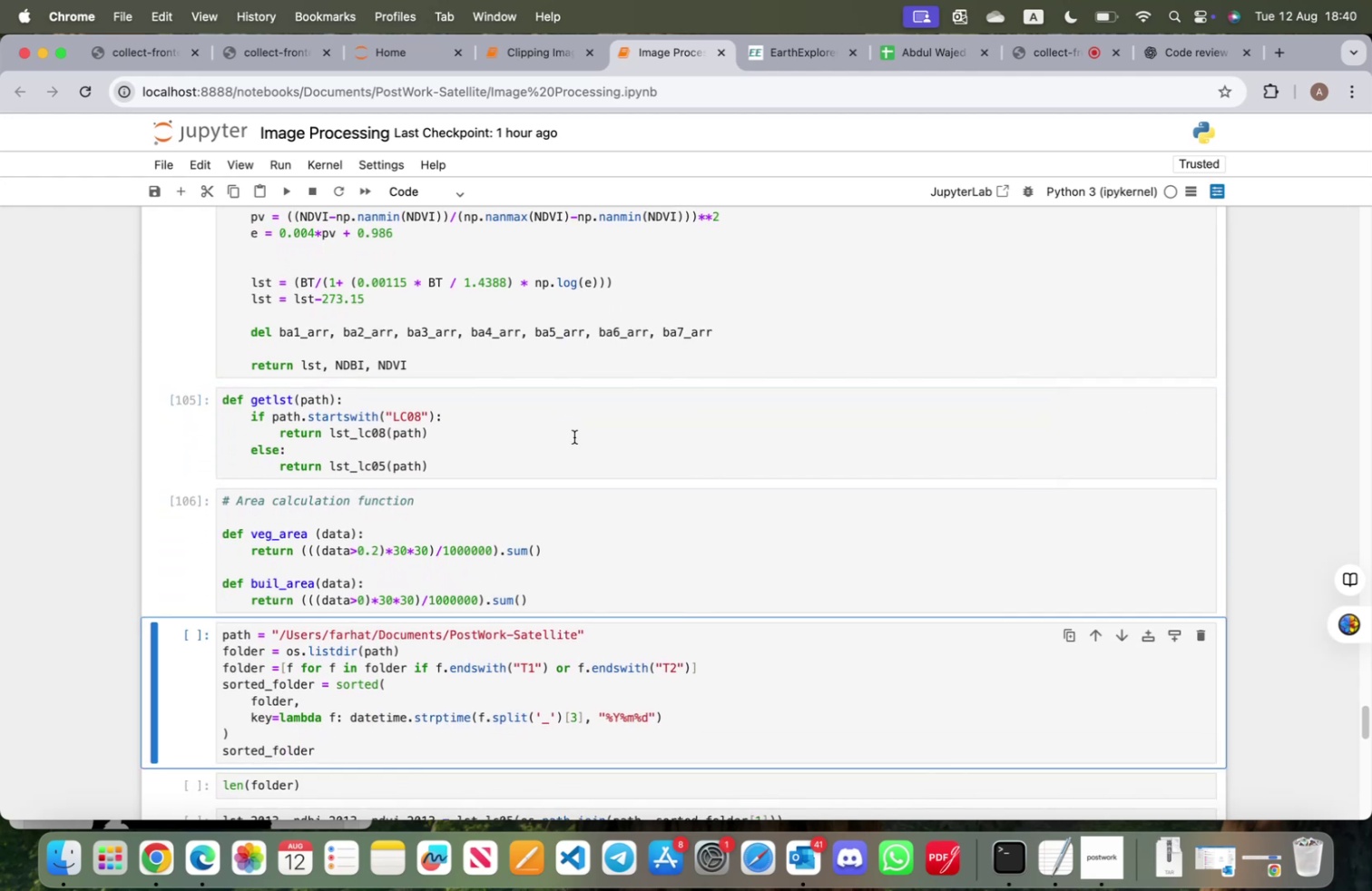 
scroll: coordinate [510, 418], scroll_direction: down, amount: 11.0
 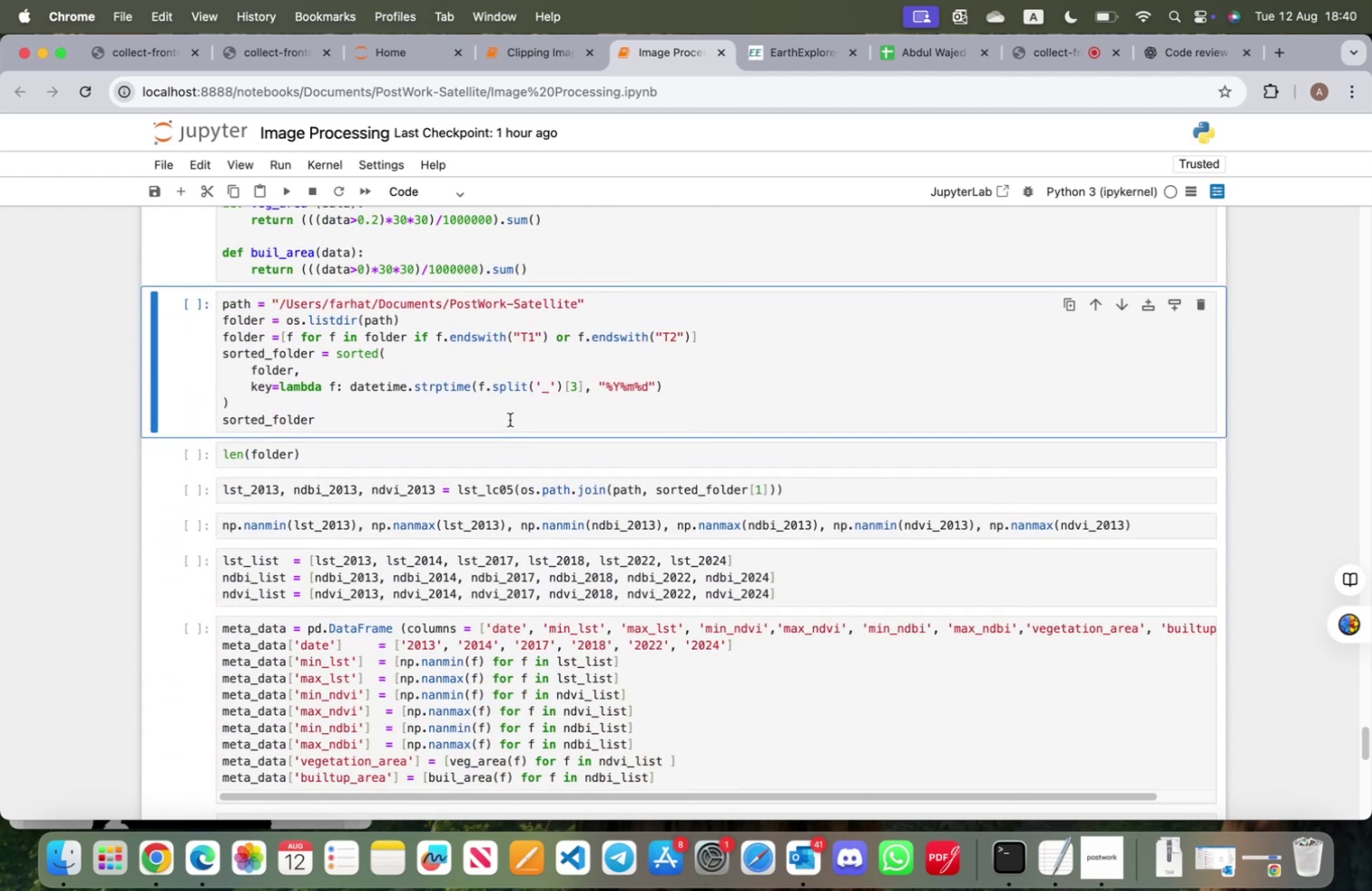 
scroll: coordinate [510, 419], scroll_direction: up, amount: 7.0
 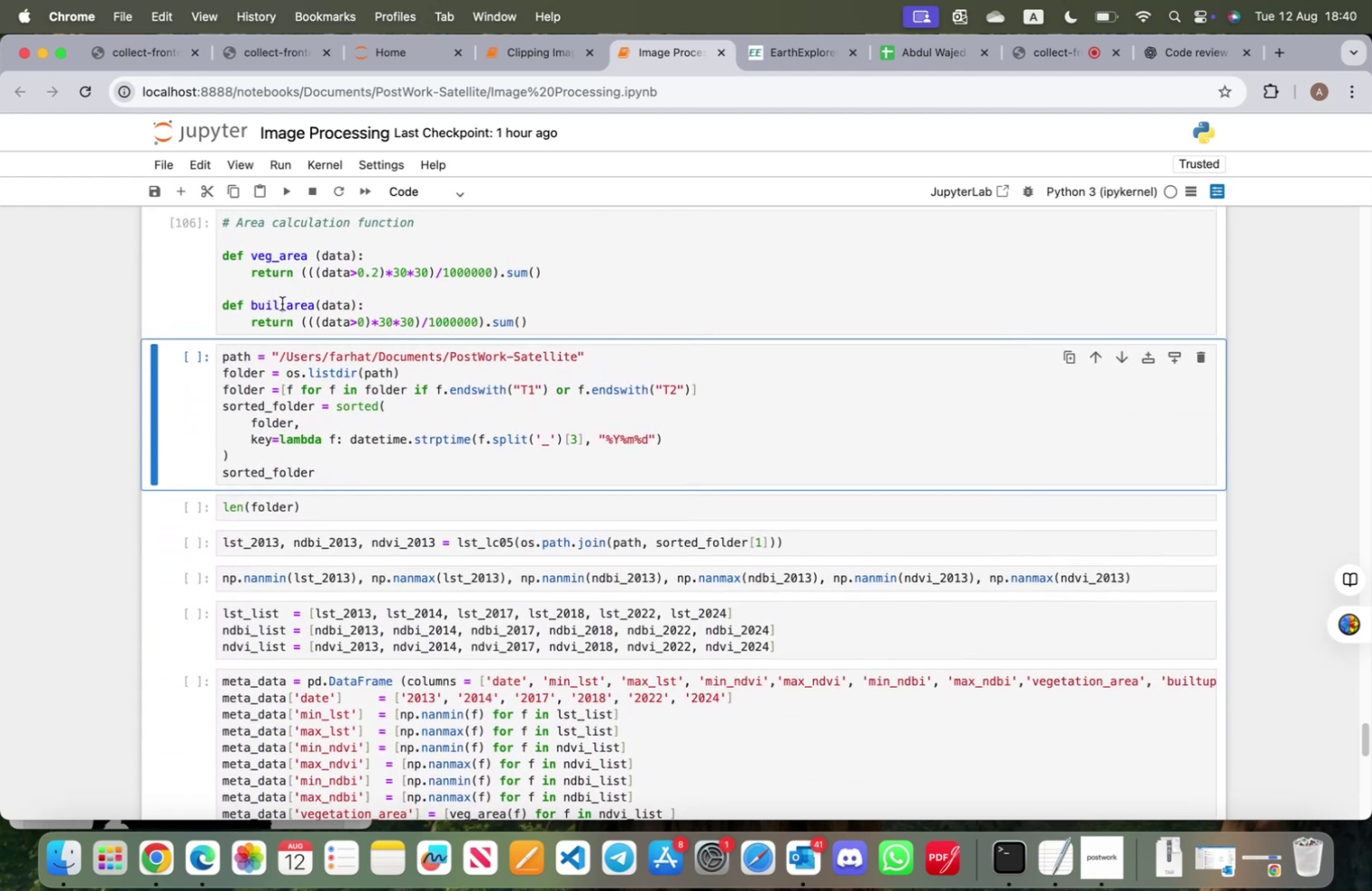 
left_click([279, 306])
 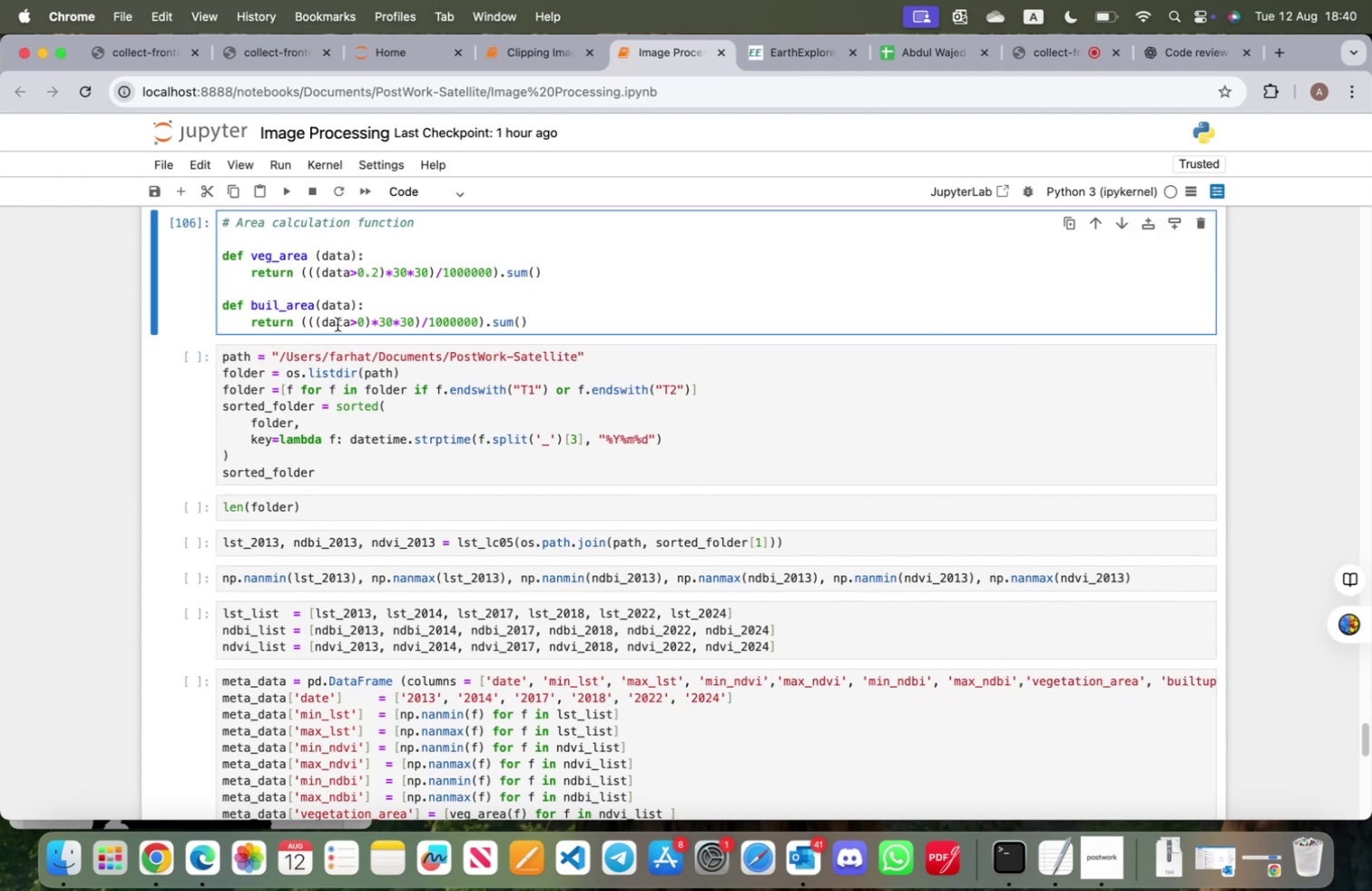 
key(D)
 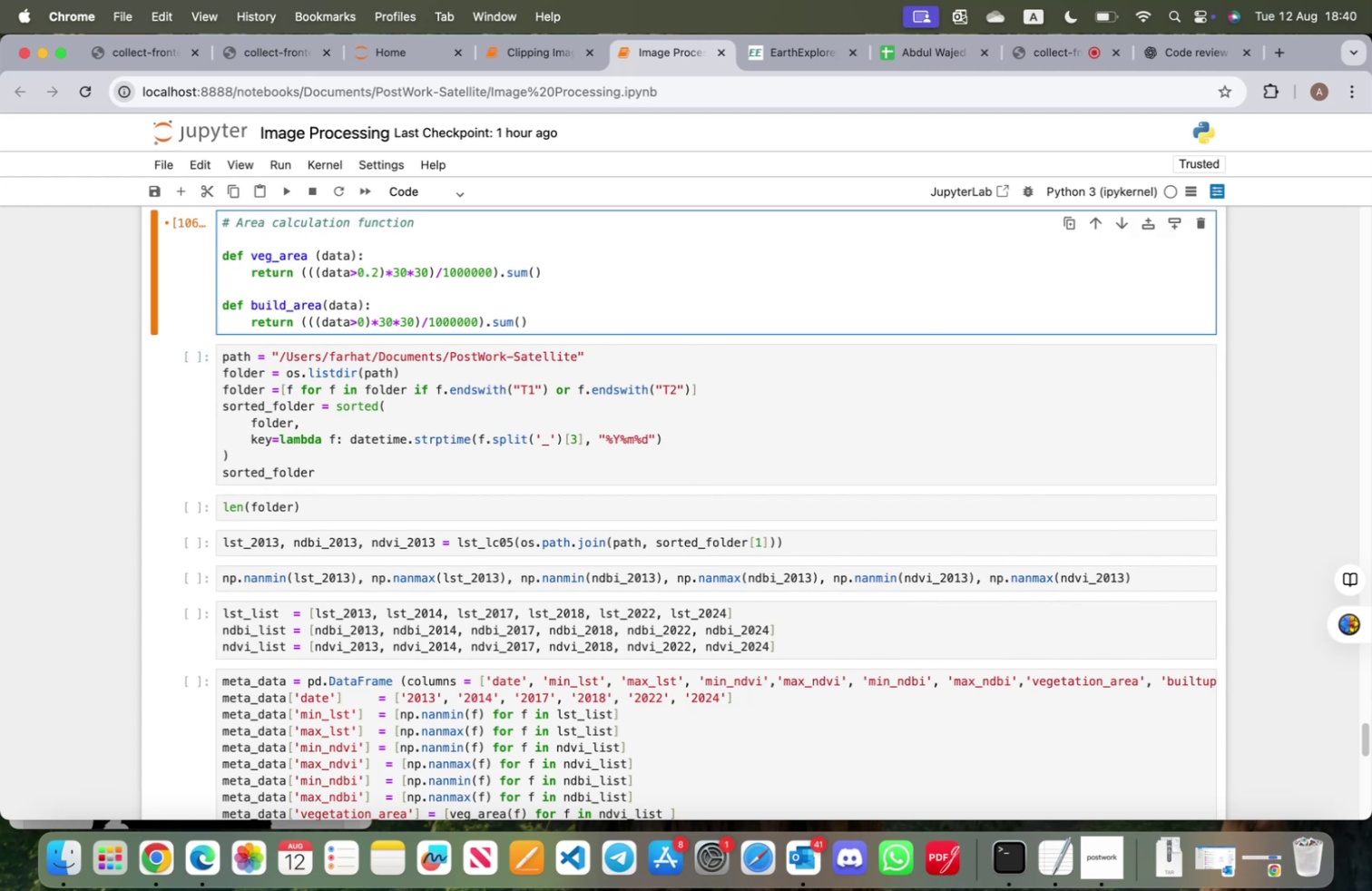 
key(Shift+ShiftRight)
 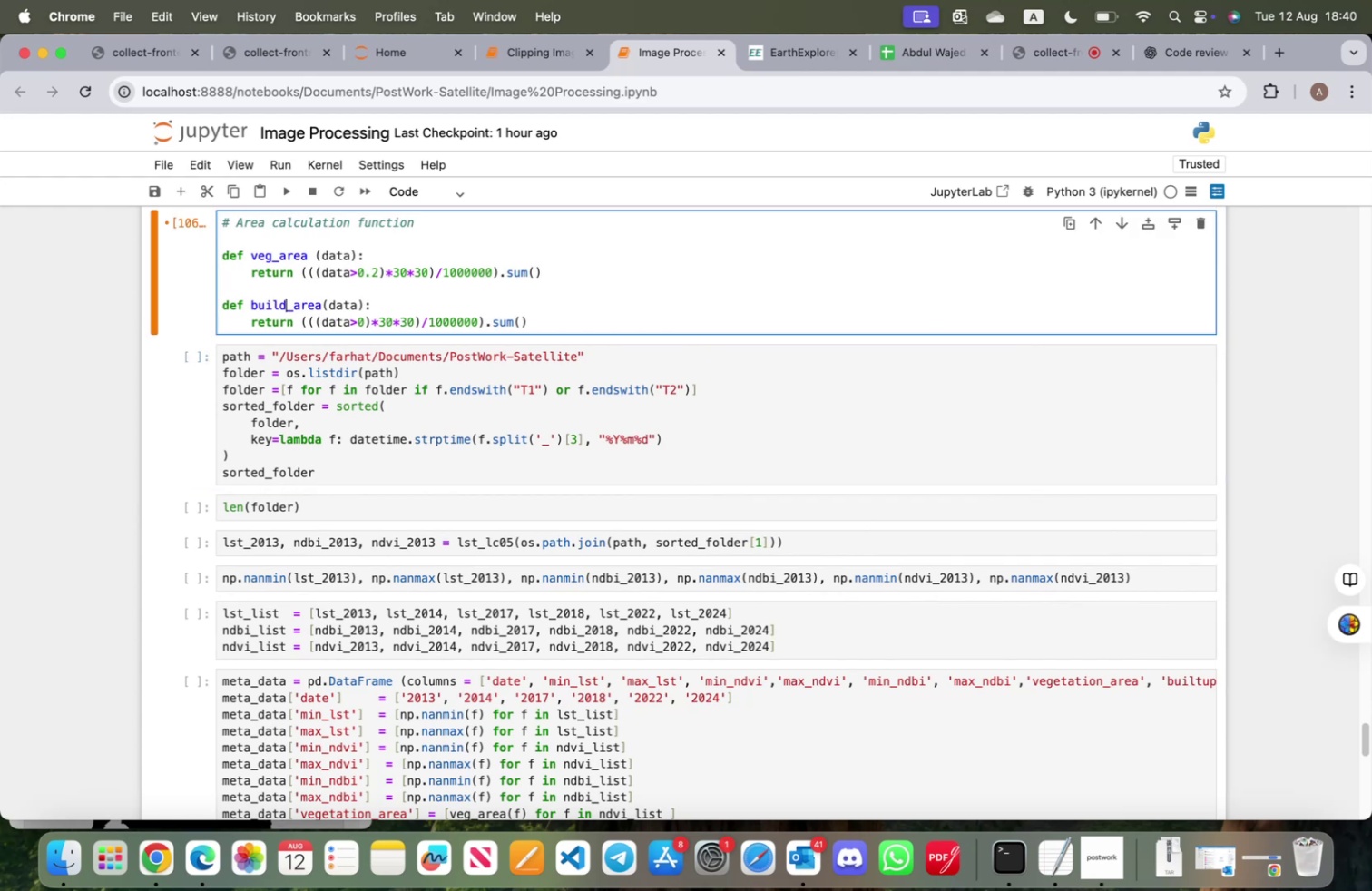 
key(Shift+Enter)
 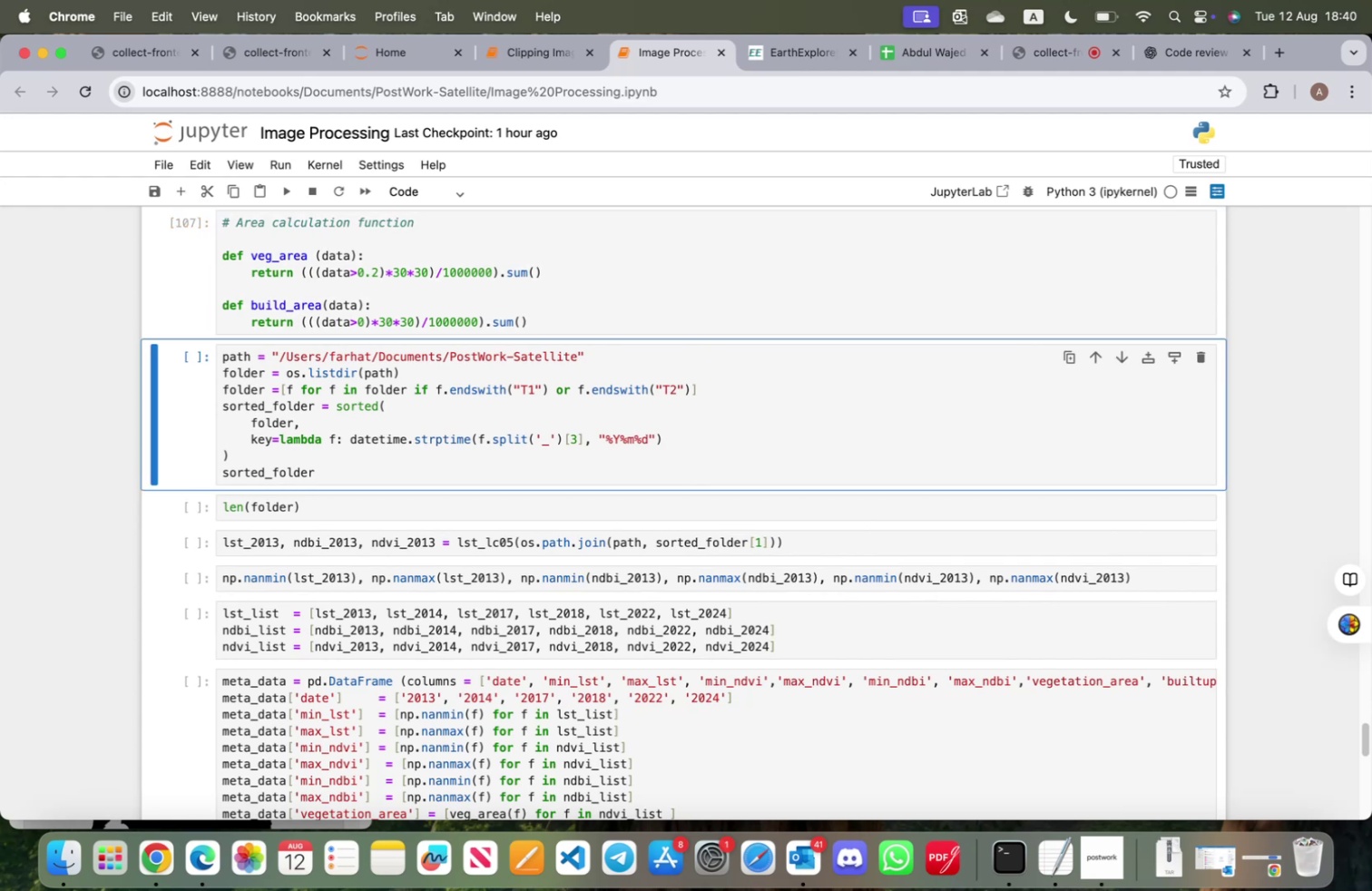 
key(Shift+ShiftRight)
 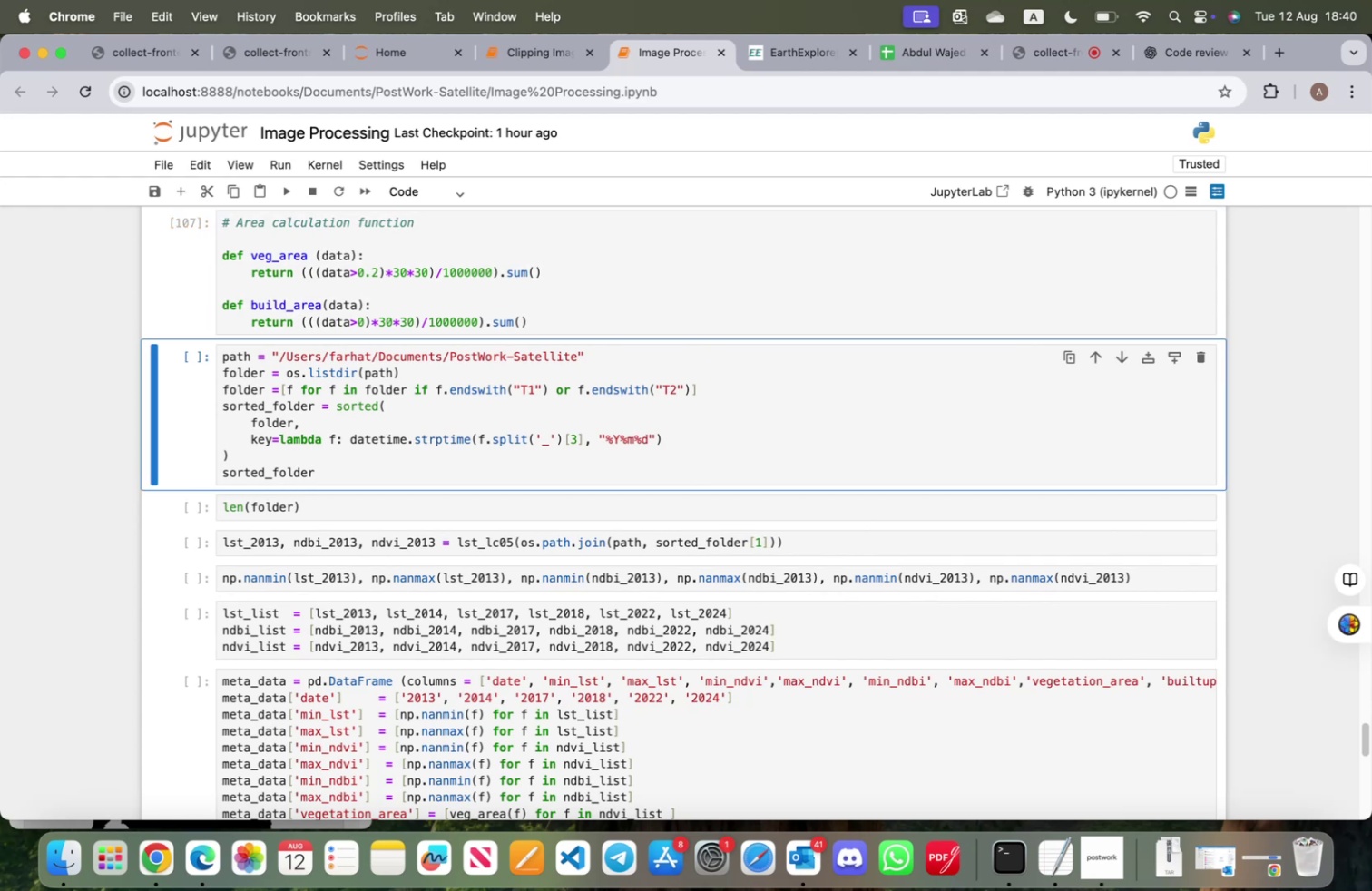 
key(Shift+Enter)
 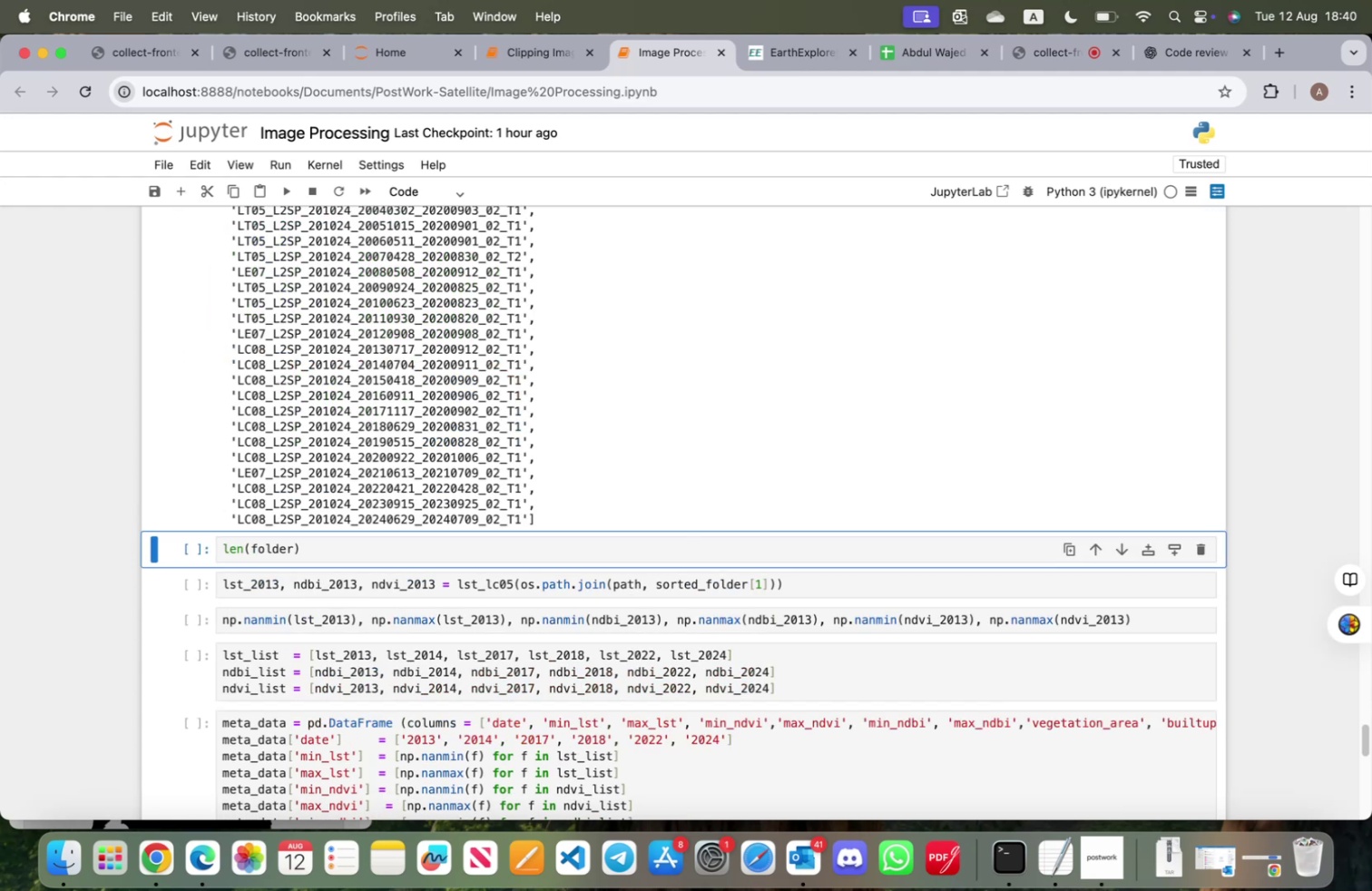 
scroll: coordinate [338, 324], scroll_direction: up, amount: 7.0
 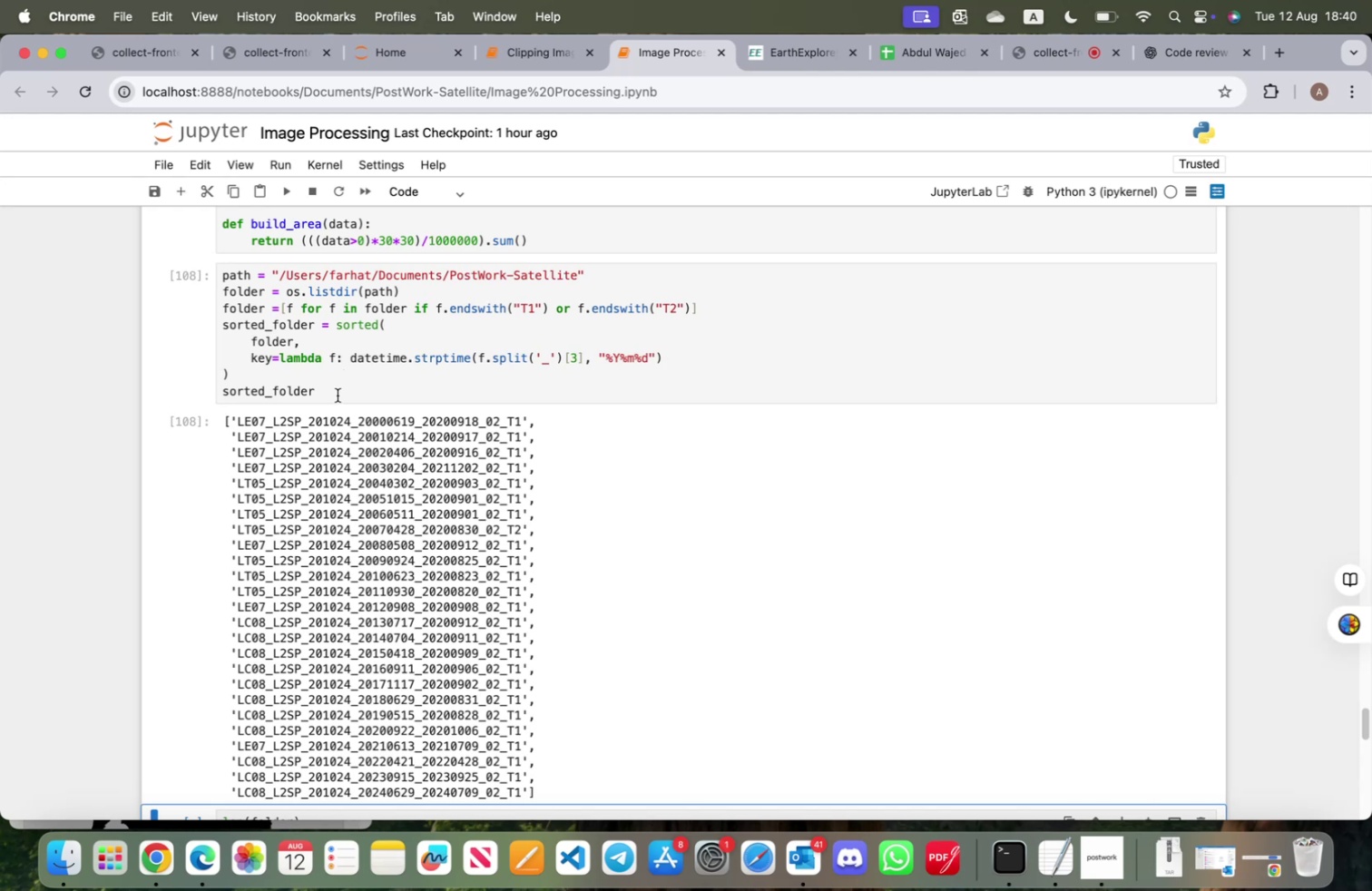 
left_click([334, 390])
 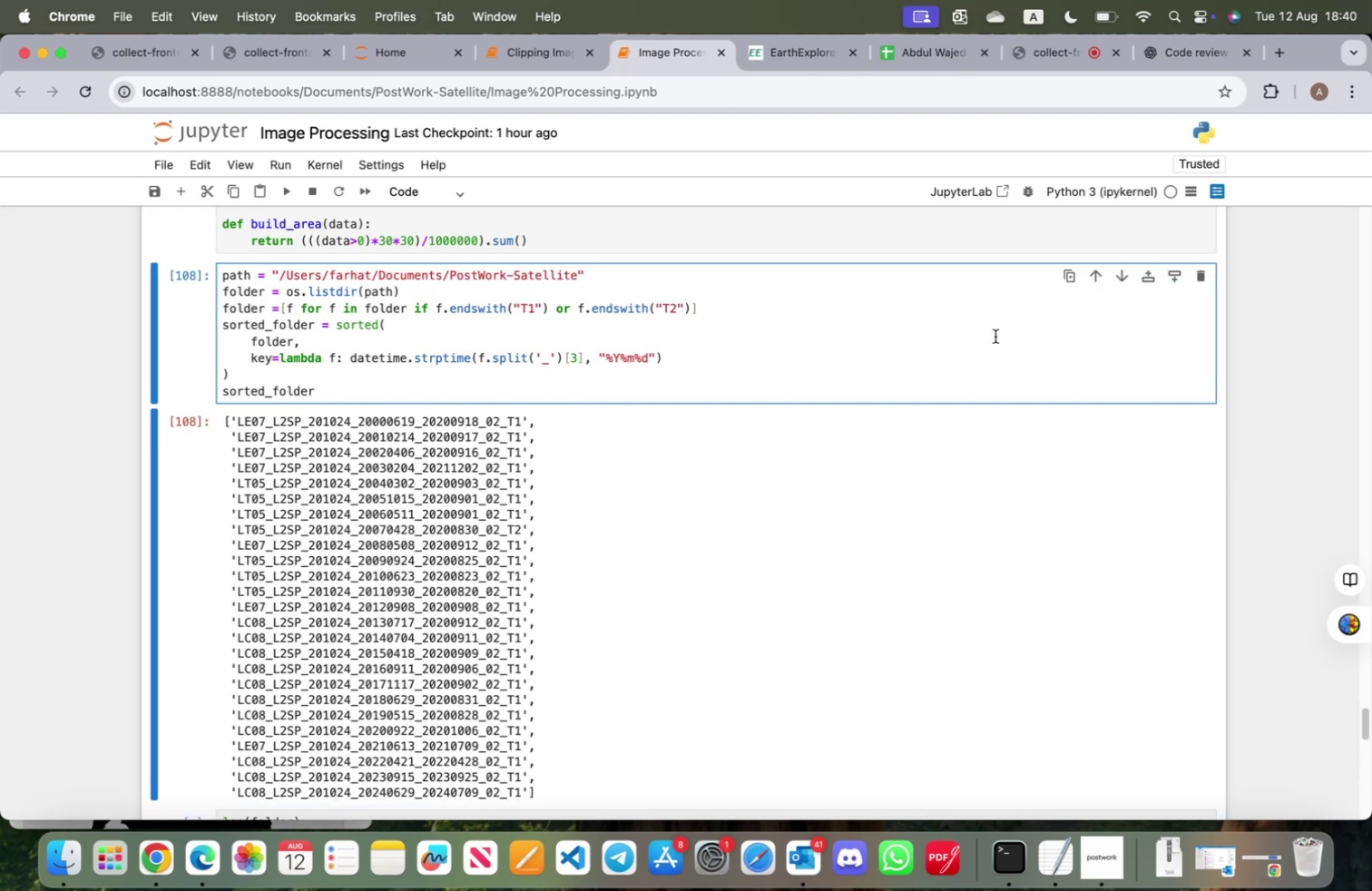 
left_click([995, 335])
 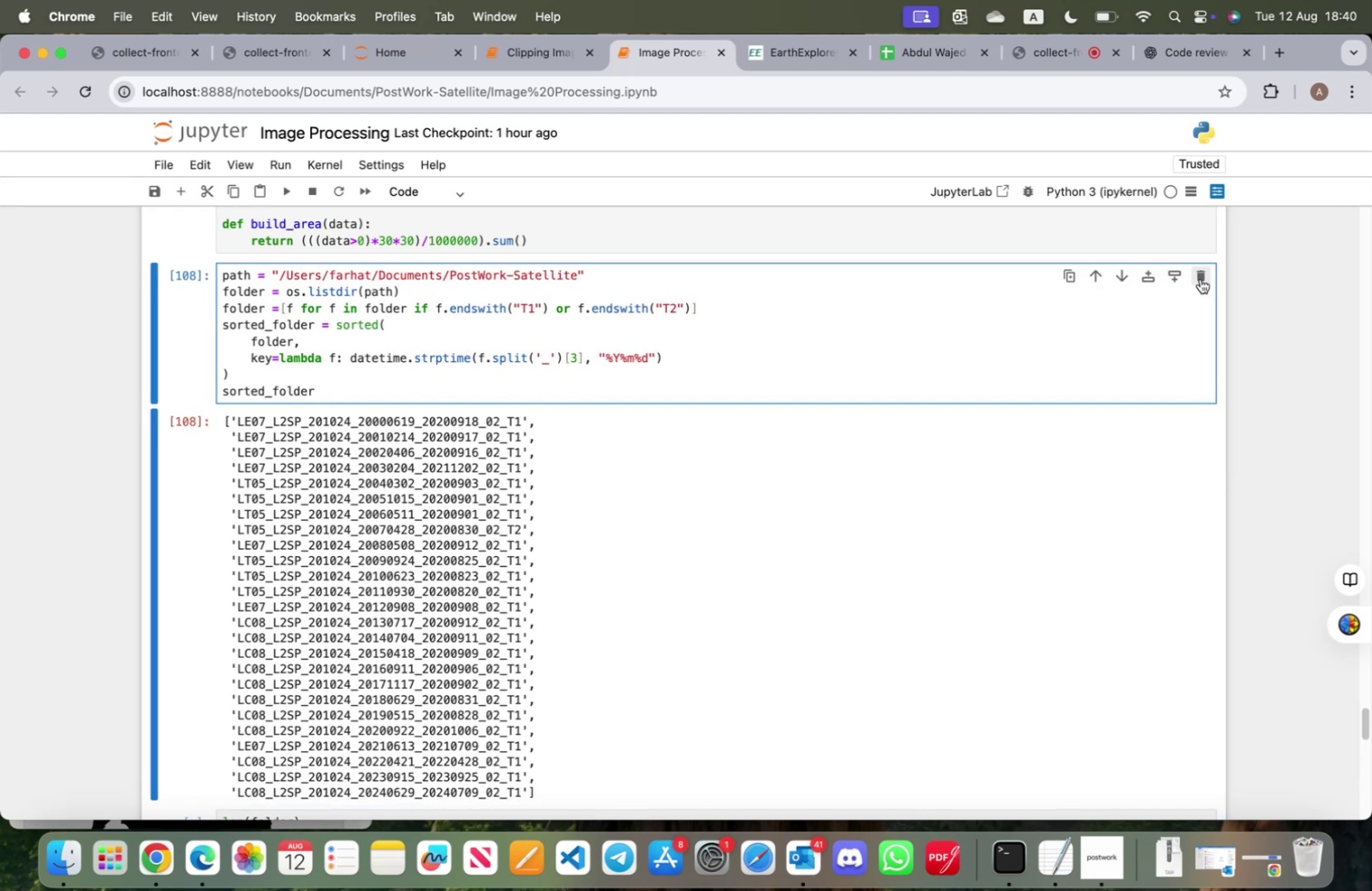 
left_click([1200, 279])
 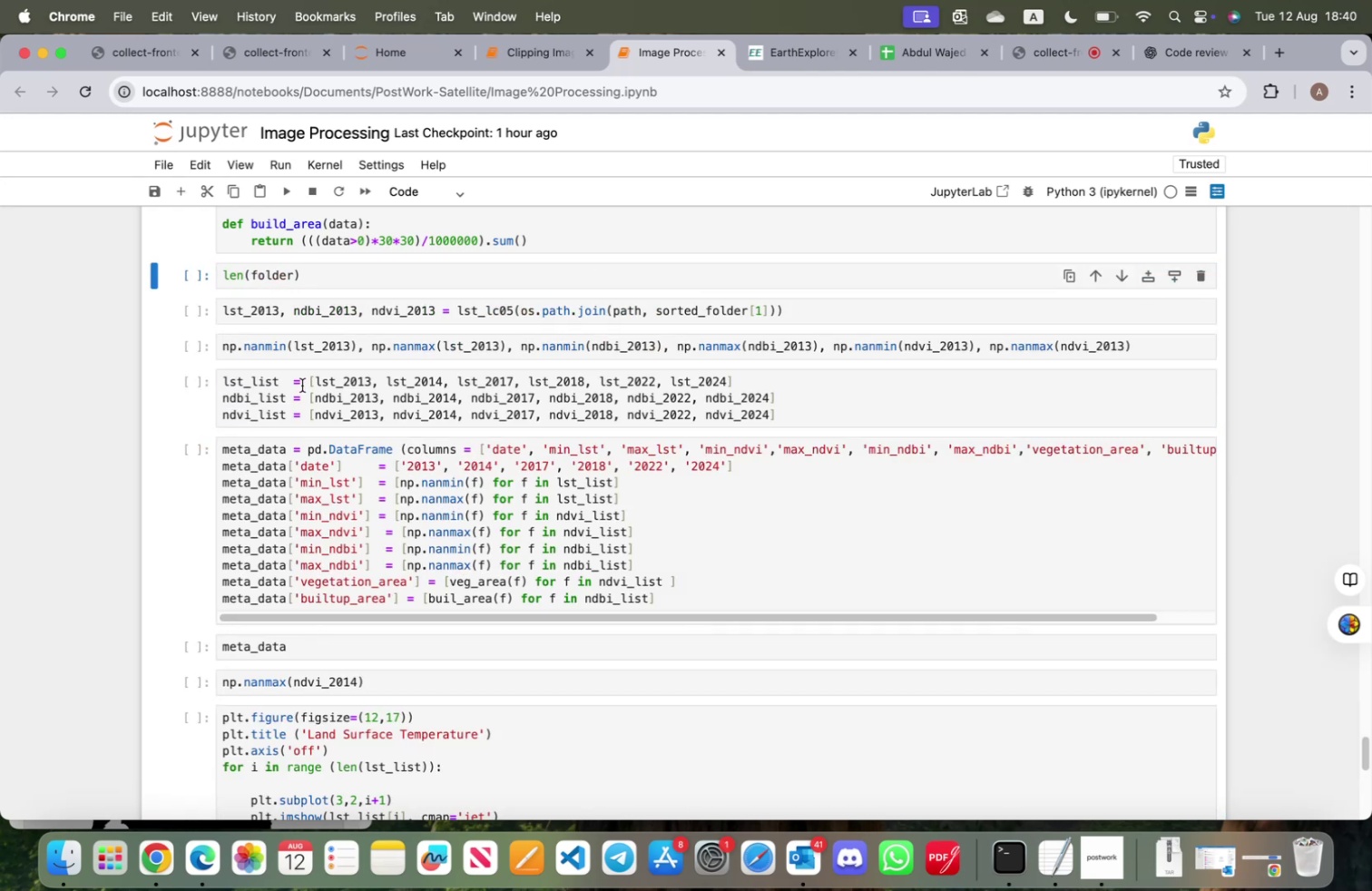 
scroll: coordinate [301, 385], scroll_direction: up, amount: 3.0
 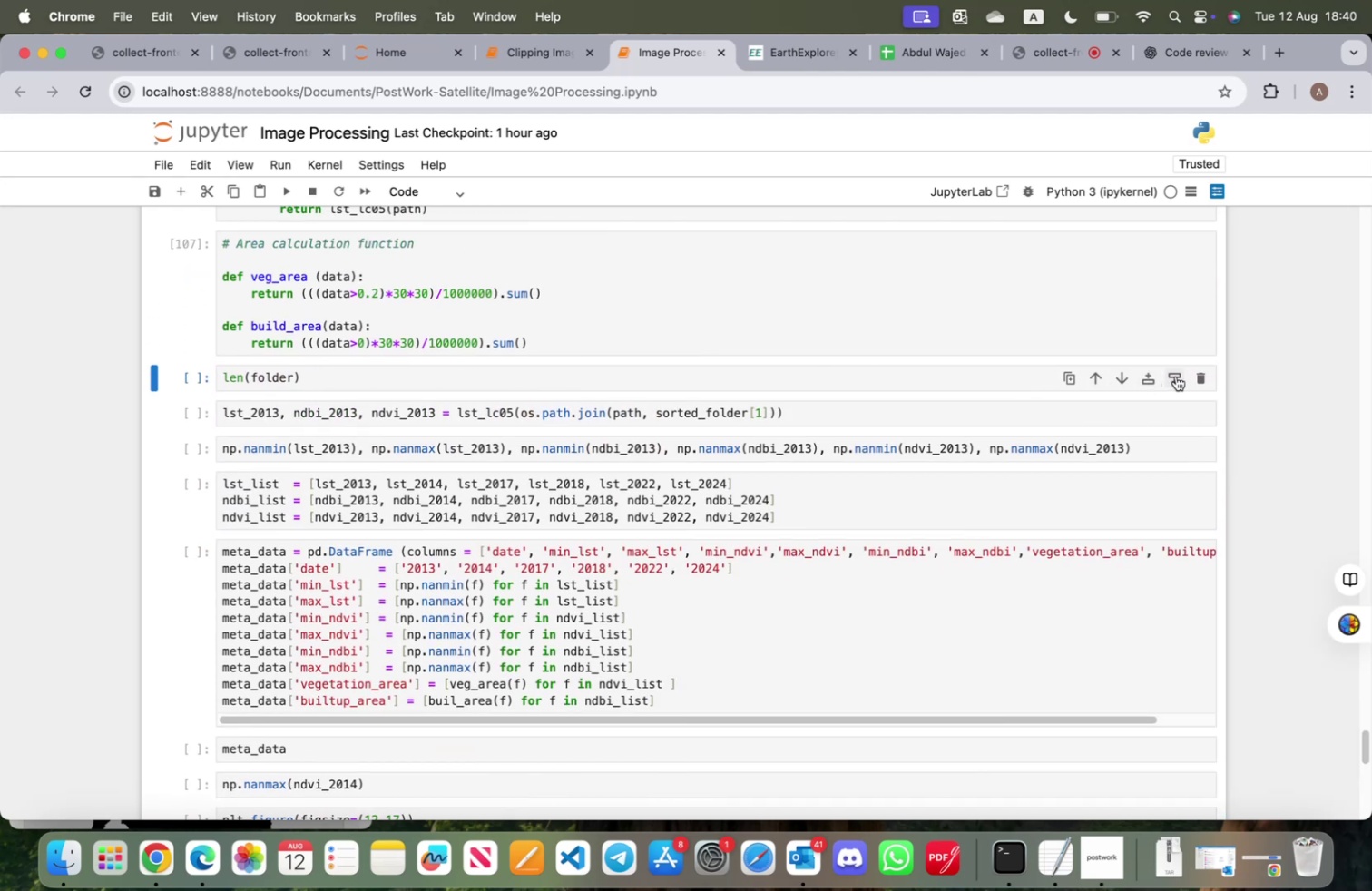 
left_click([1195, 371])
 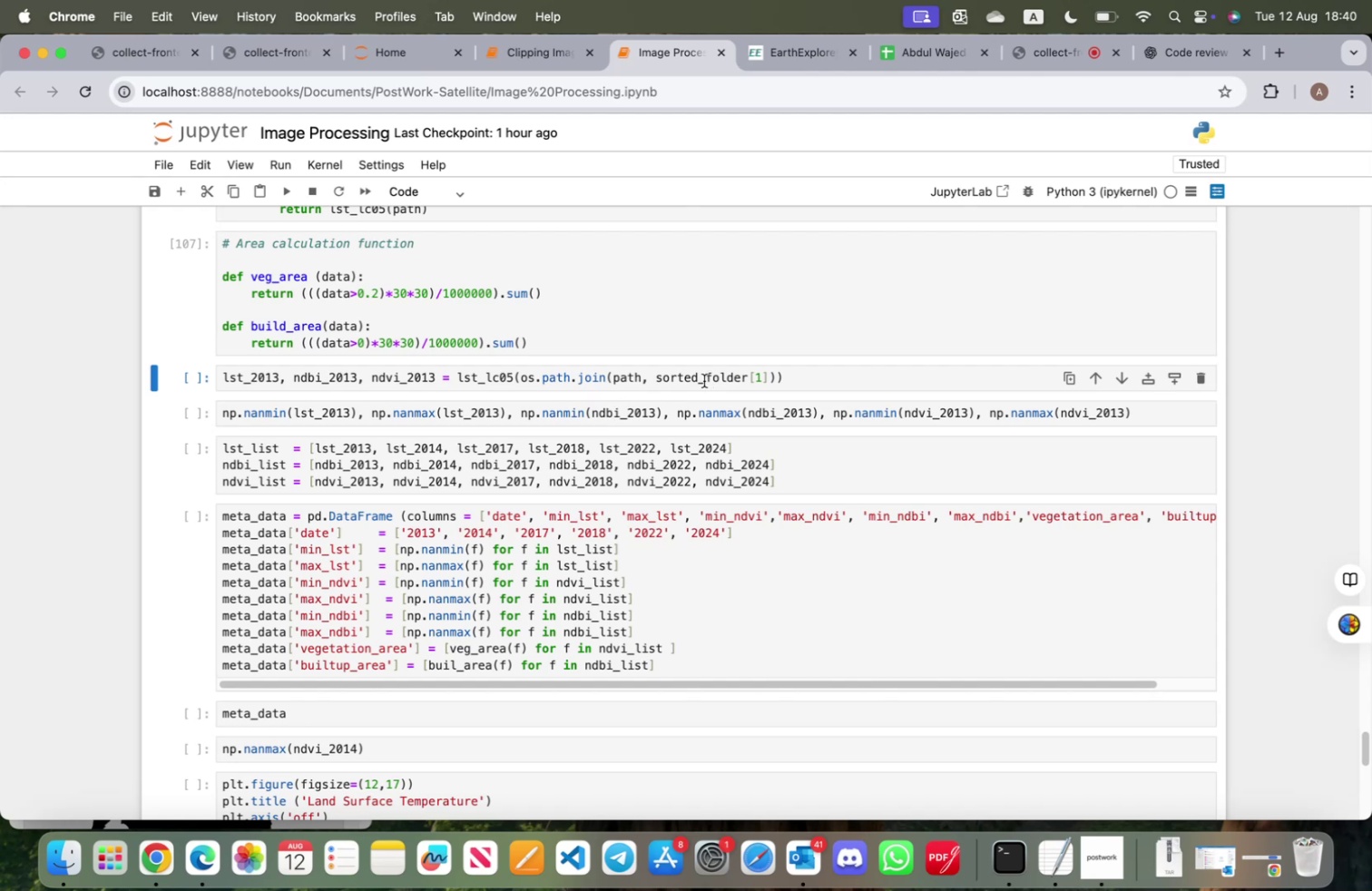 
left_click([708, 380])
 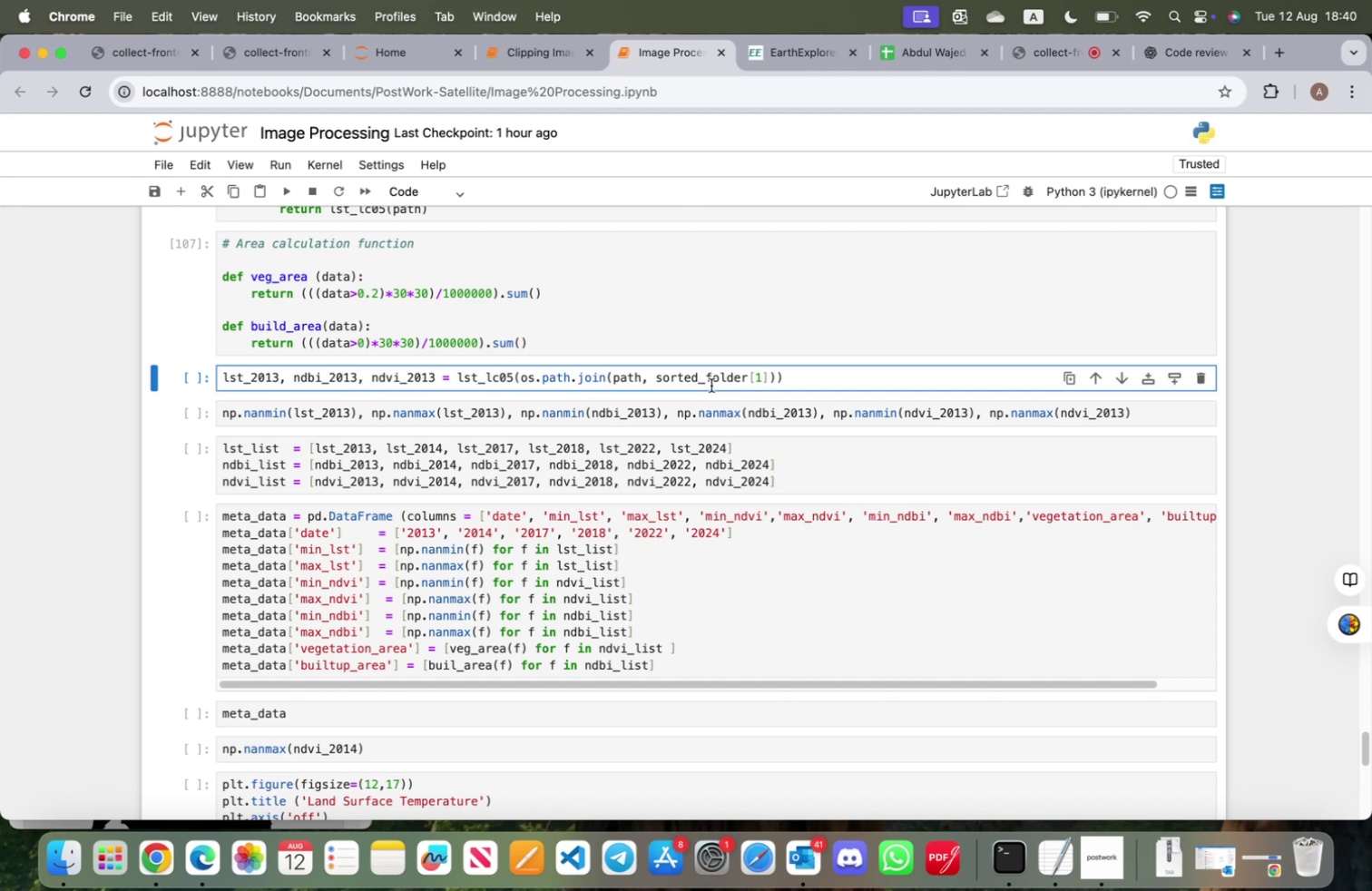 
key(Backspace)
 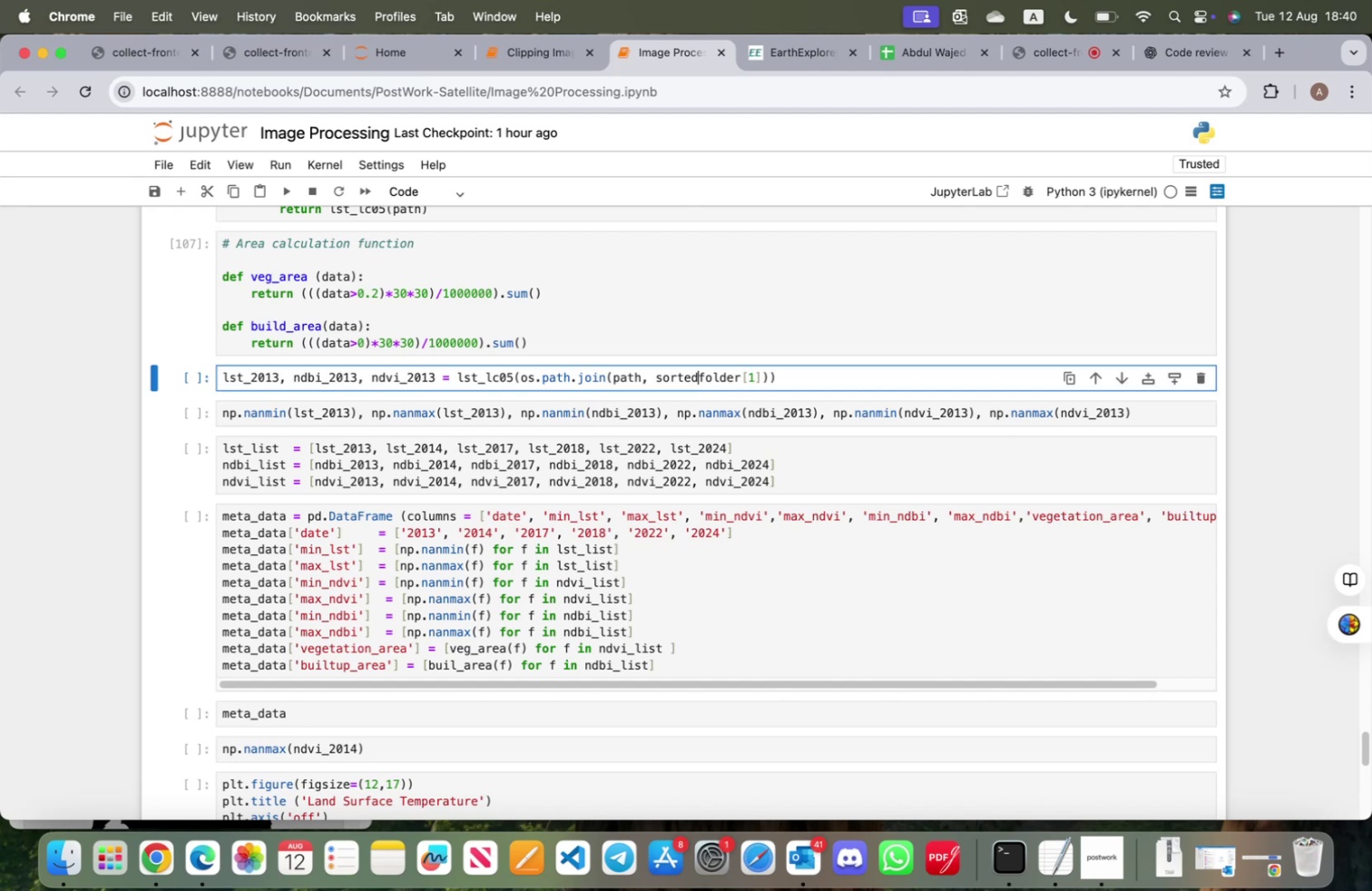 
key(Backspace)
 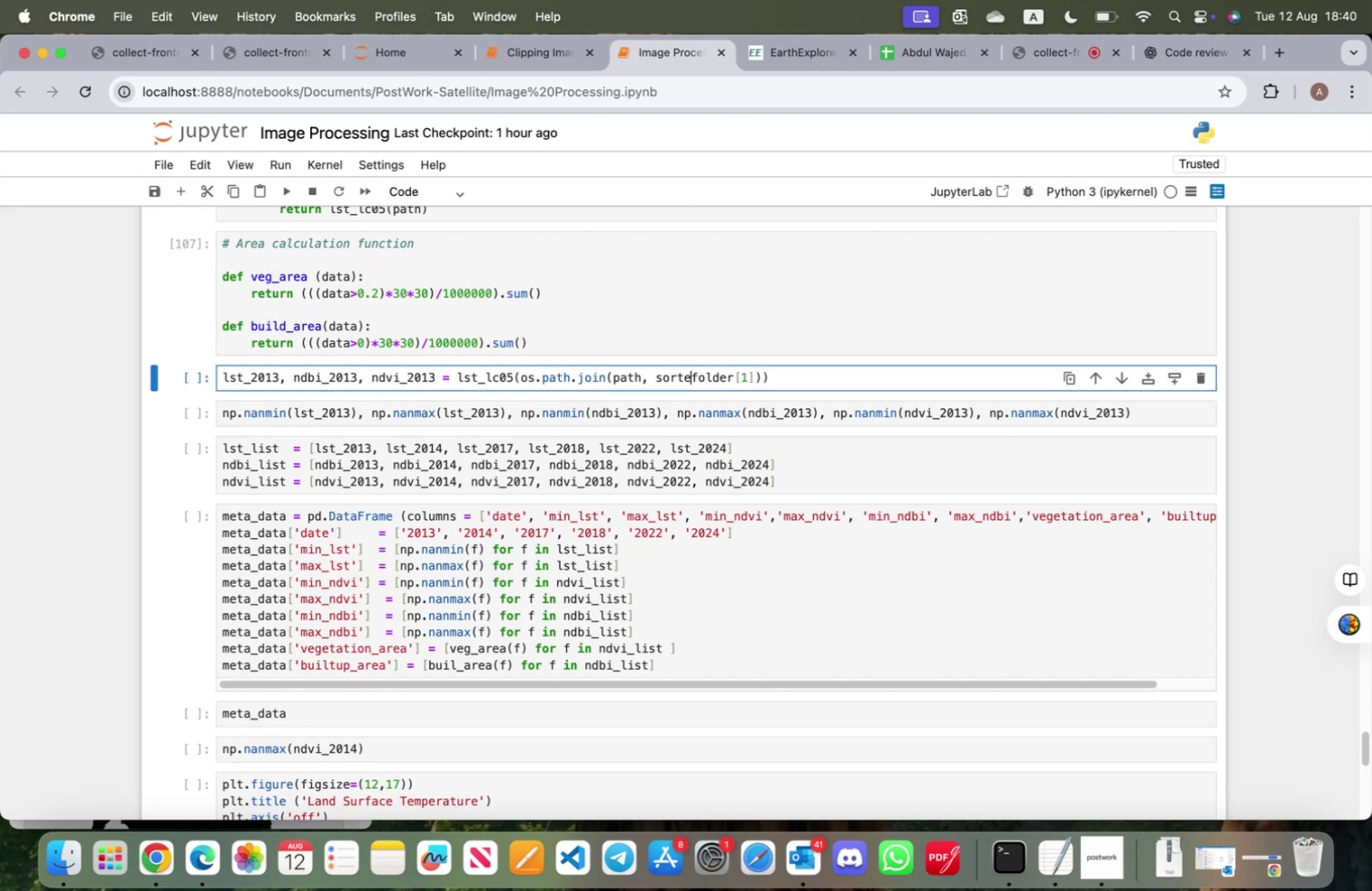 
key(Backspace)
 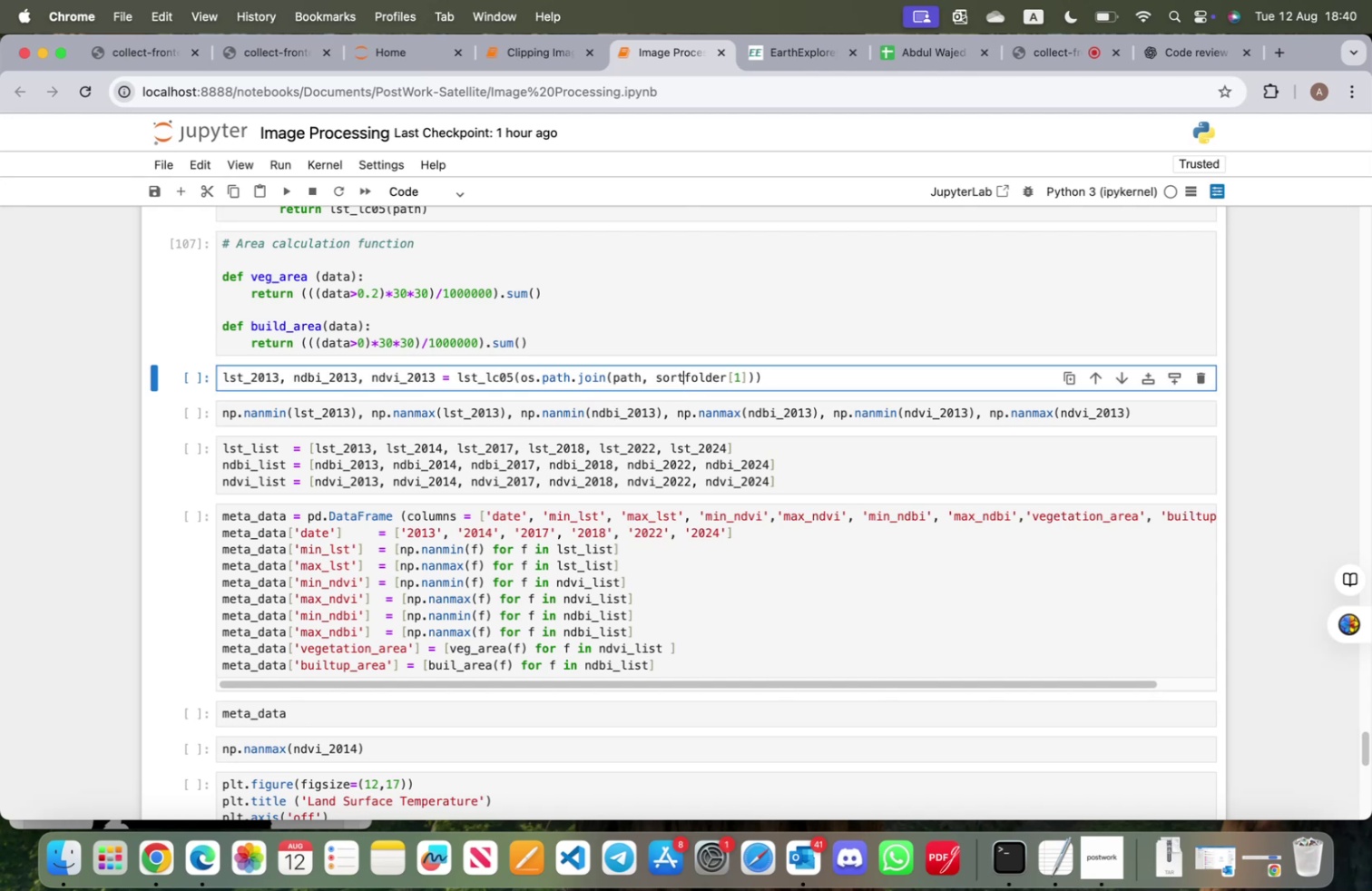 
key(Backspace)
 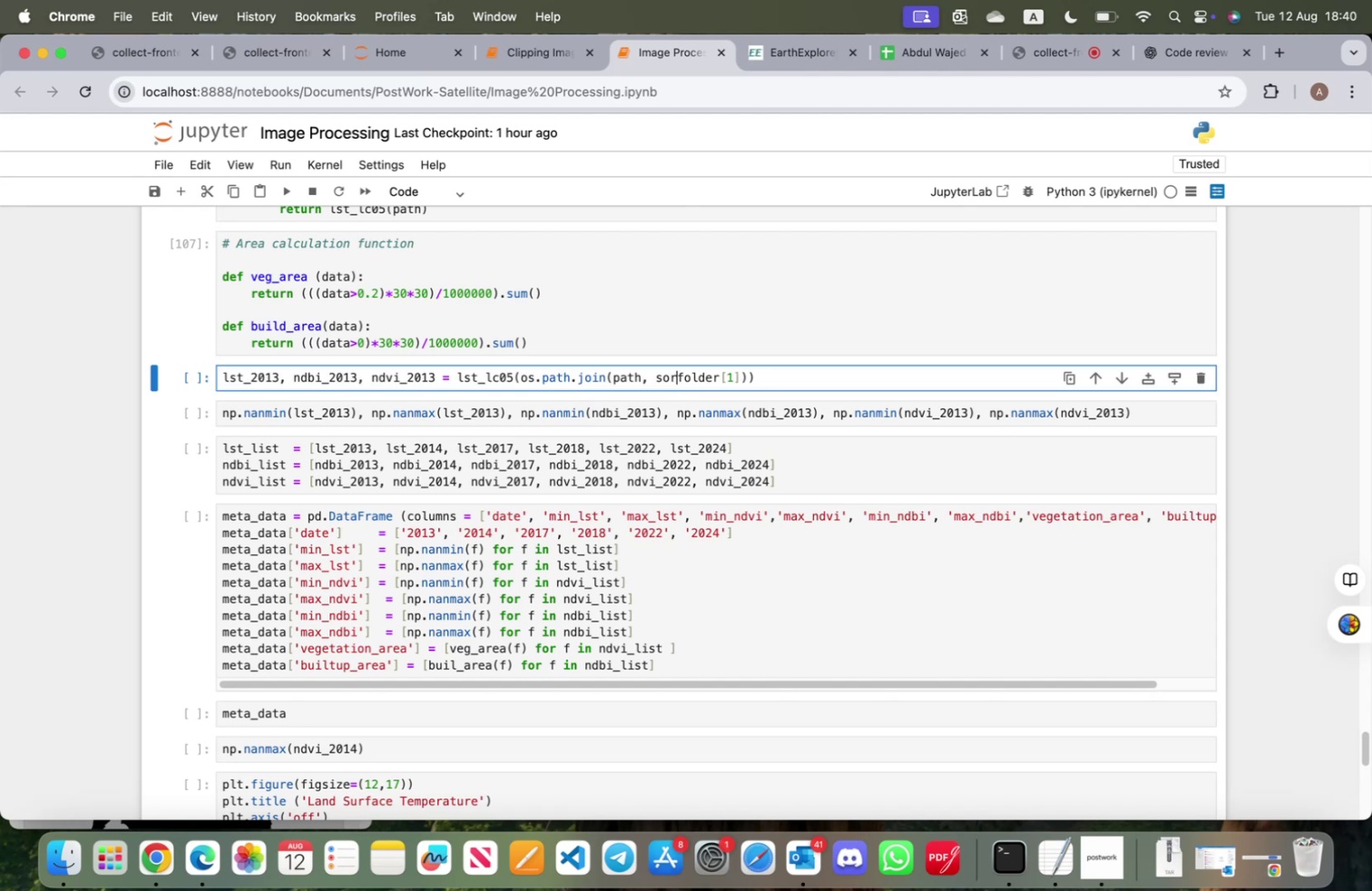 
key(Backspace)
 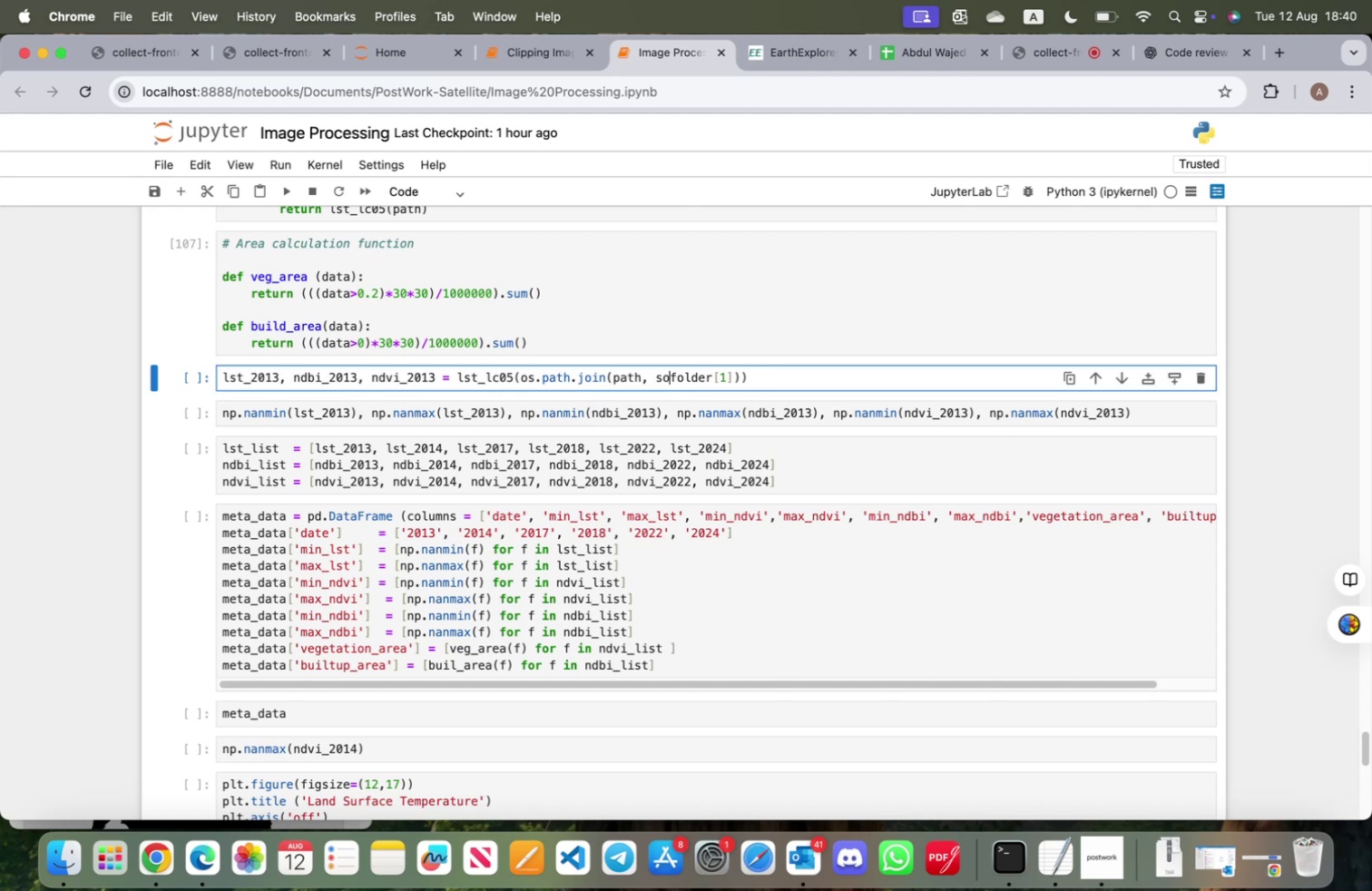 
key(Backspace)
 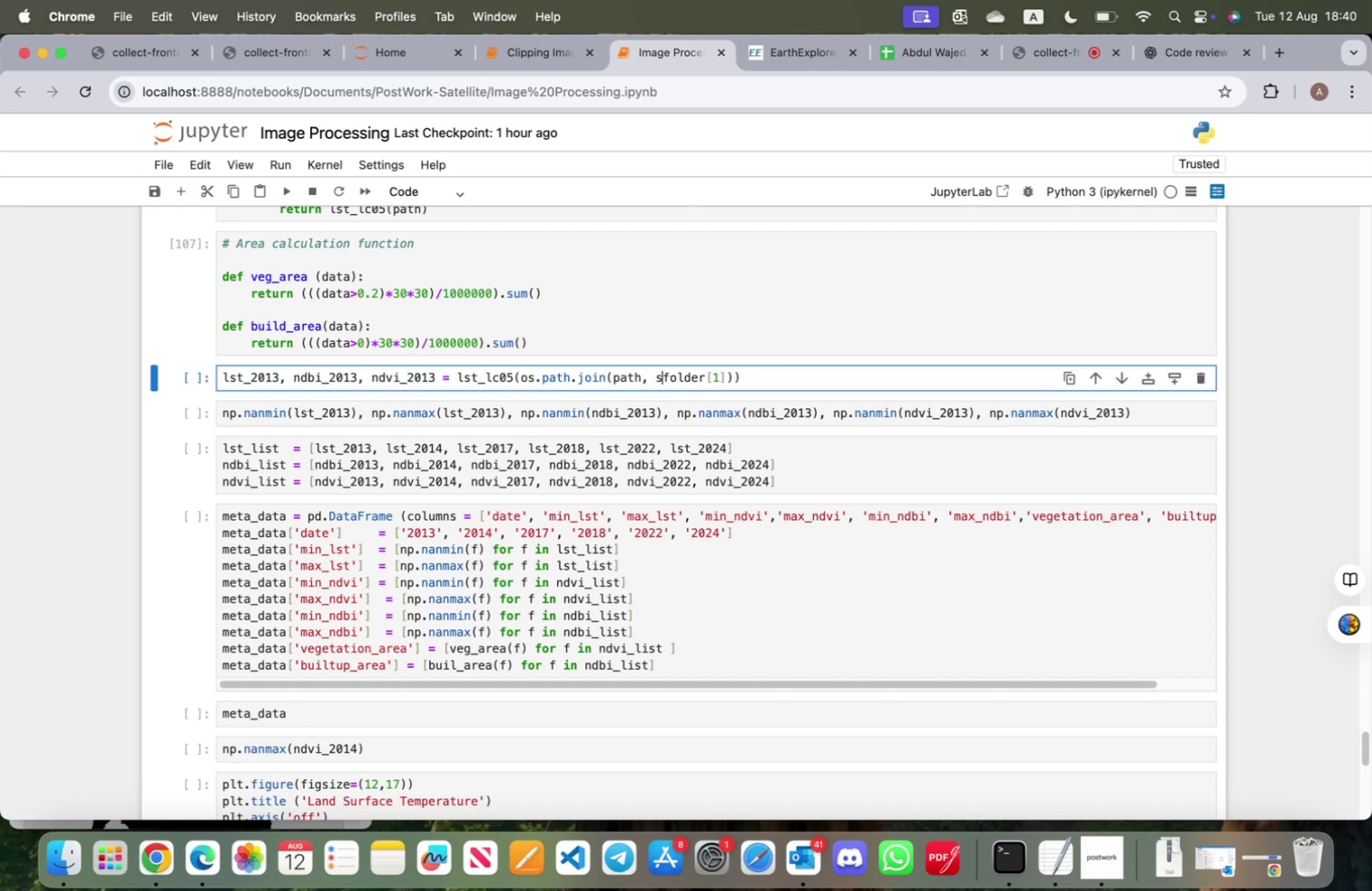 
key(Backspace)
 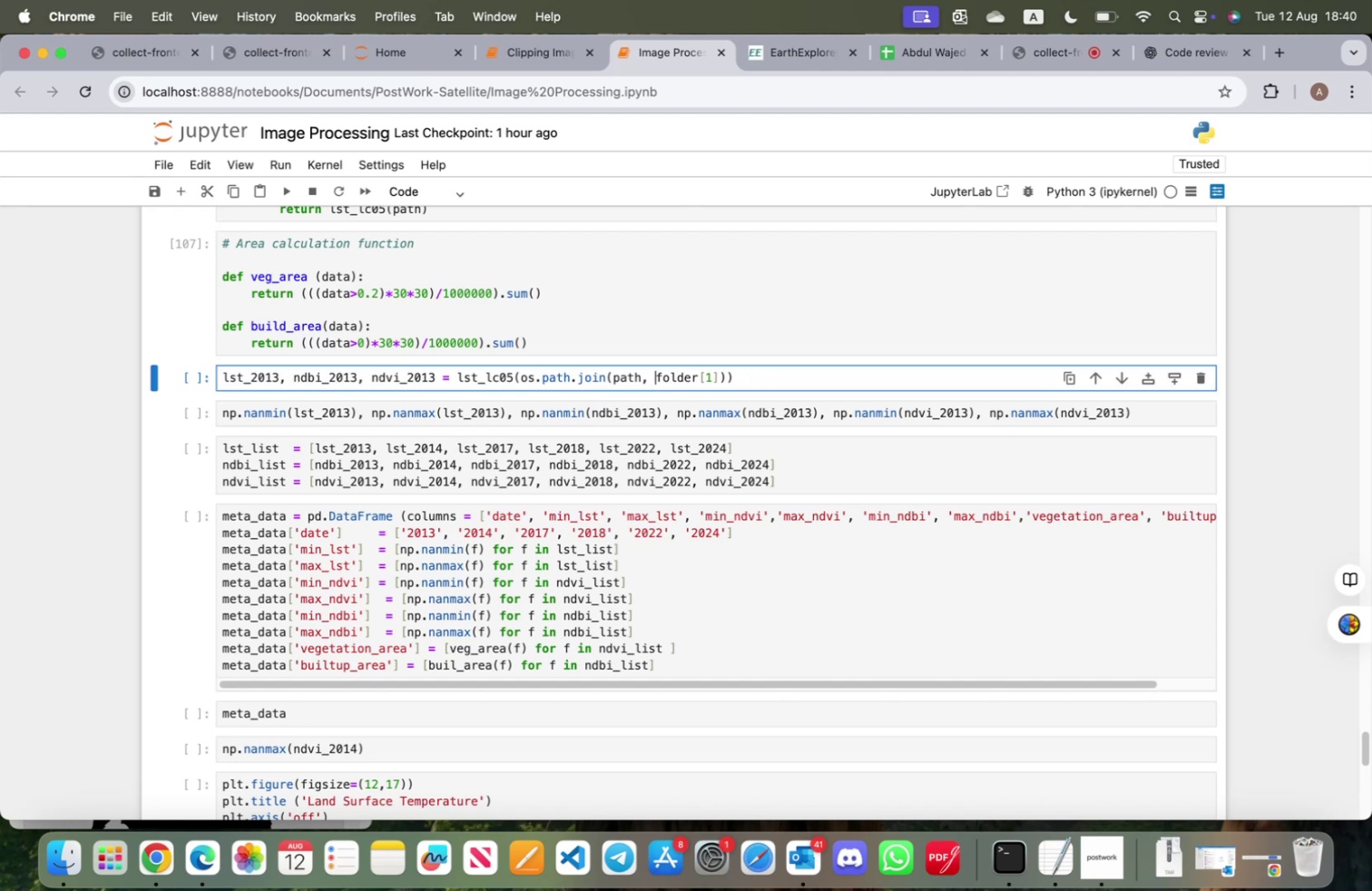 
hold_key(key=ArrowRight, duration=0.76)
 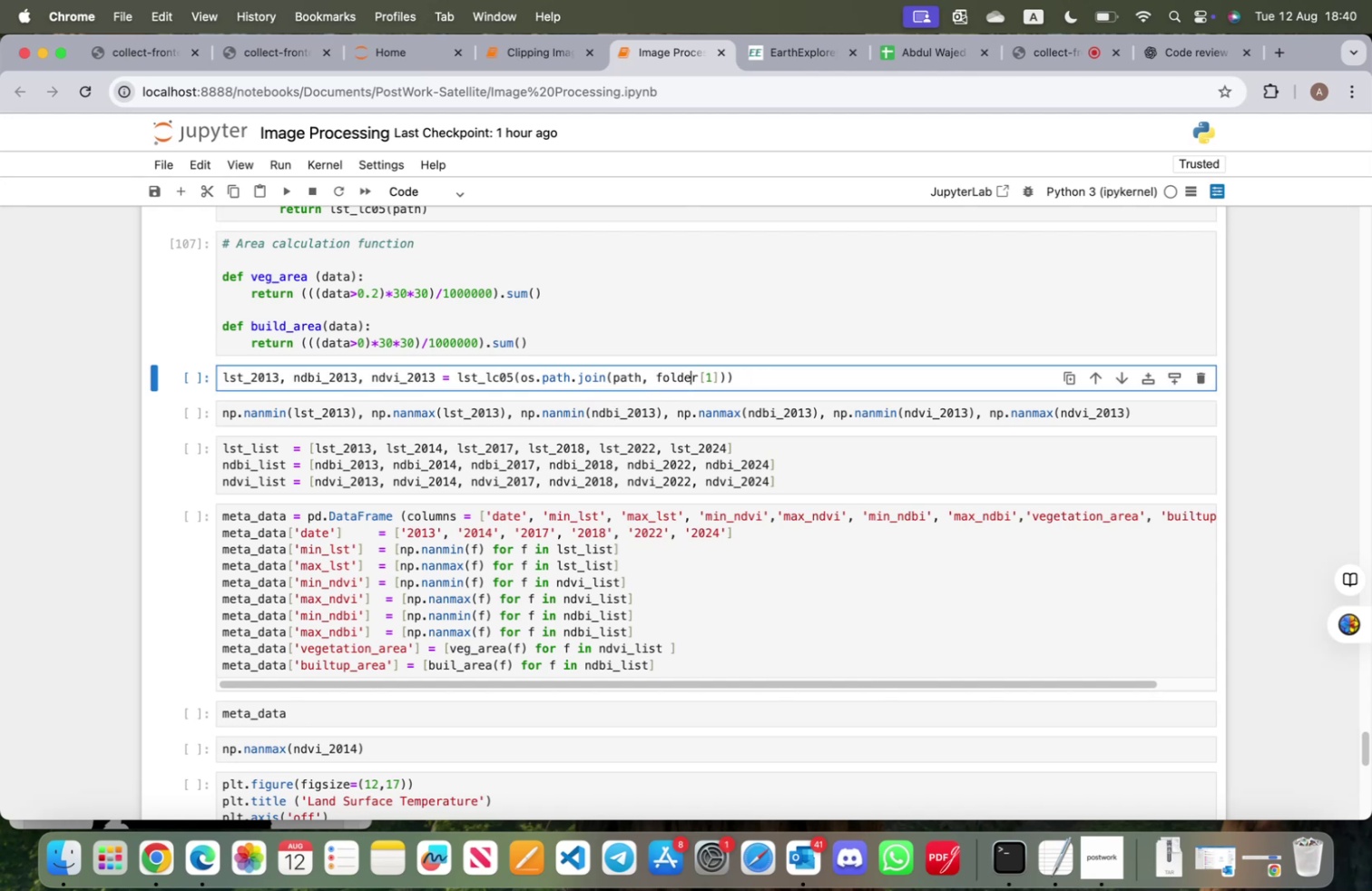 
key(ArrowRight)
 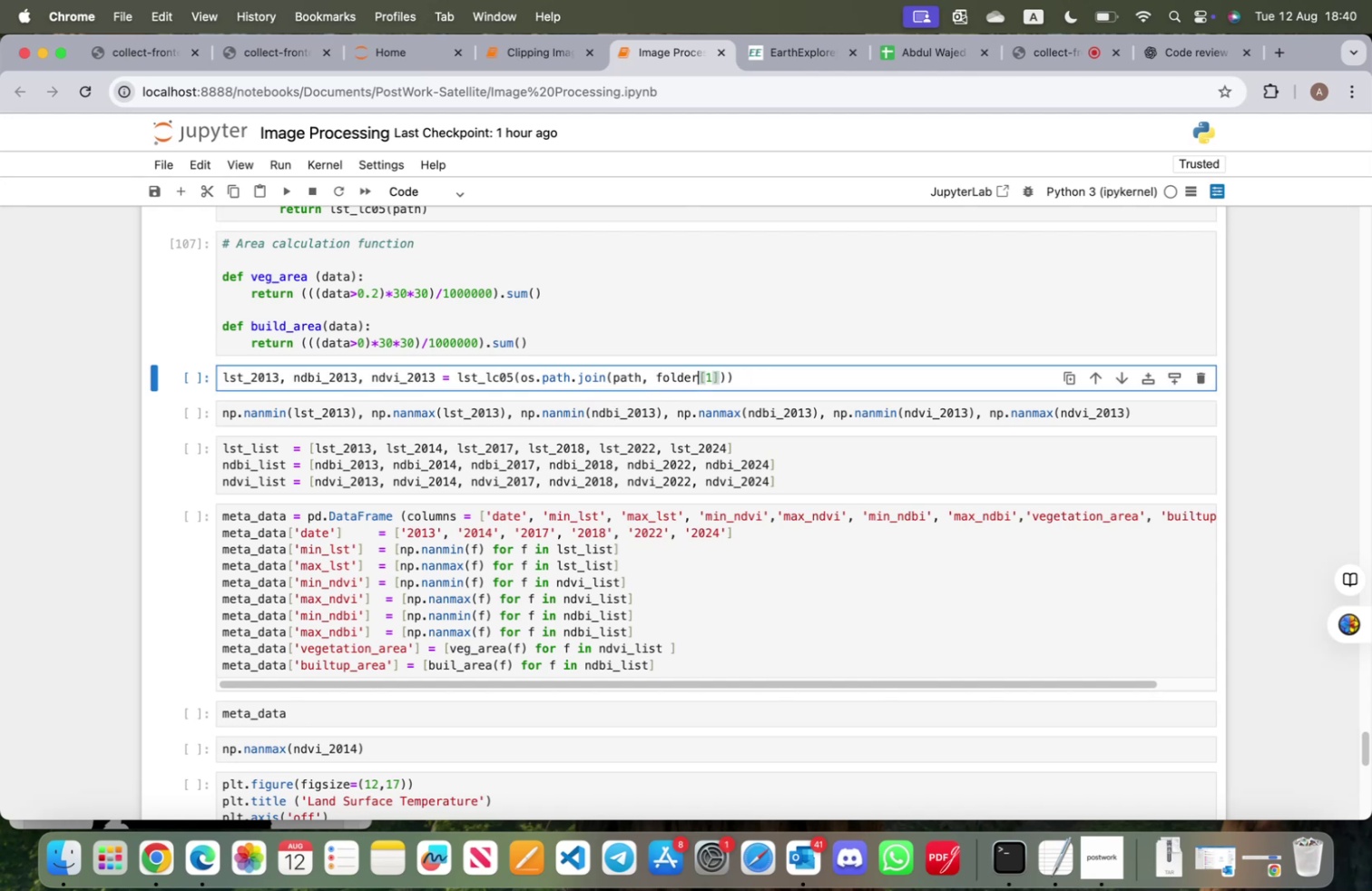 
key(ArrowRight)
 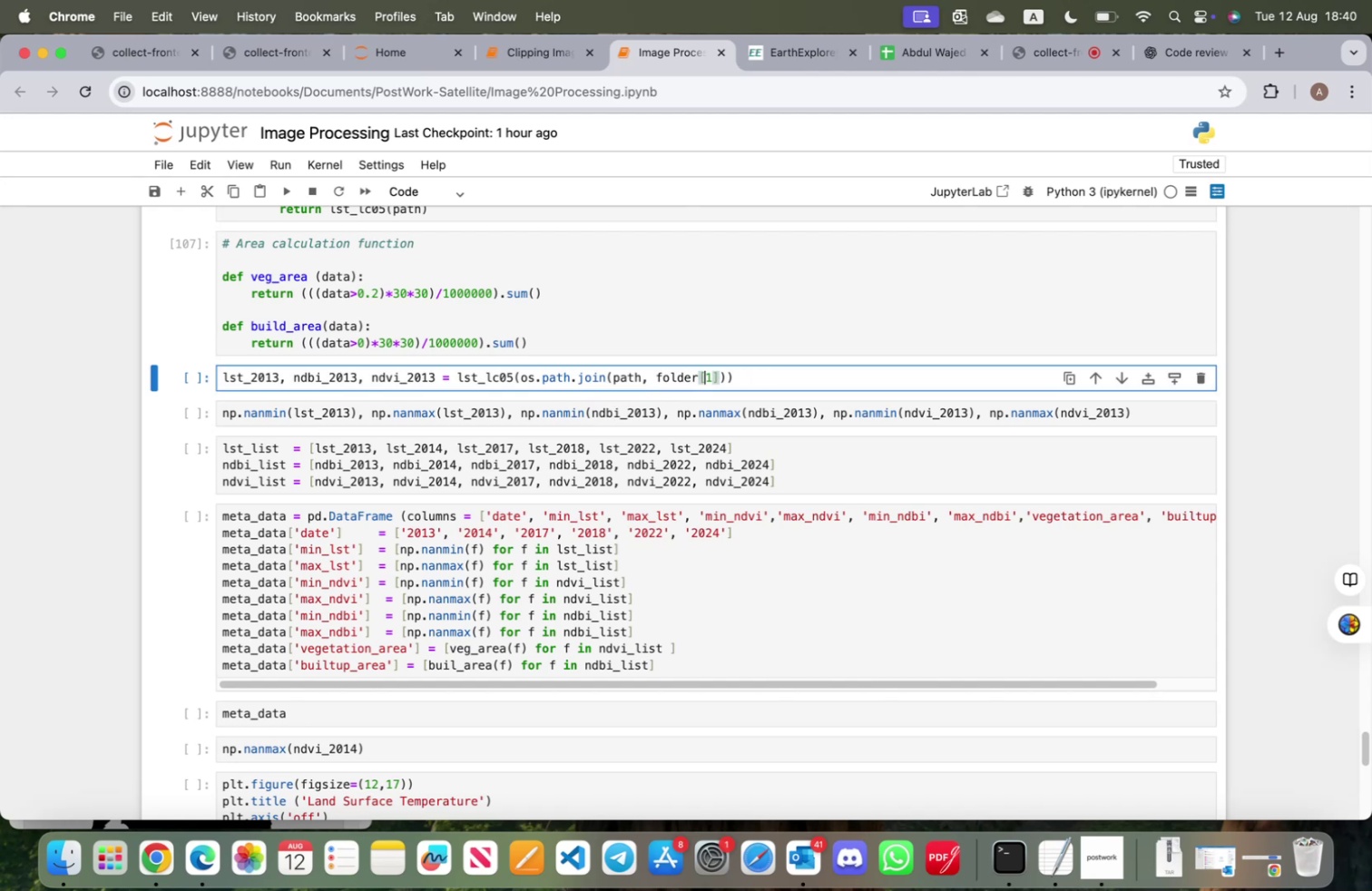 
key(ArrowLeft)
 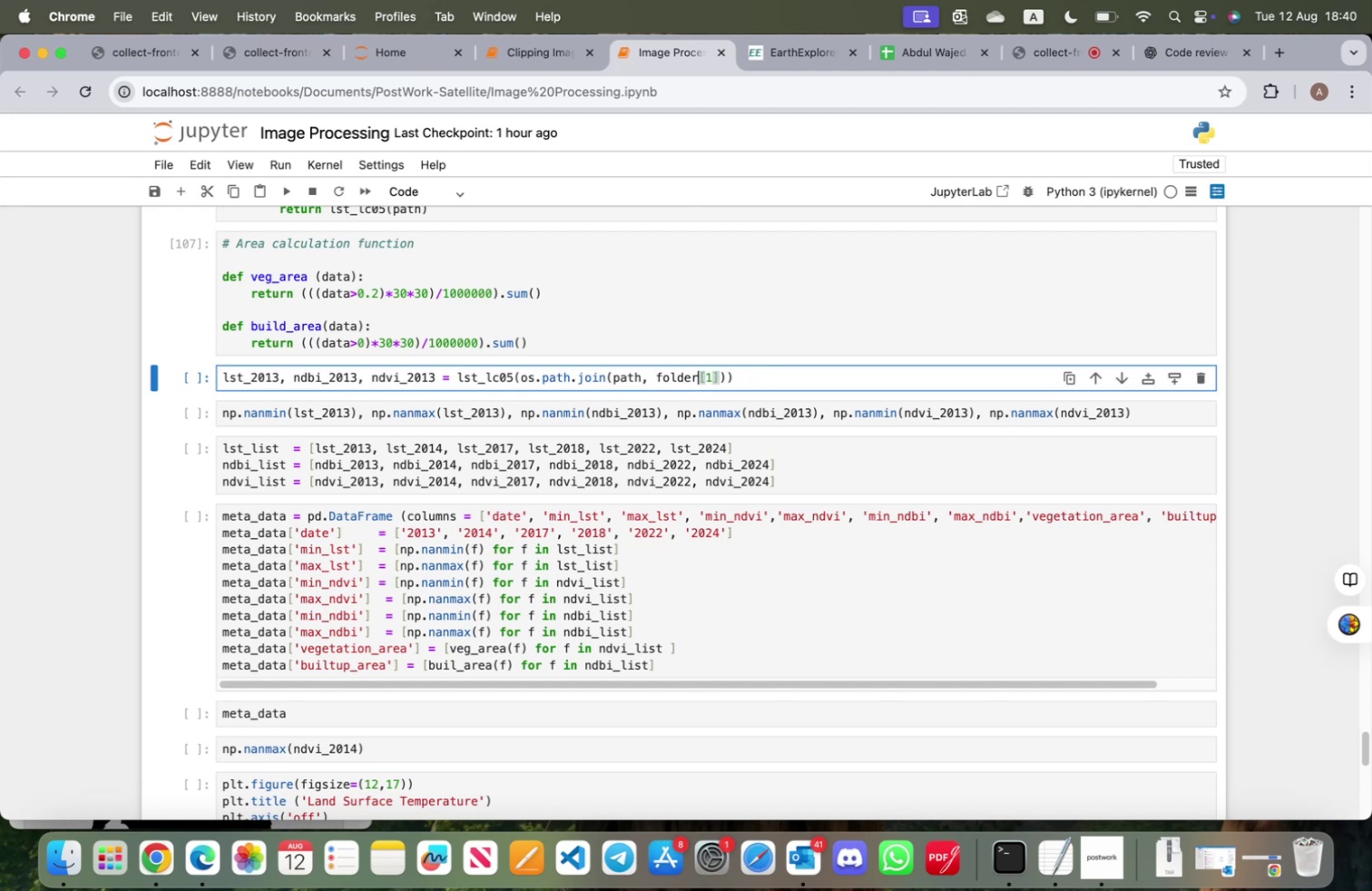 
key(S)
 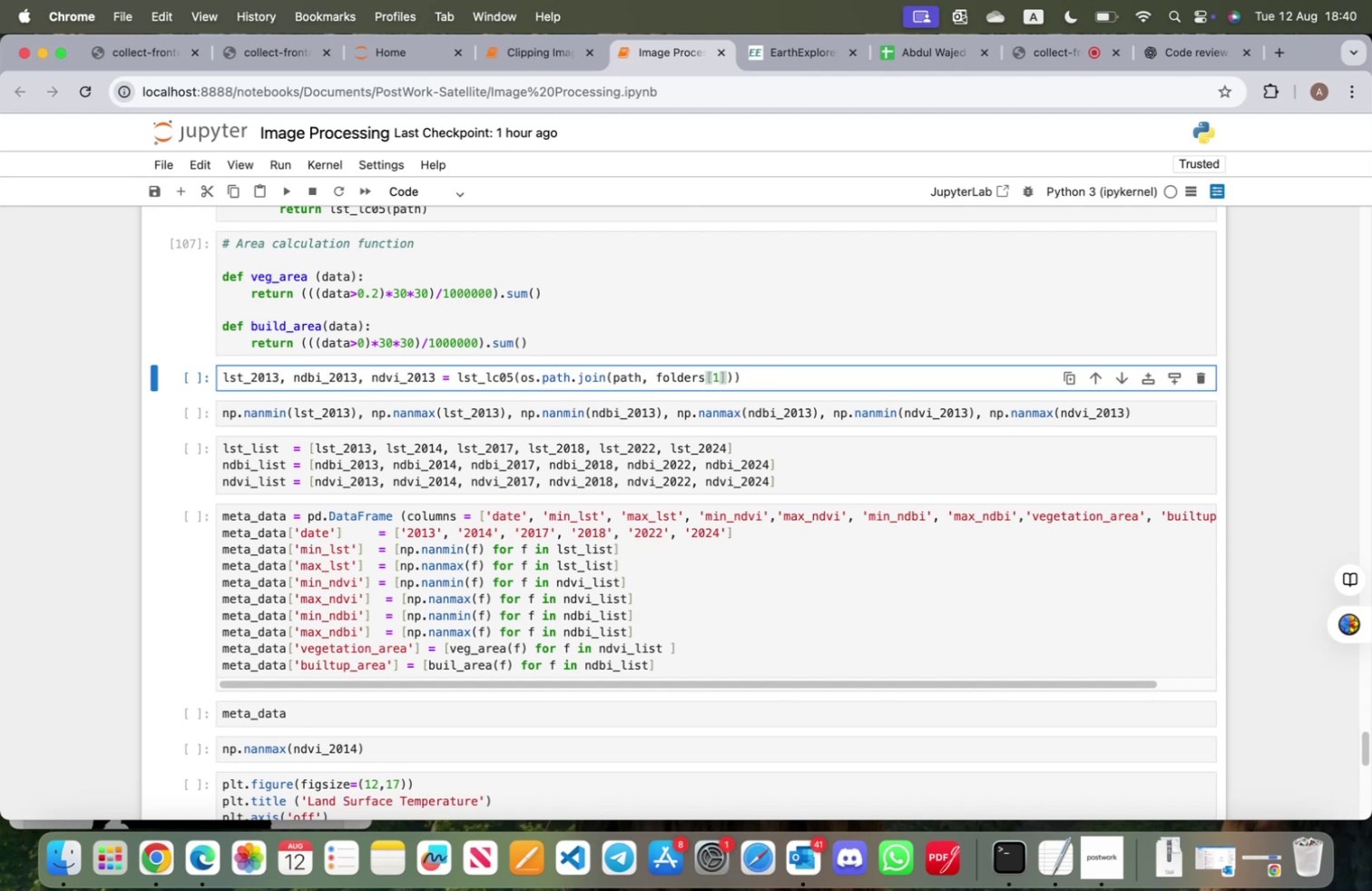 
key(Shift+ShiftRight)
 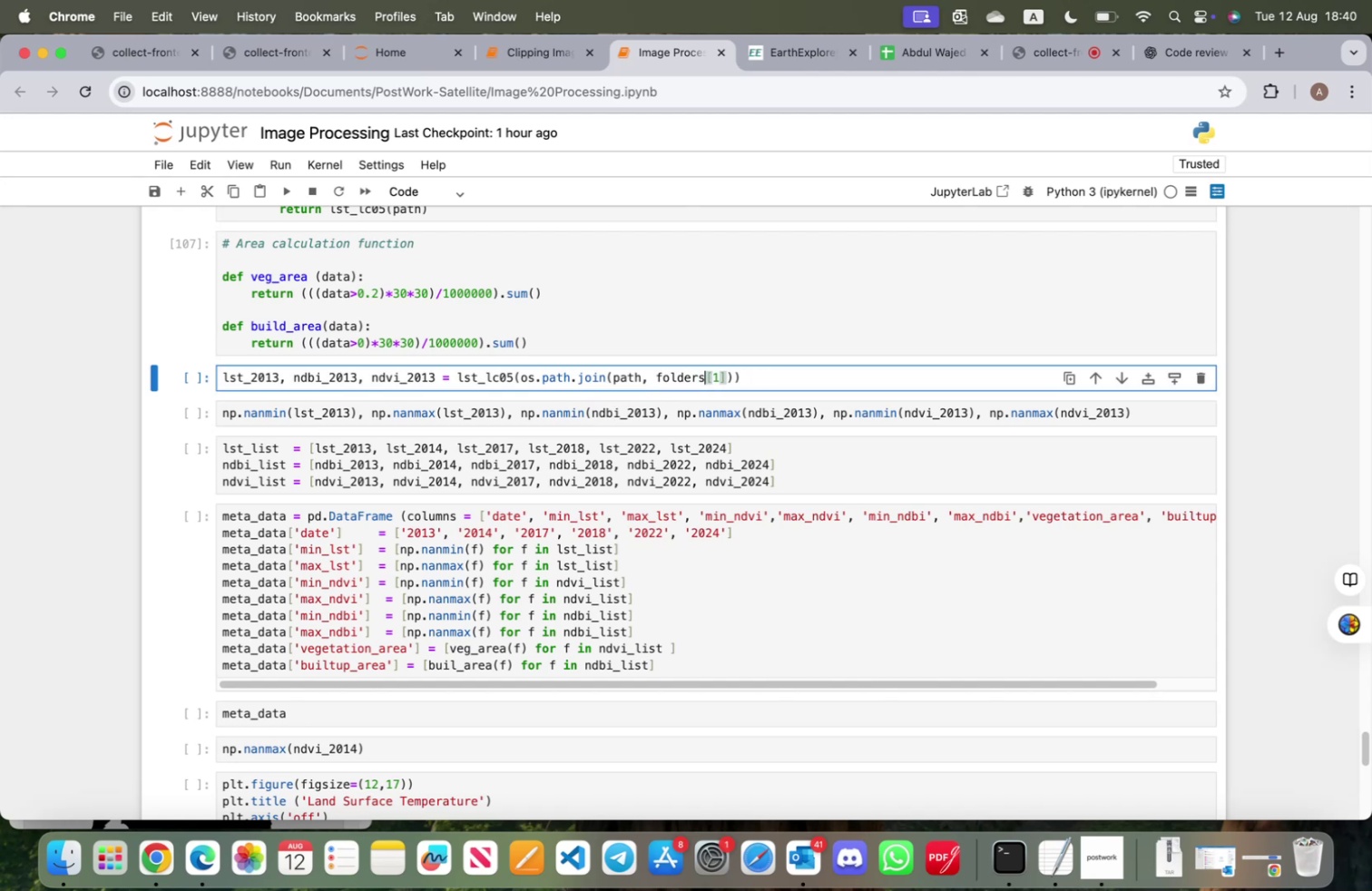 
key(Shift+Enter)
 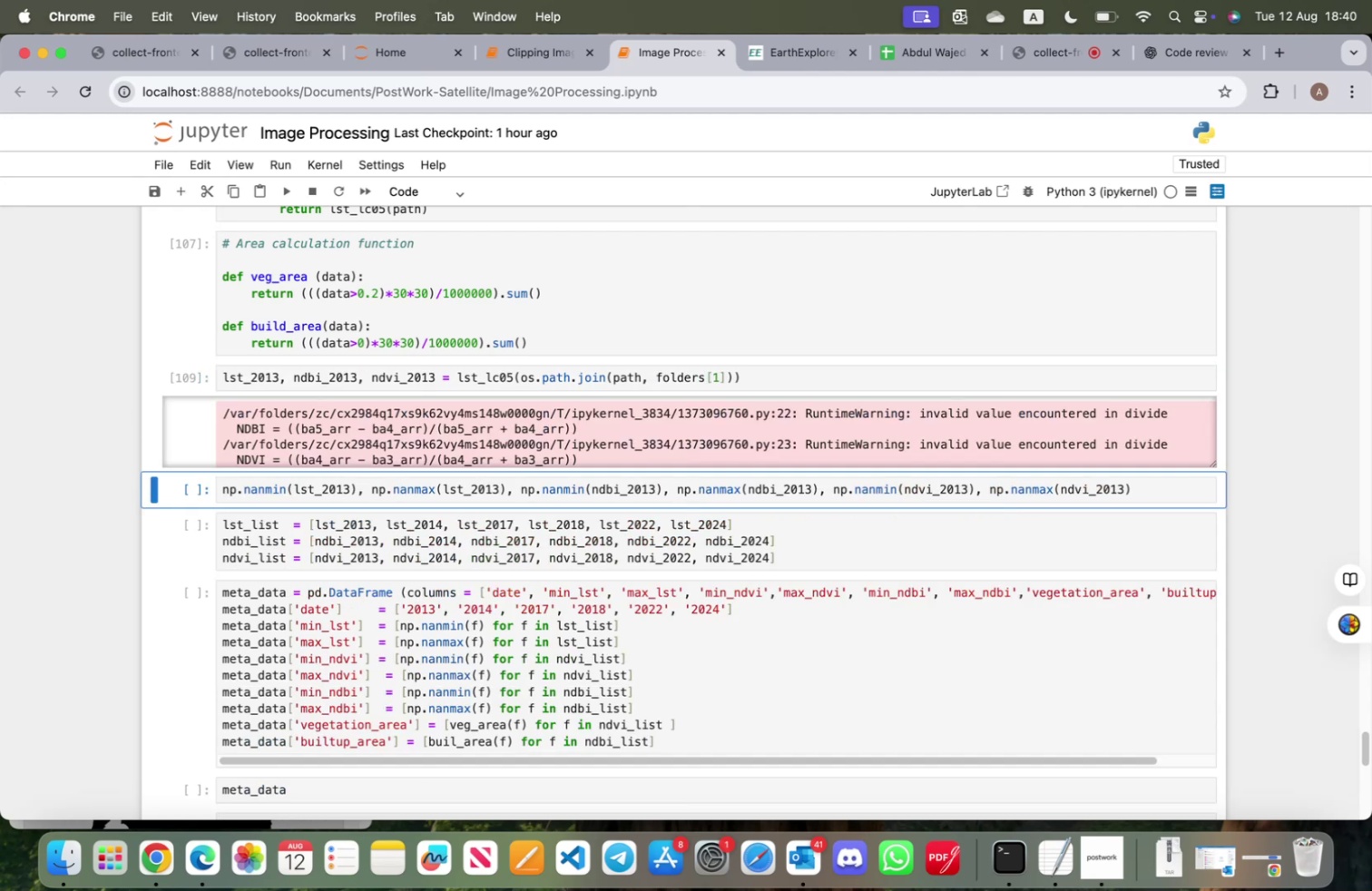 
key(Shift+ShiftRight)
 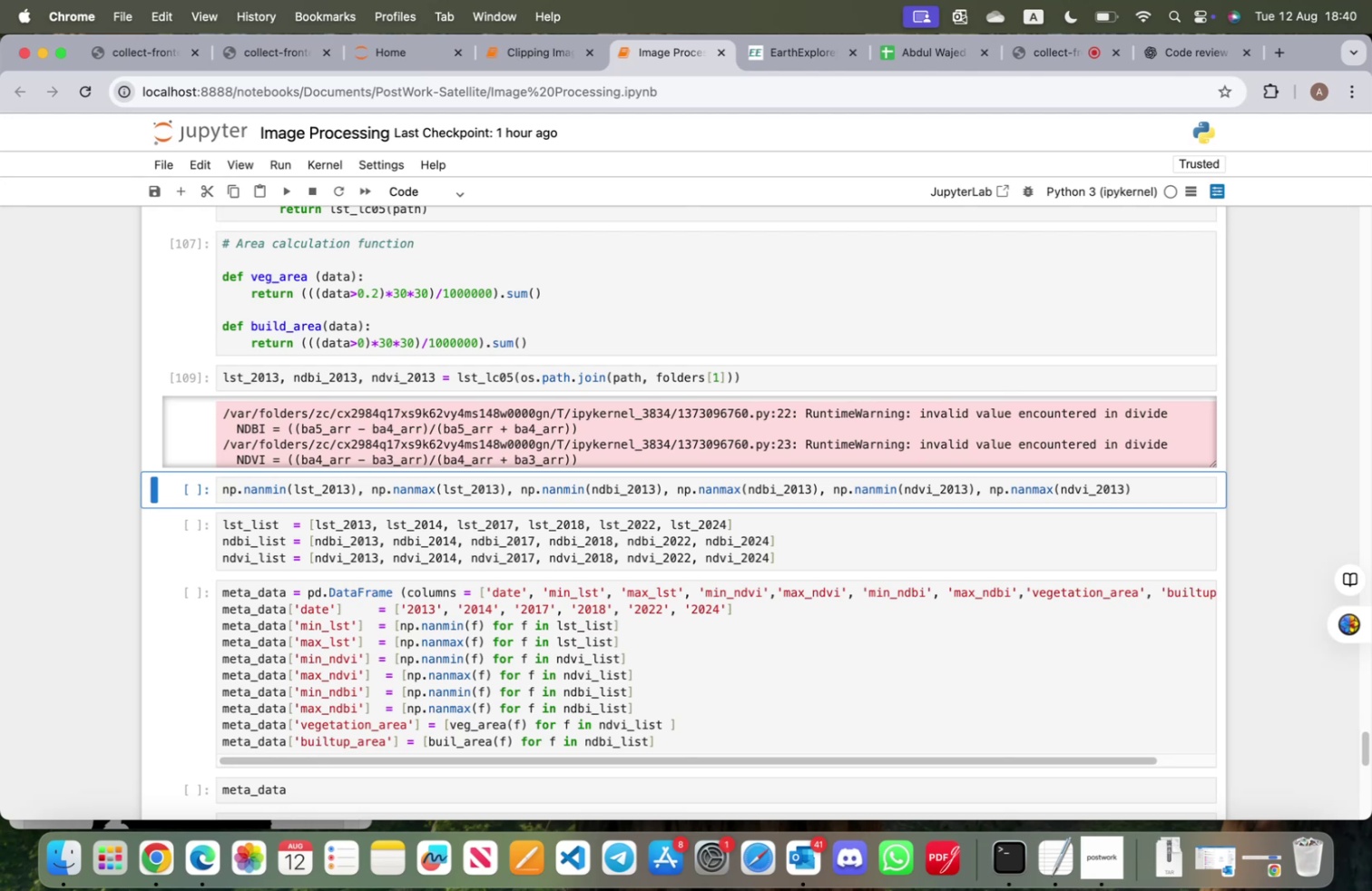 
key(Shift+Enter)
 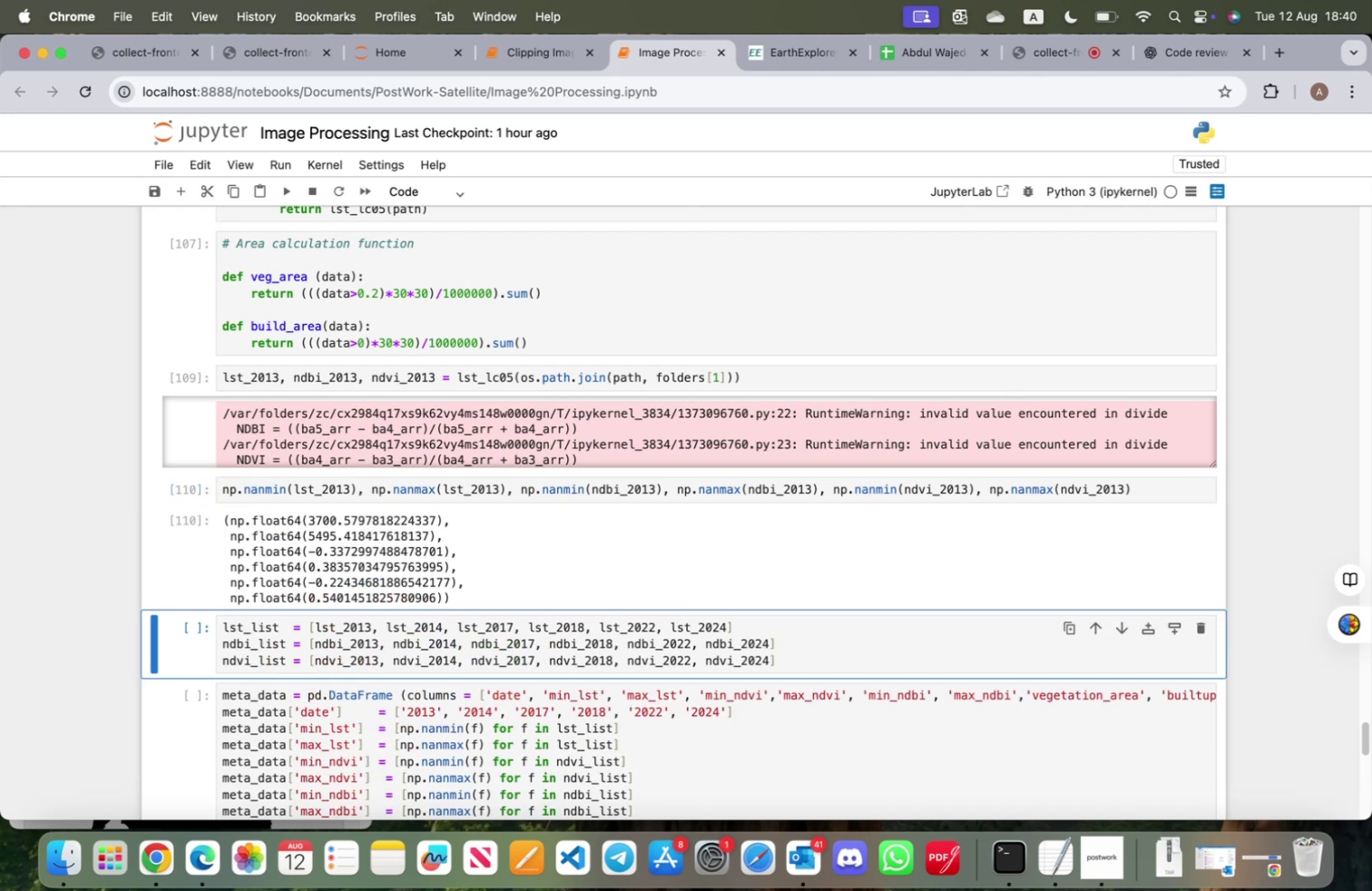 
wait(10.37)
 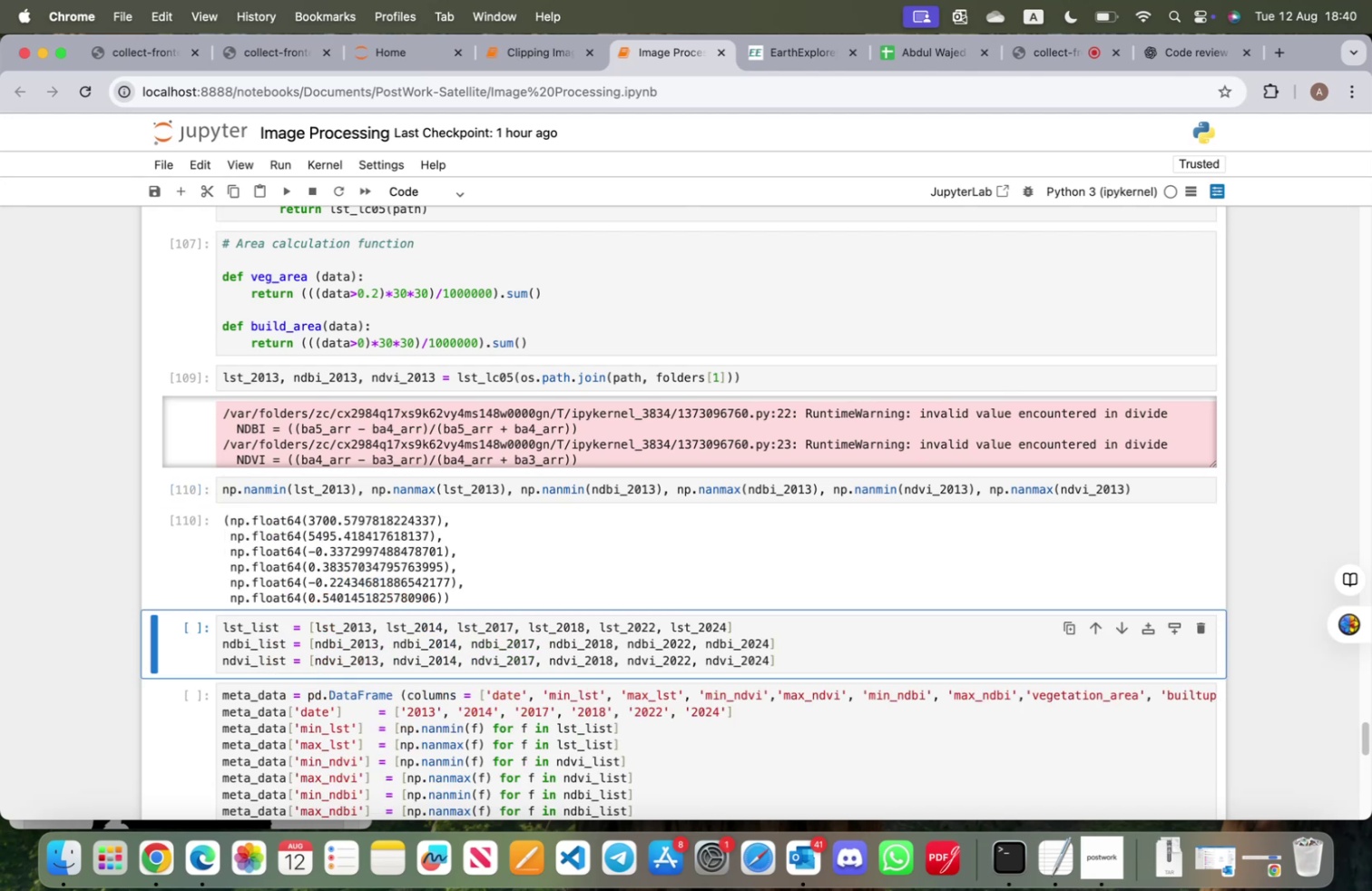 
key(Shift+ShiftRight)
 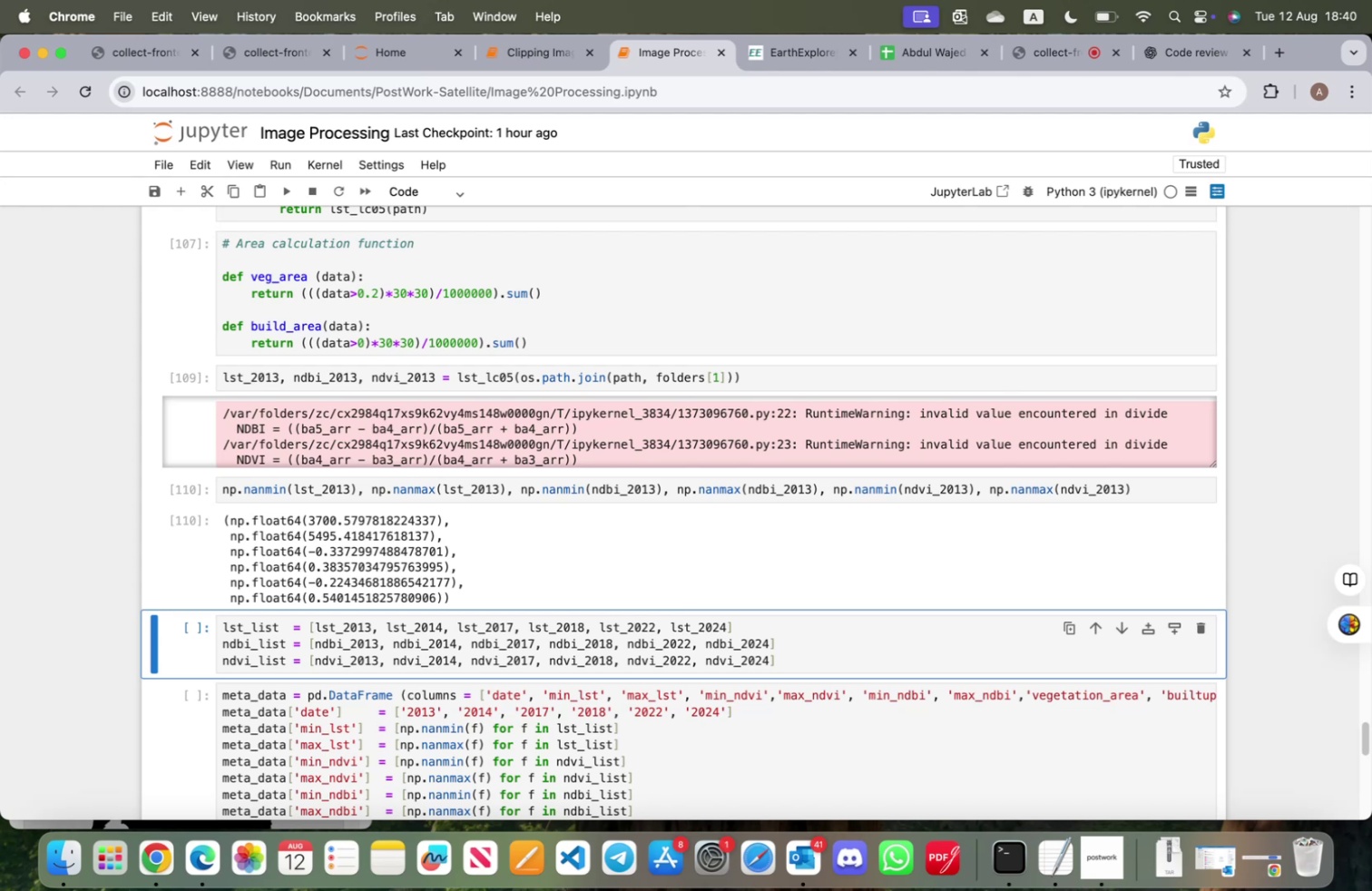 
key(Shift+Enter)
 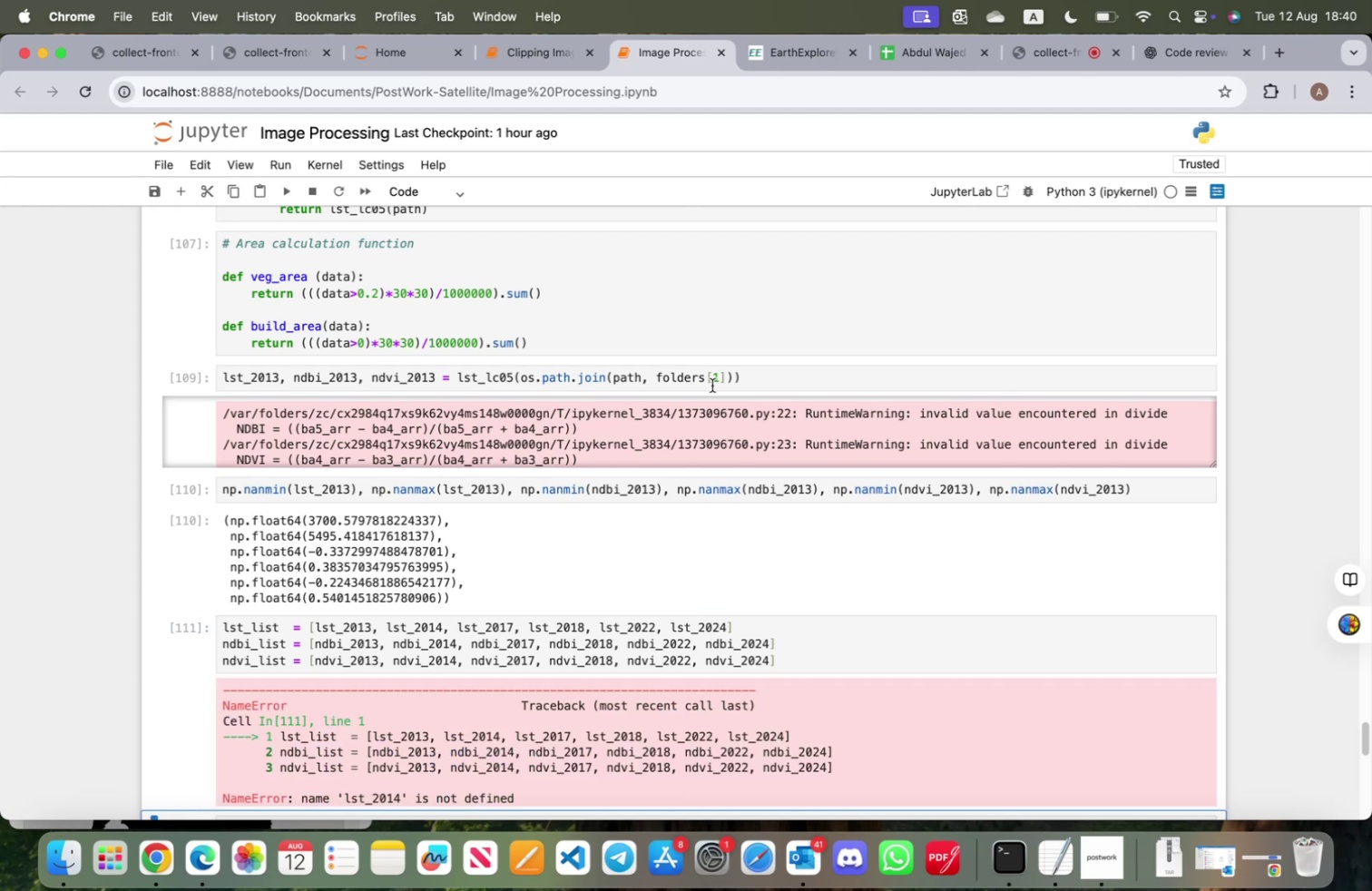 
scroll: coordinate [403, 561], scroll_direction: down, amount: 2.0
 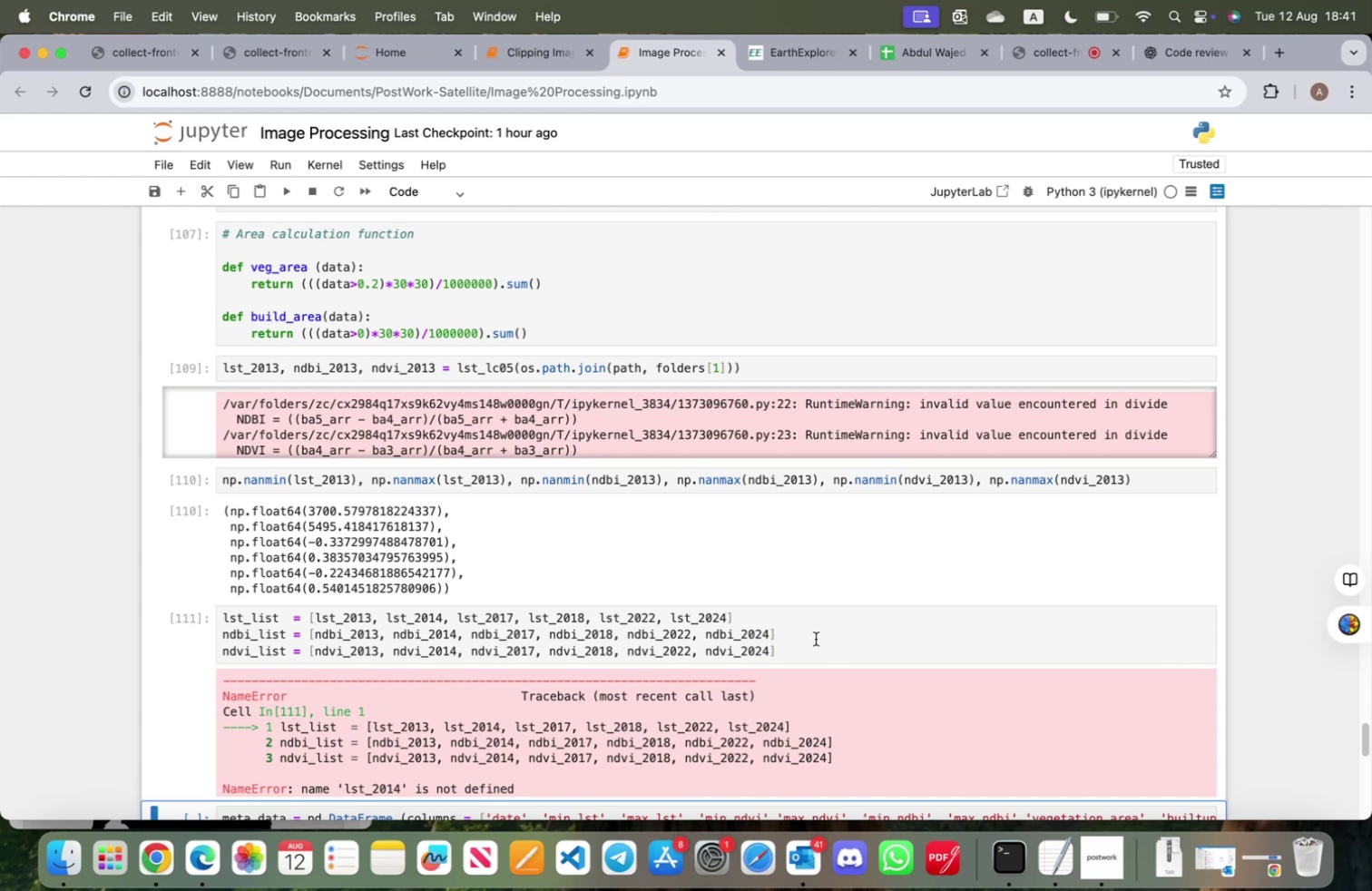 
wait(18.97)
 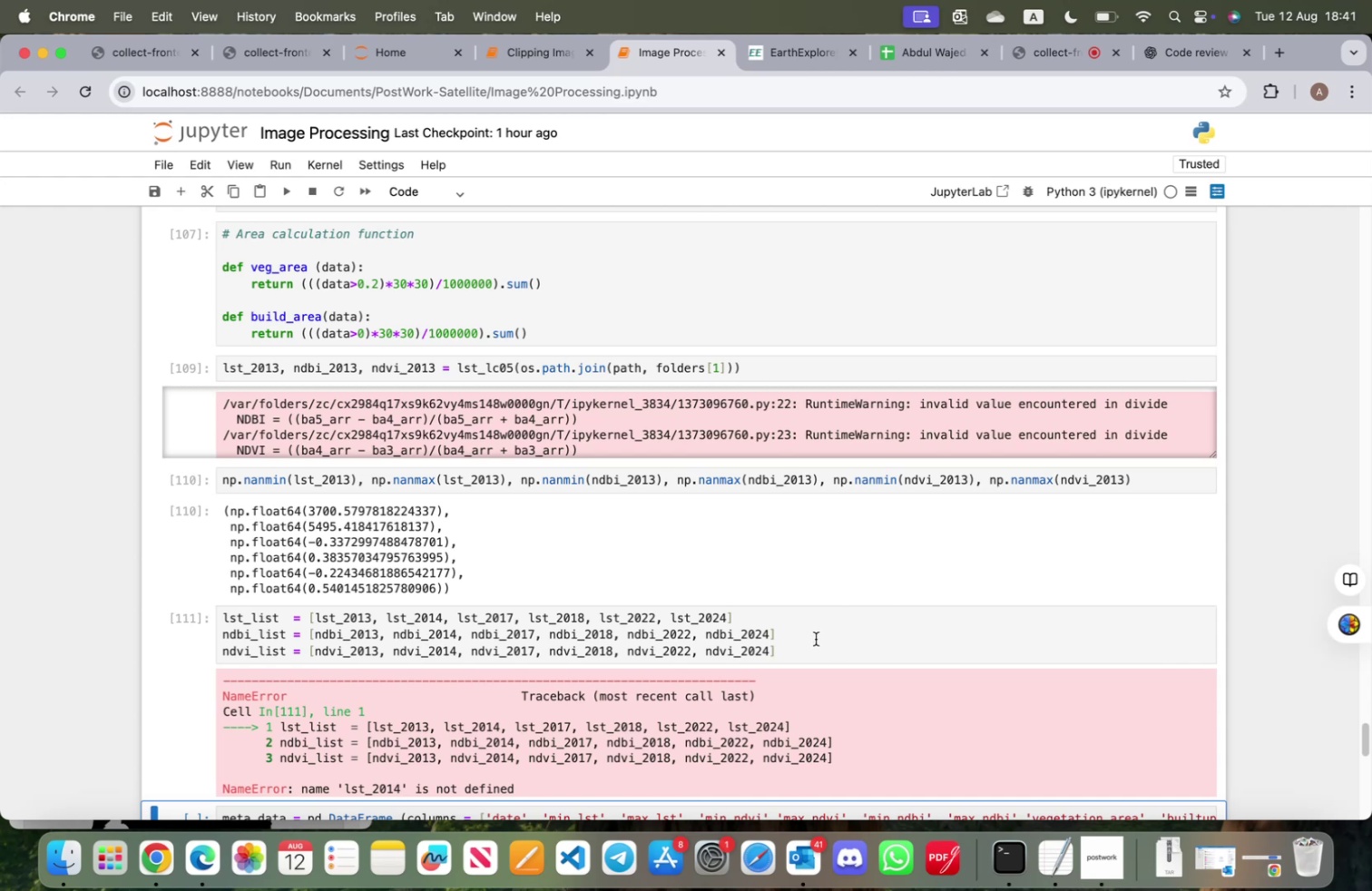 
scroll: coordinate [346, 515], scroll_direction: up, amount: 19.0
 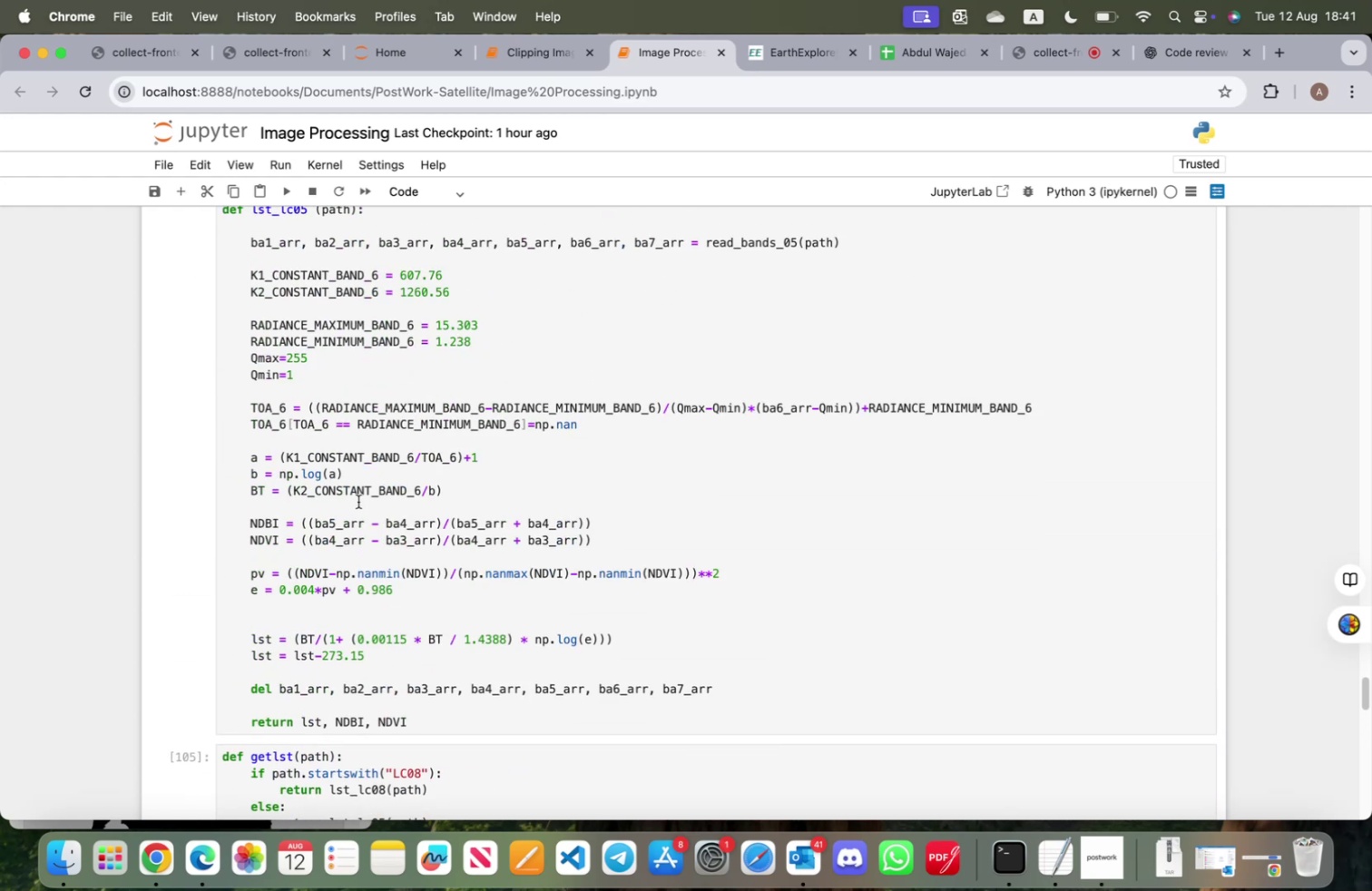 
scroll: coordinate [359, 503], scroll_direction: down, amount: 17.0
 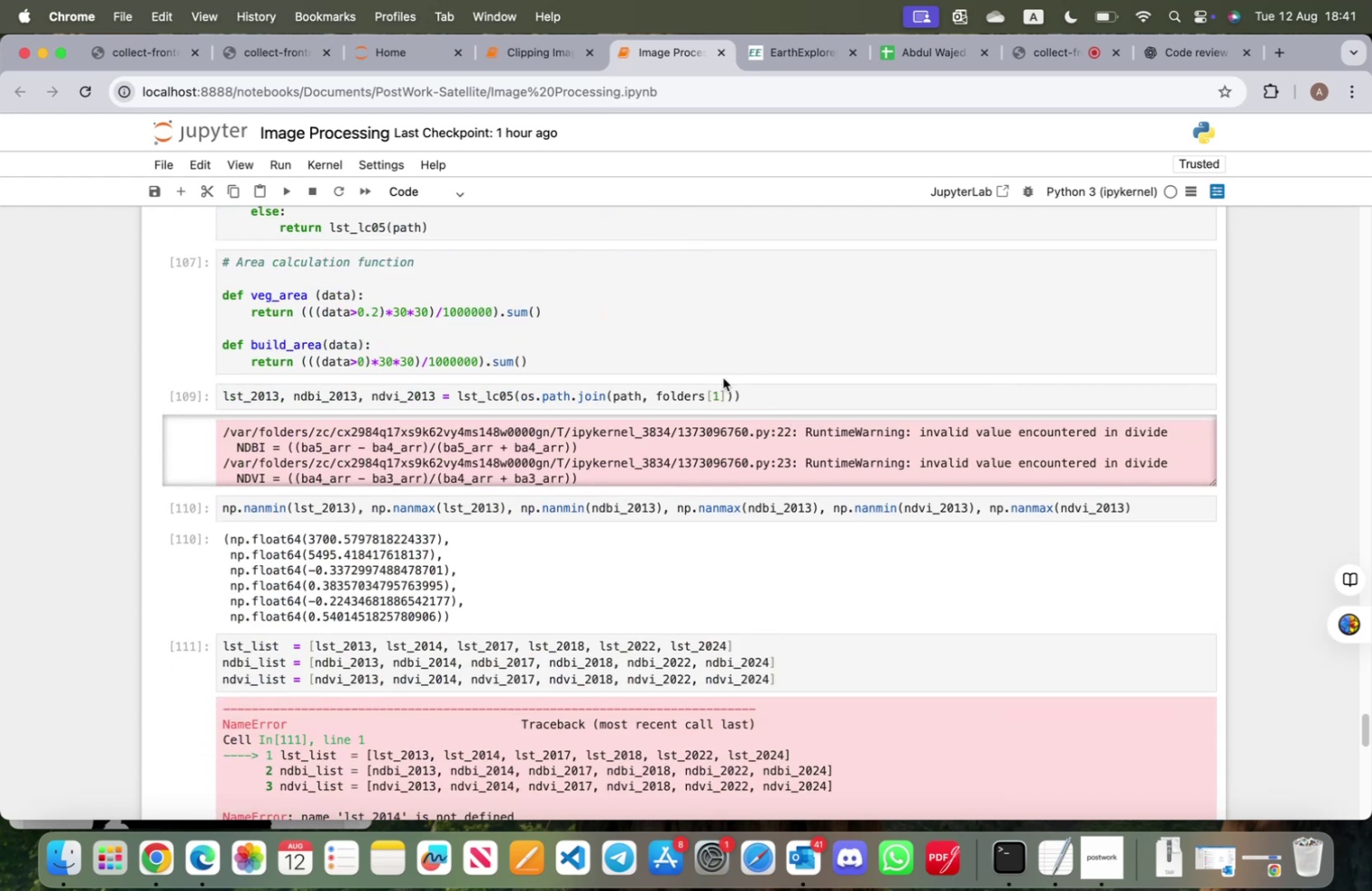 
left_click([719, 390])
 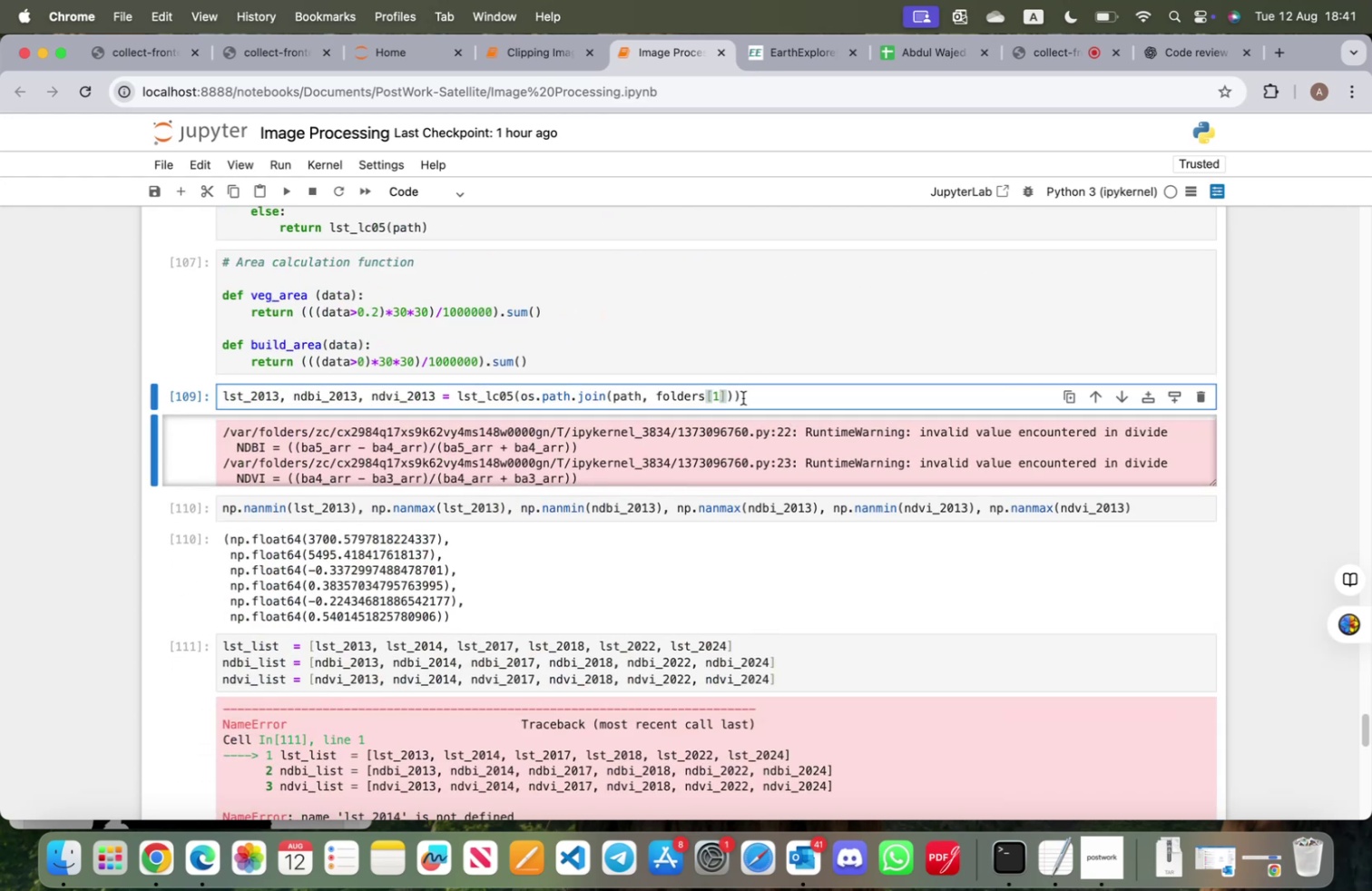 
key(Backspace)
type(24)
 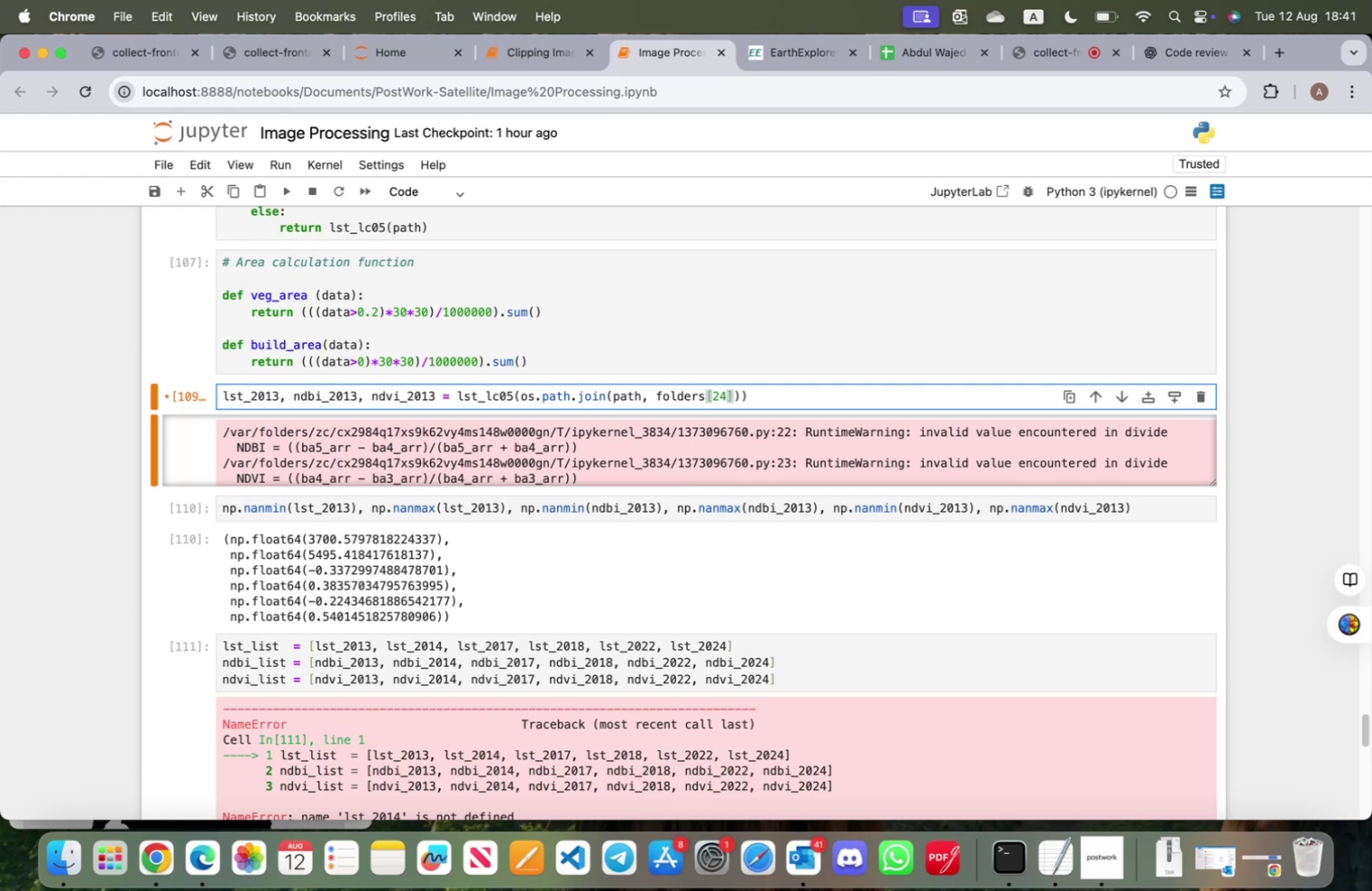 
key(Shift+Enter)
 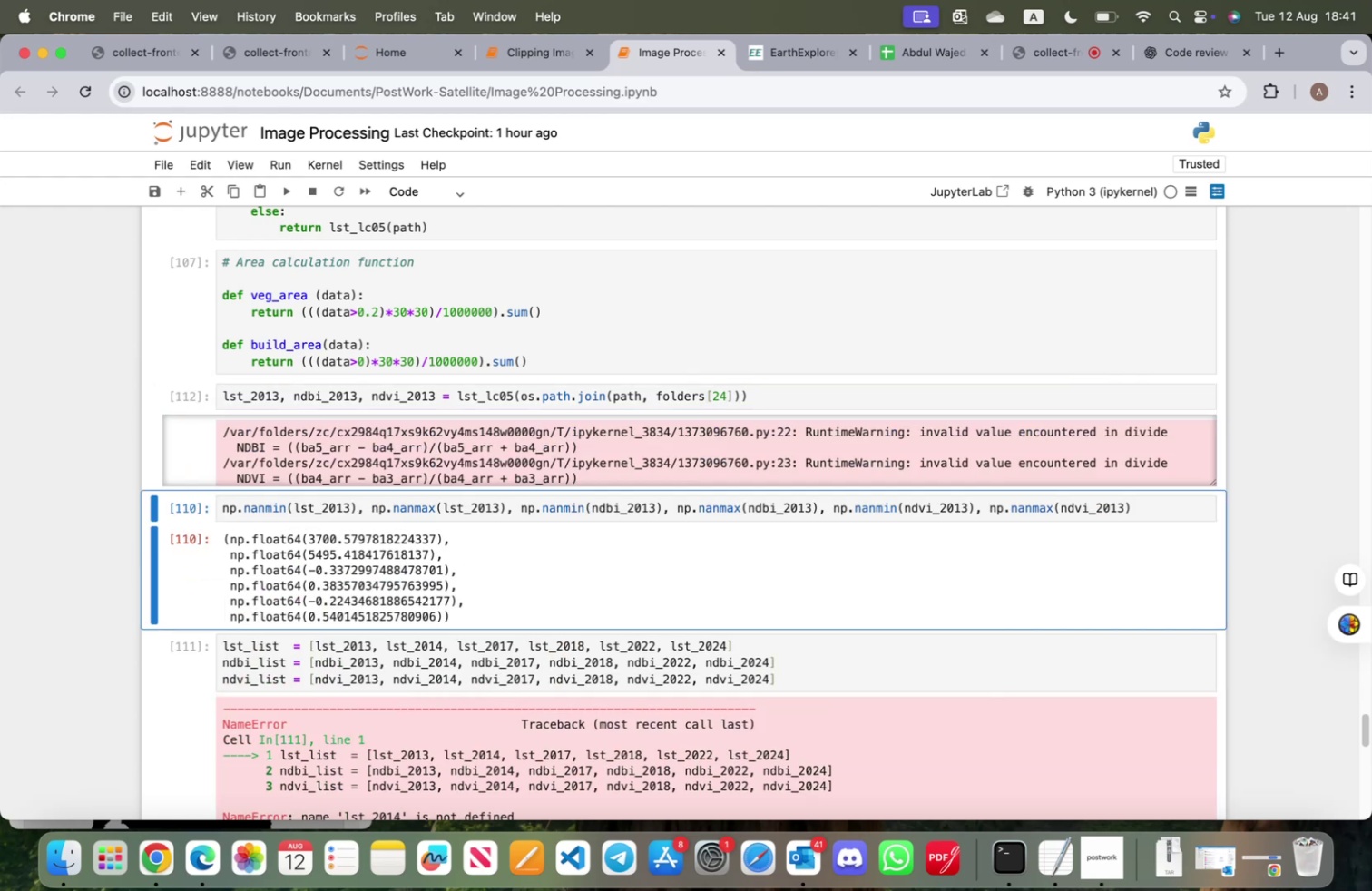 
key(Shift+Enter)
 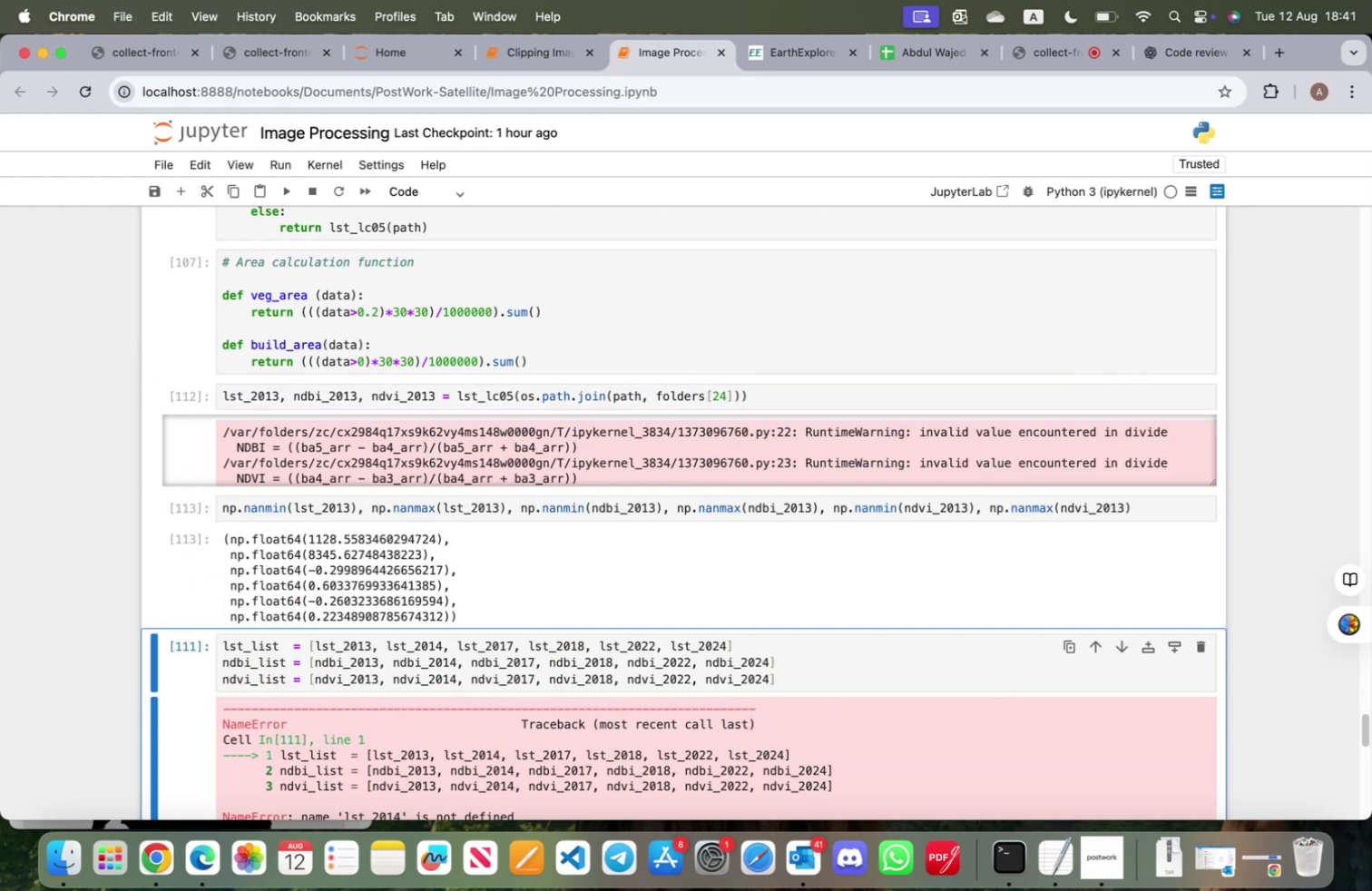 
scroll: coordinate [671, 397], scroll_direction: up, amount: 25.0
 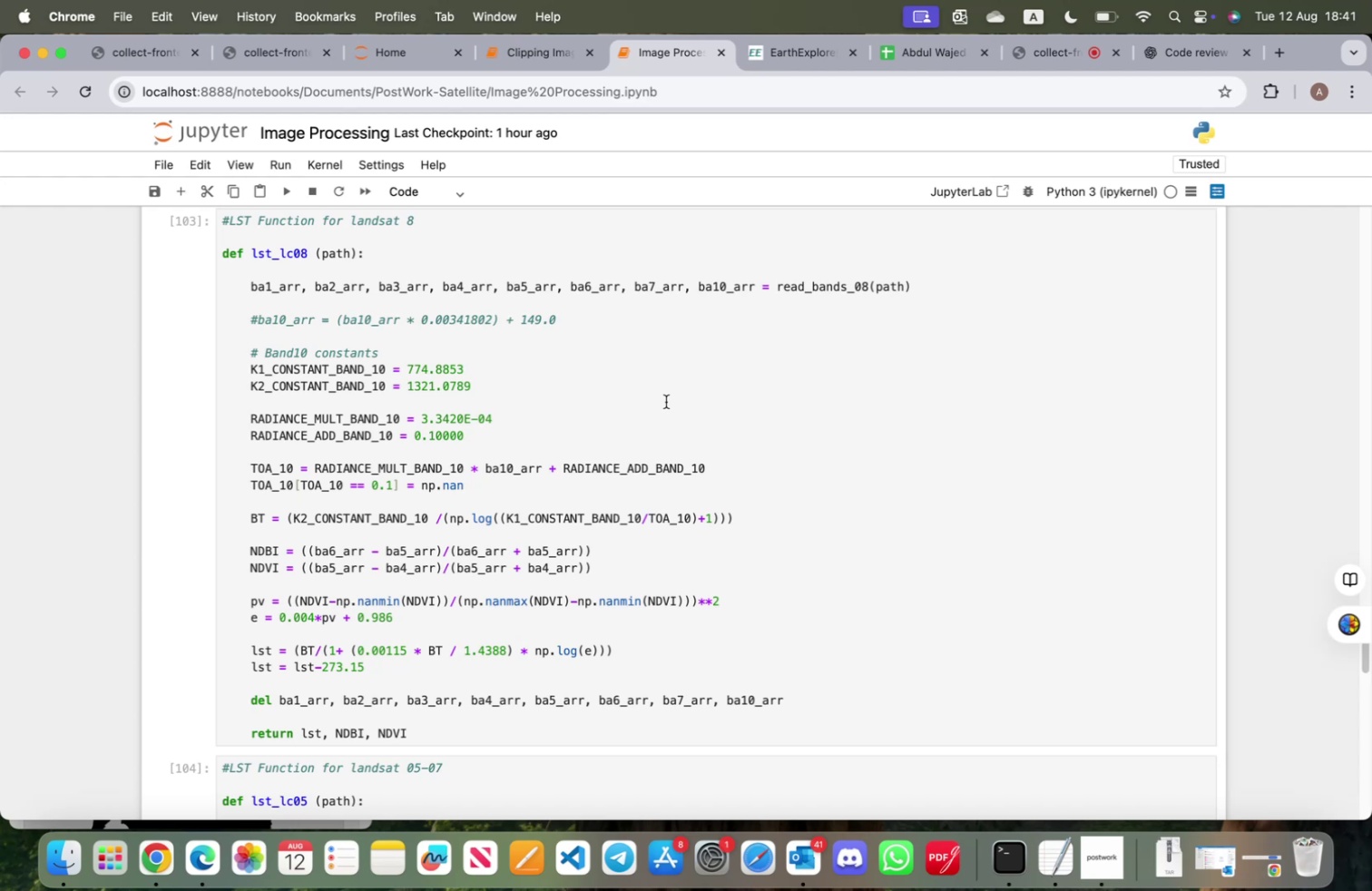 
wait(15.71)
 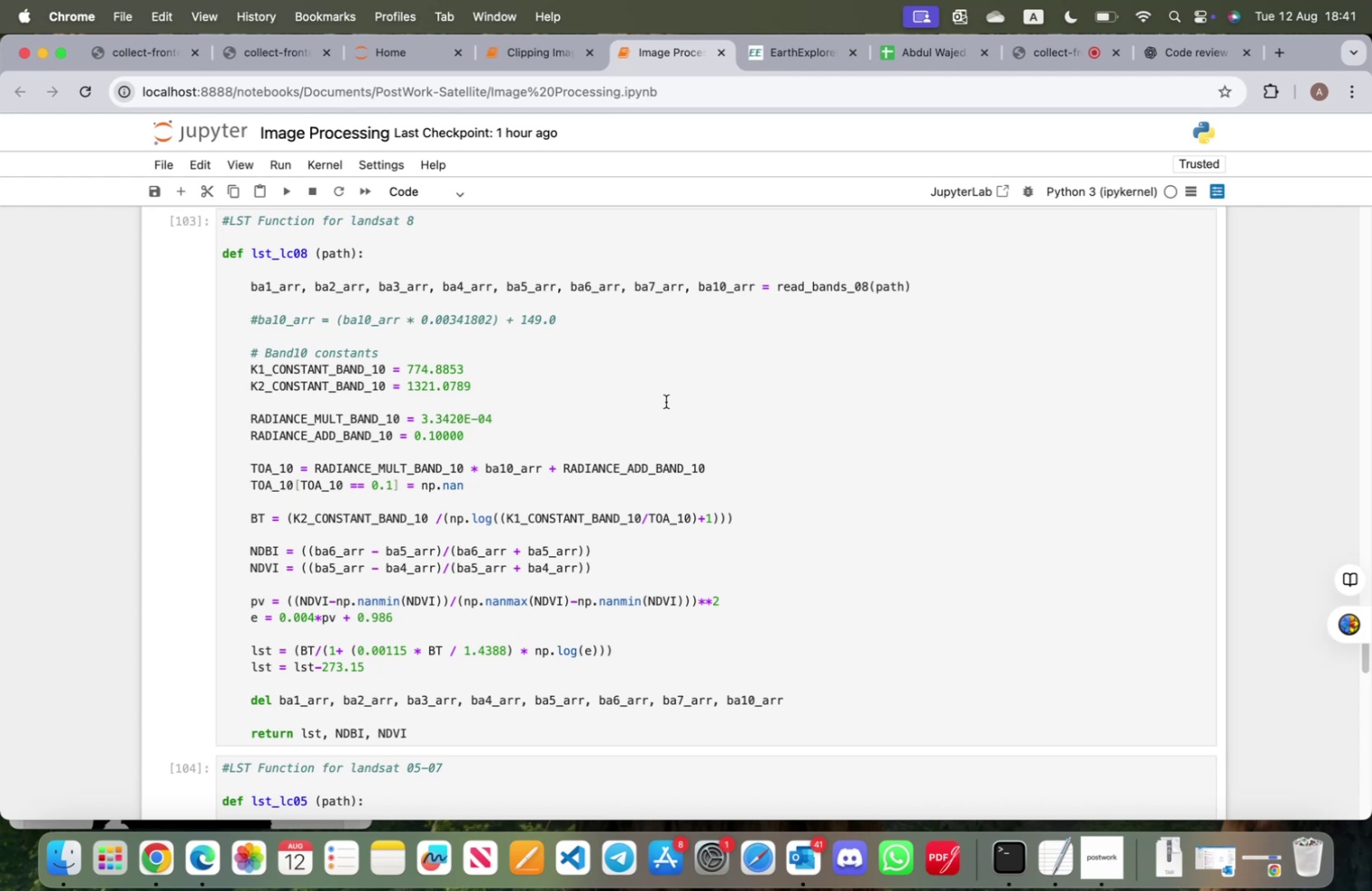 
scroll: coordinate [592, 430], scroll_direction: down, amount: 4.0
 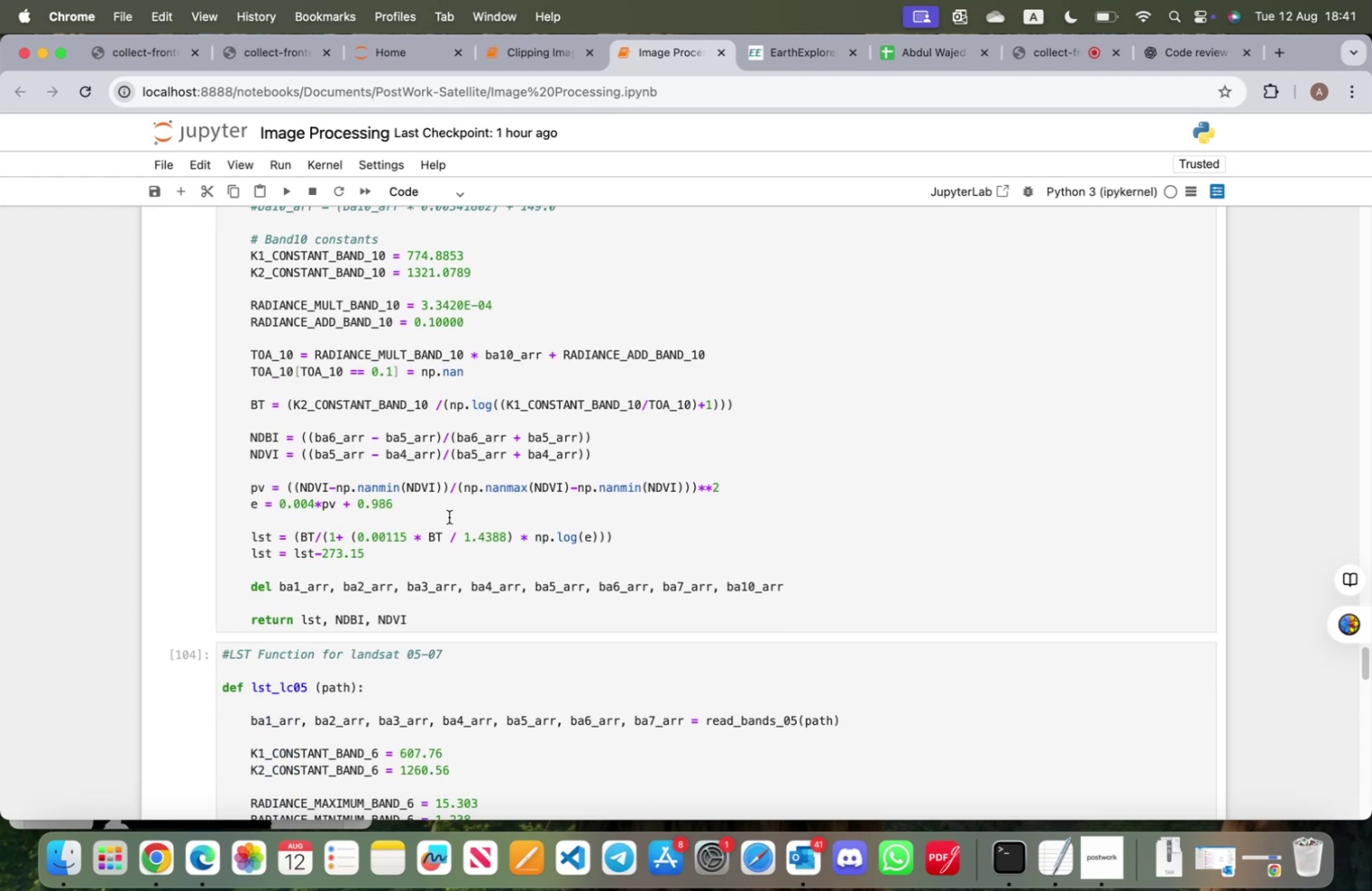 
scroll: coordinate [391, 516], scroll_direction: up, amount: 6.0
 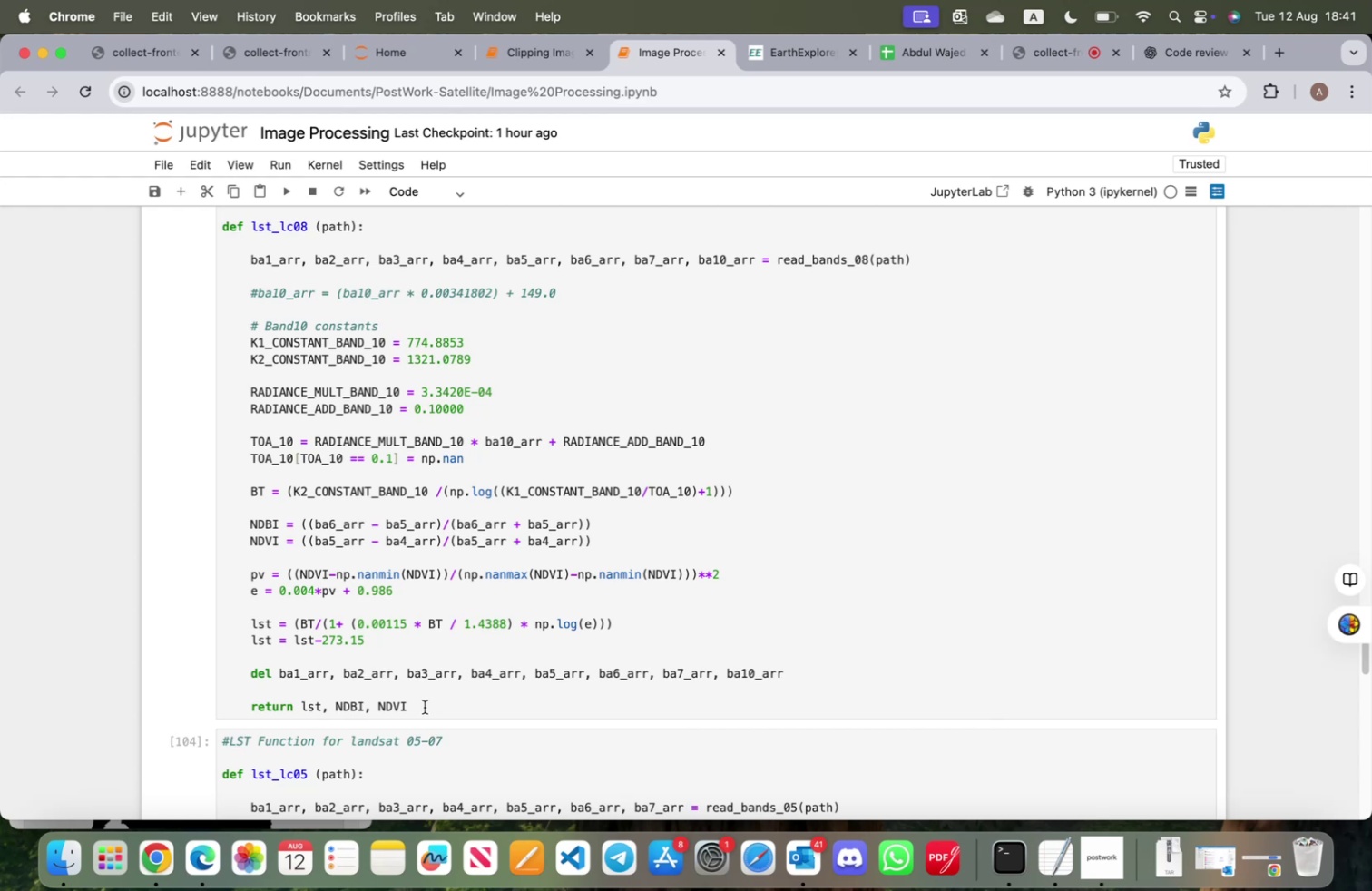 
left_click_drag(start_coordinate=[424, 706], to_coordinate=[208, 232])
 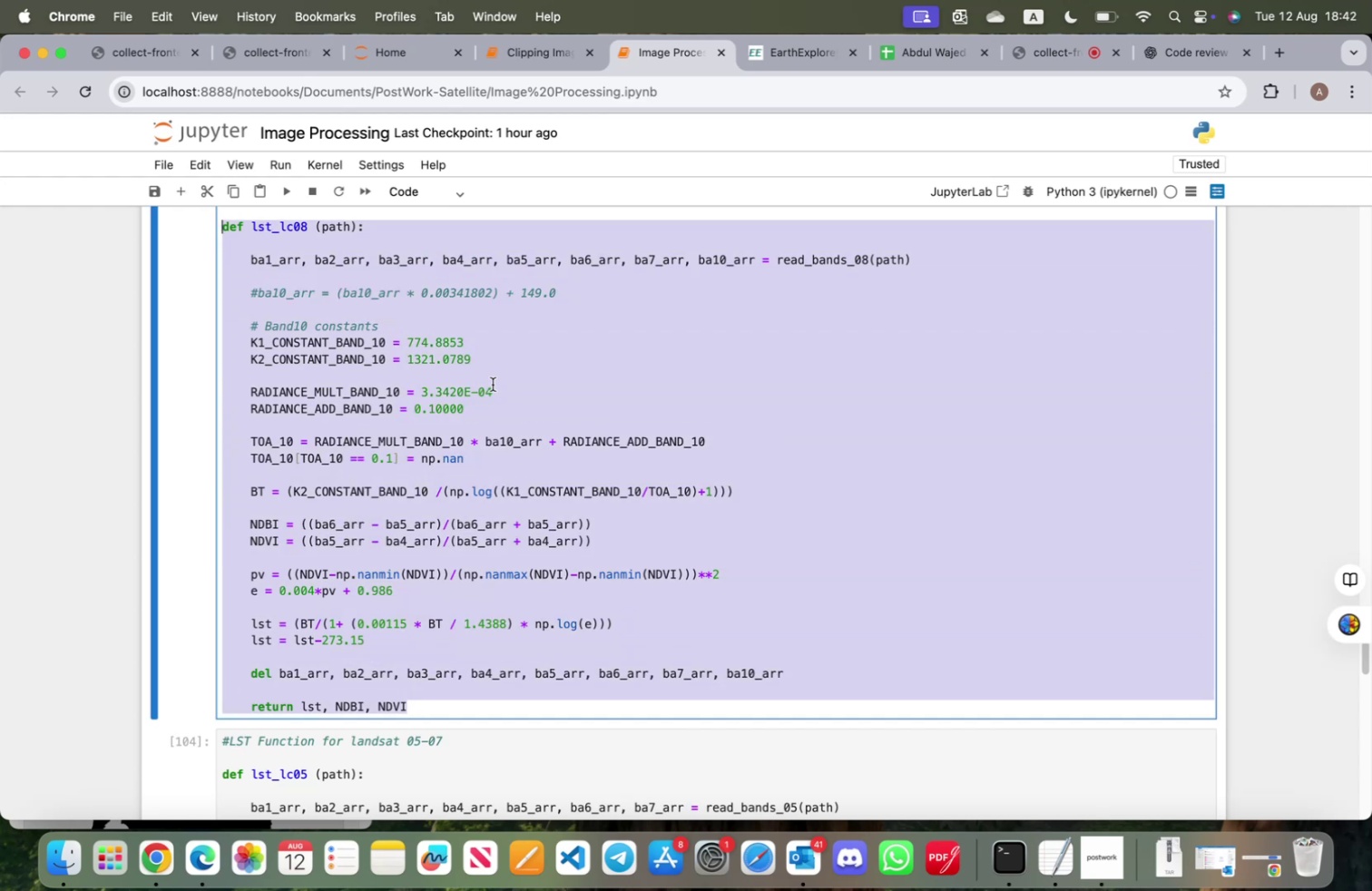 
key(Meta+C)
 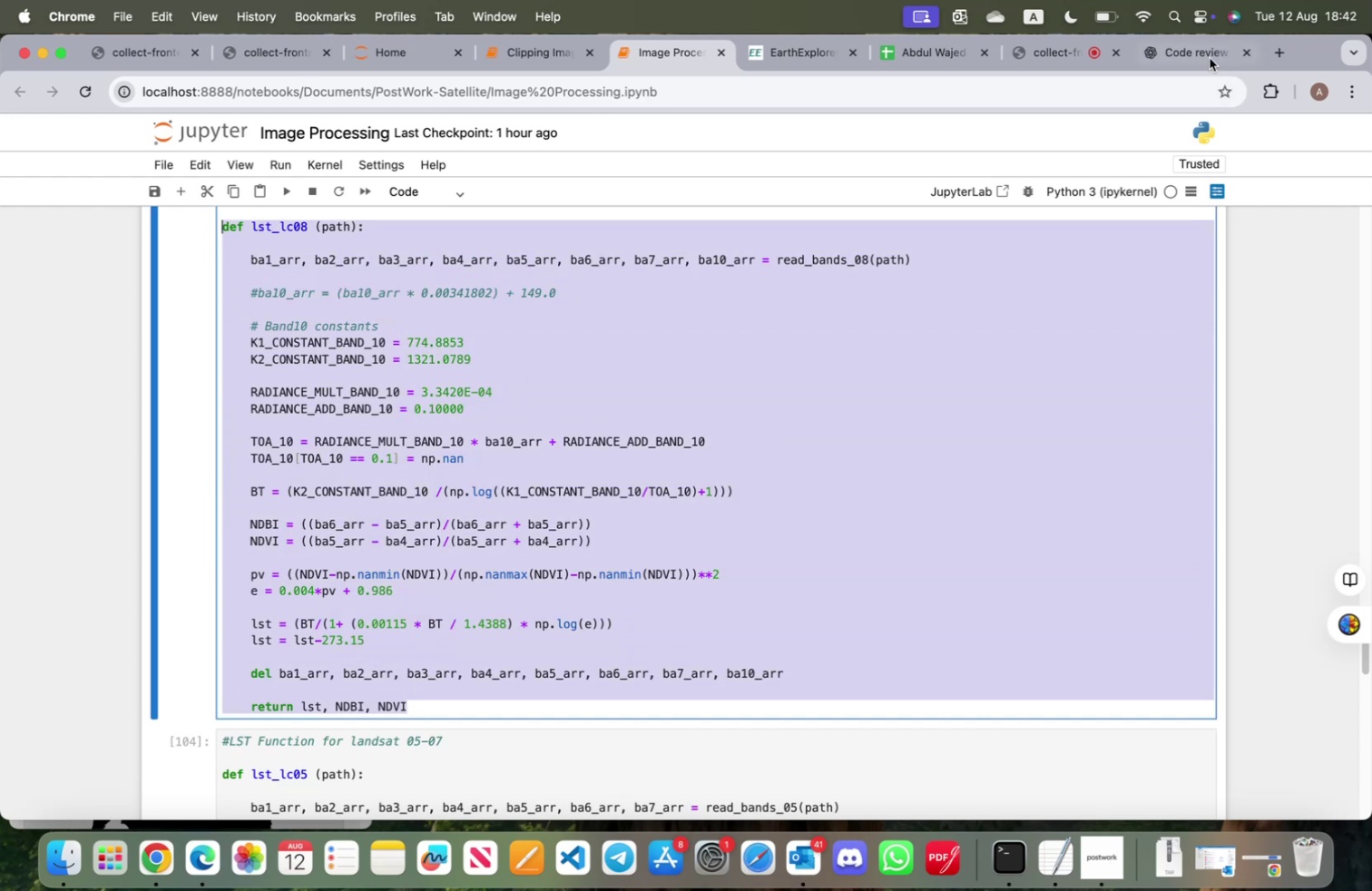 
left_click([1208, 55])
 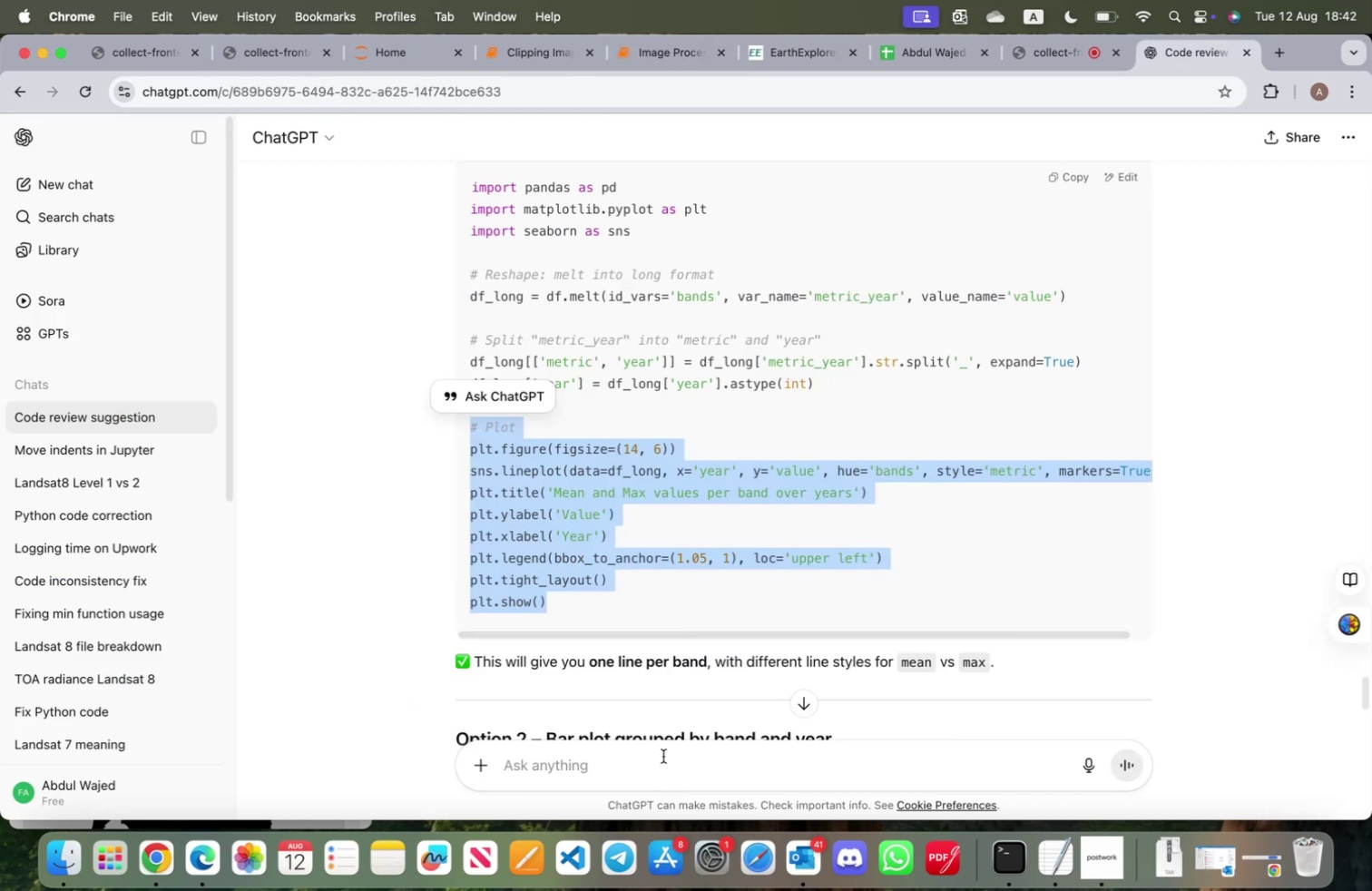 
left_click([663, 754])
 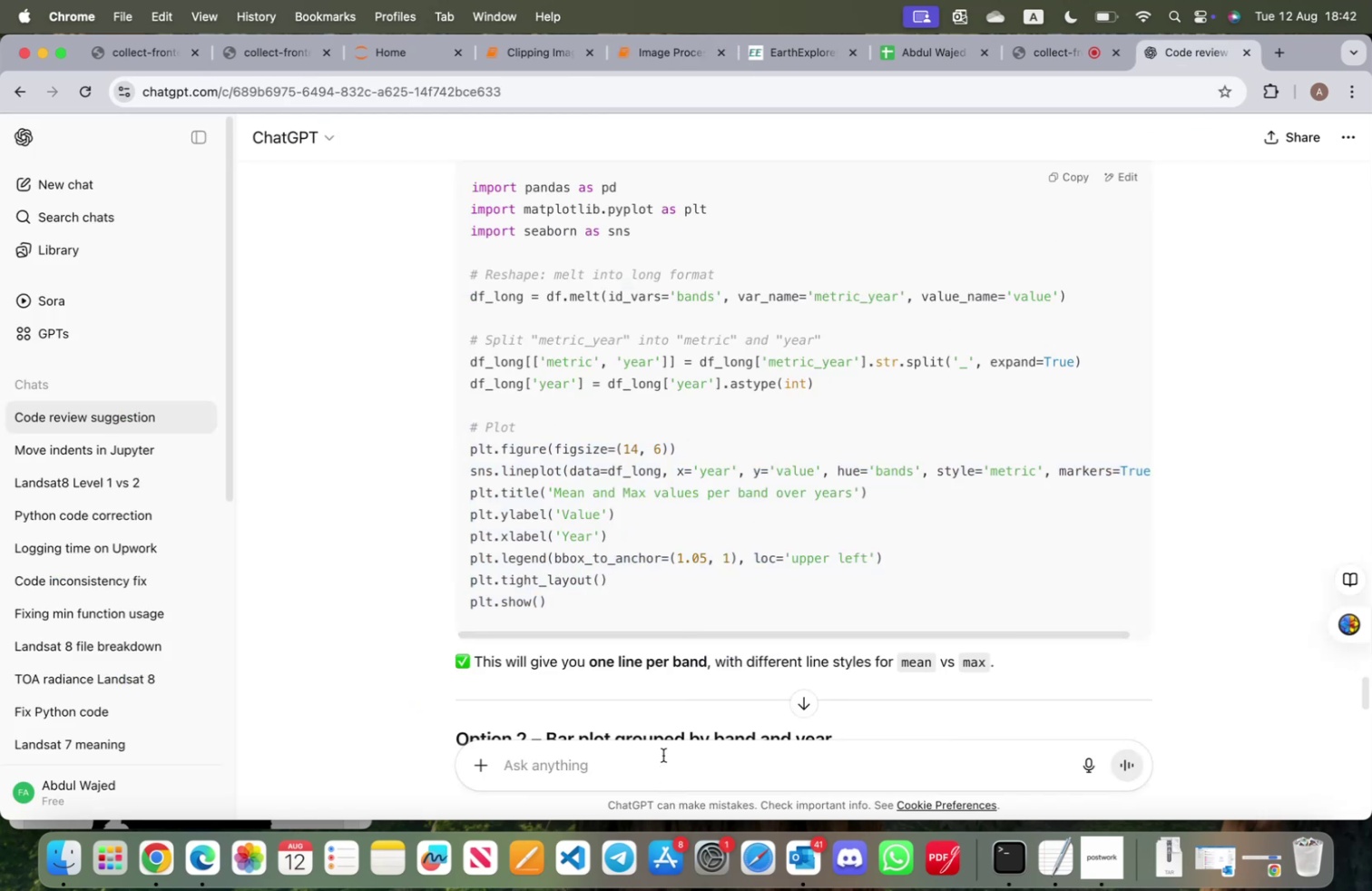 
type(what is wo)
key(Backspace)
type(rong with this code. )
 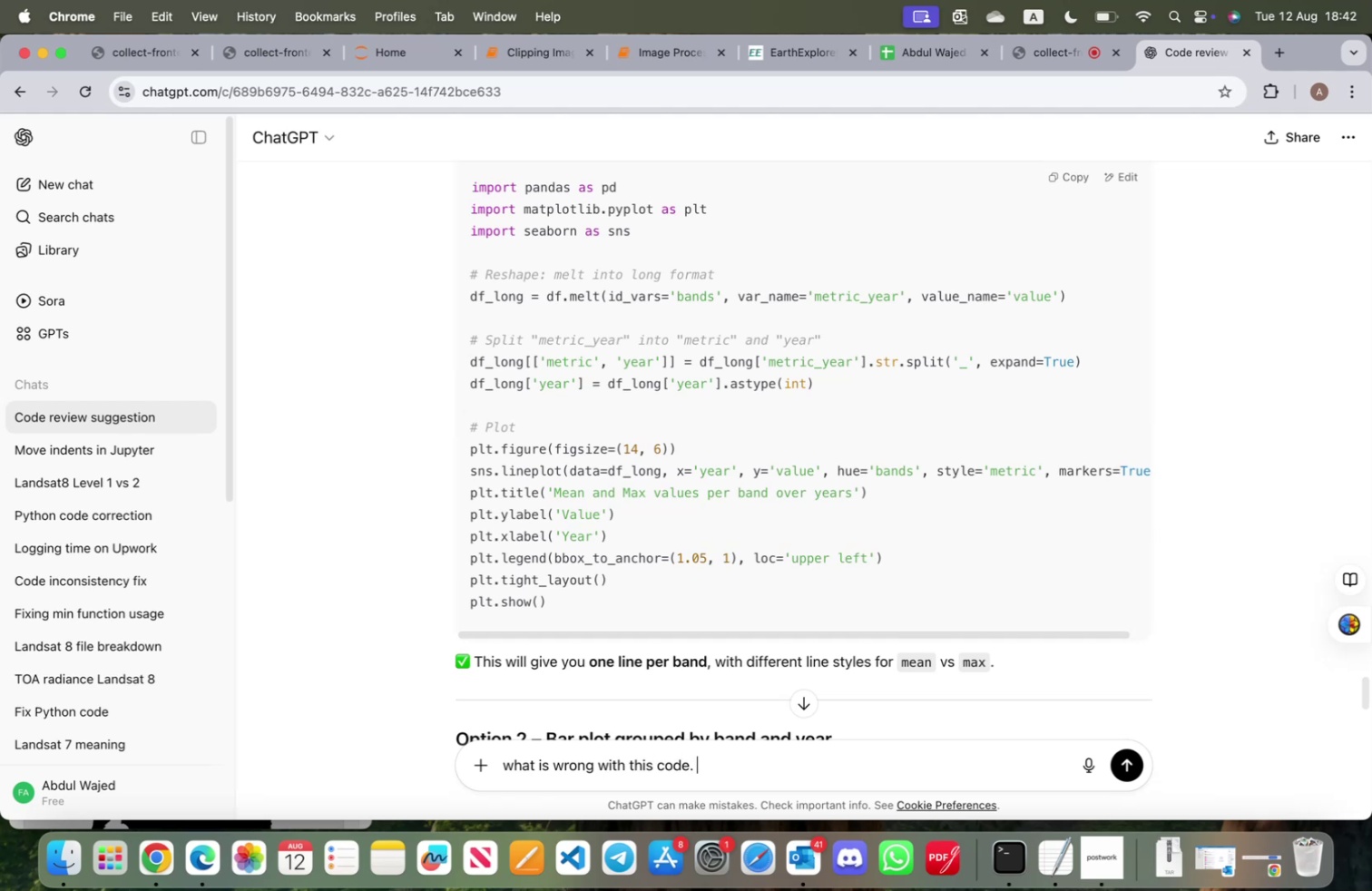 
key(Meta+CommandLeft)
 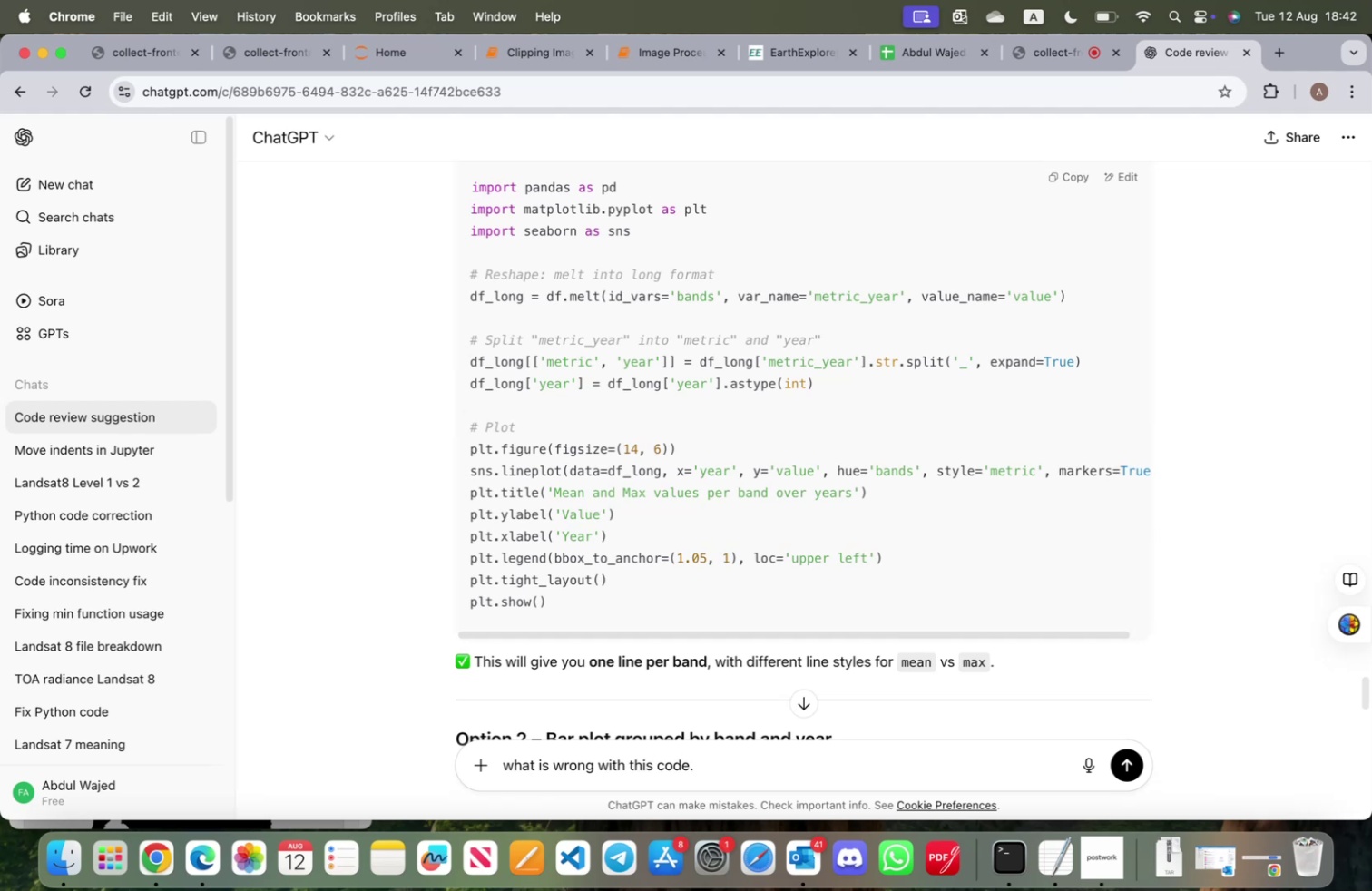 
key(Meta+V)
 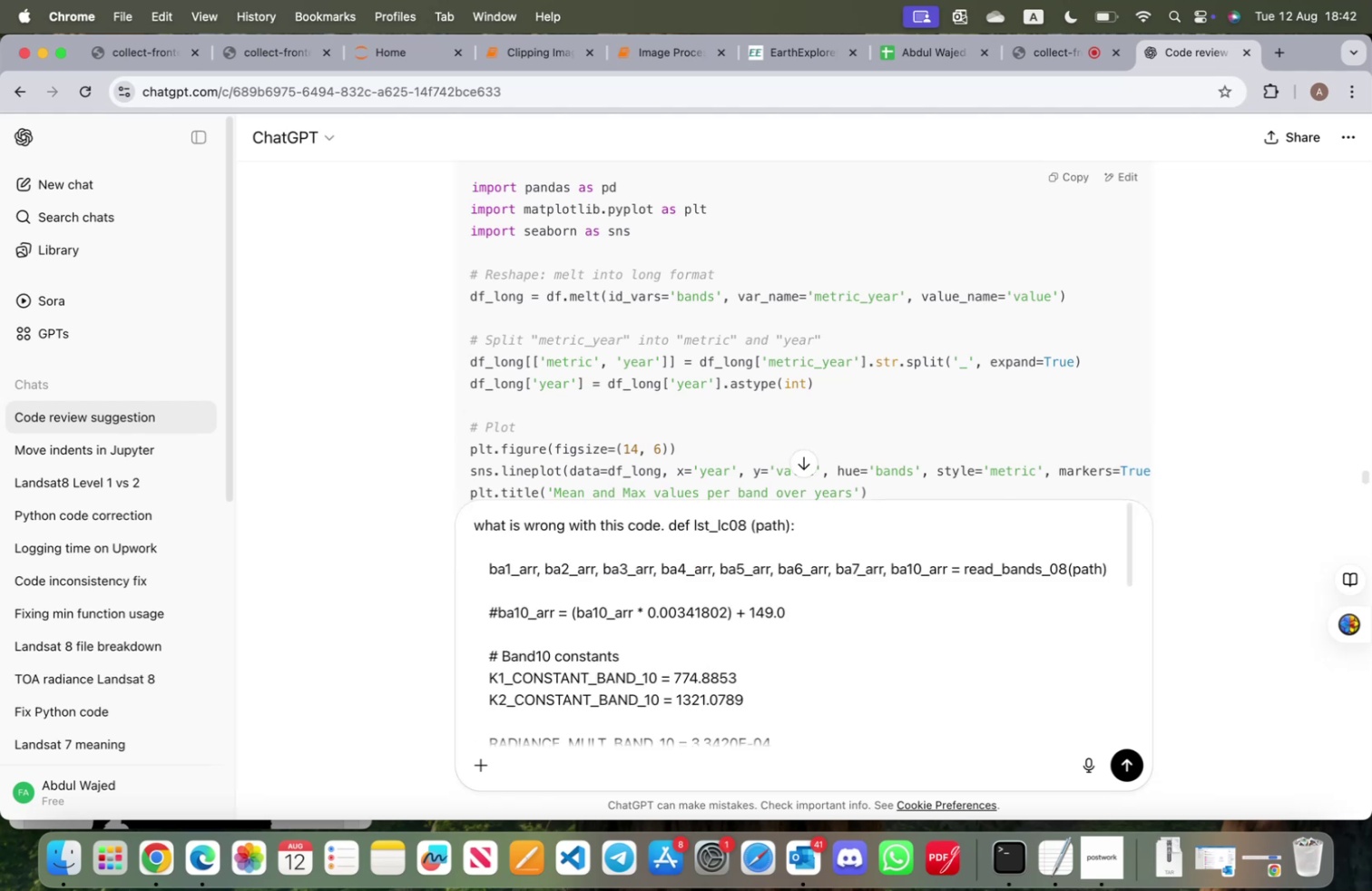 
key(Enter)
 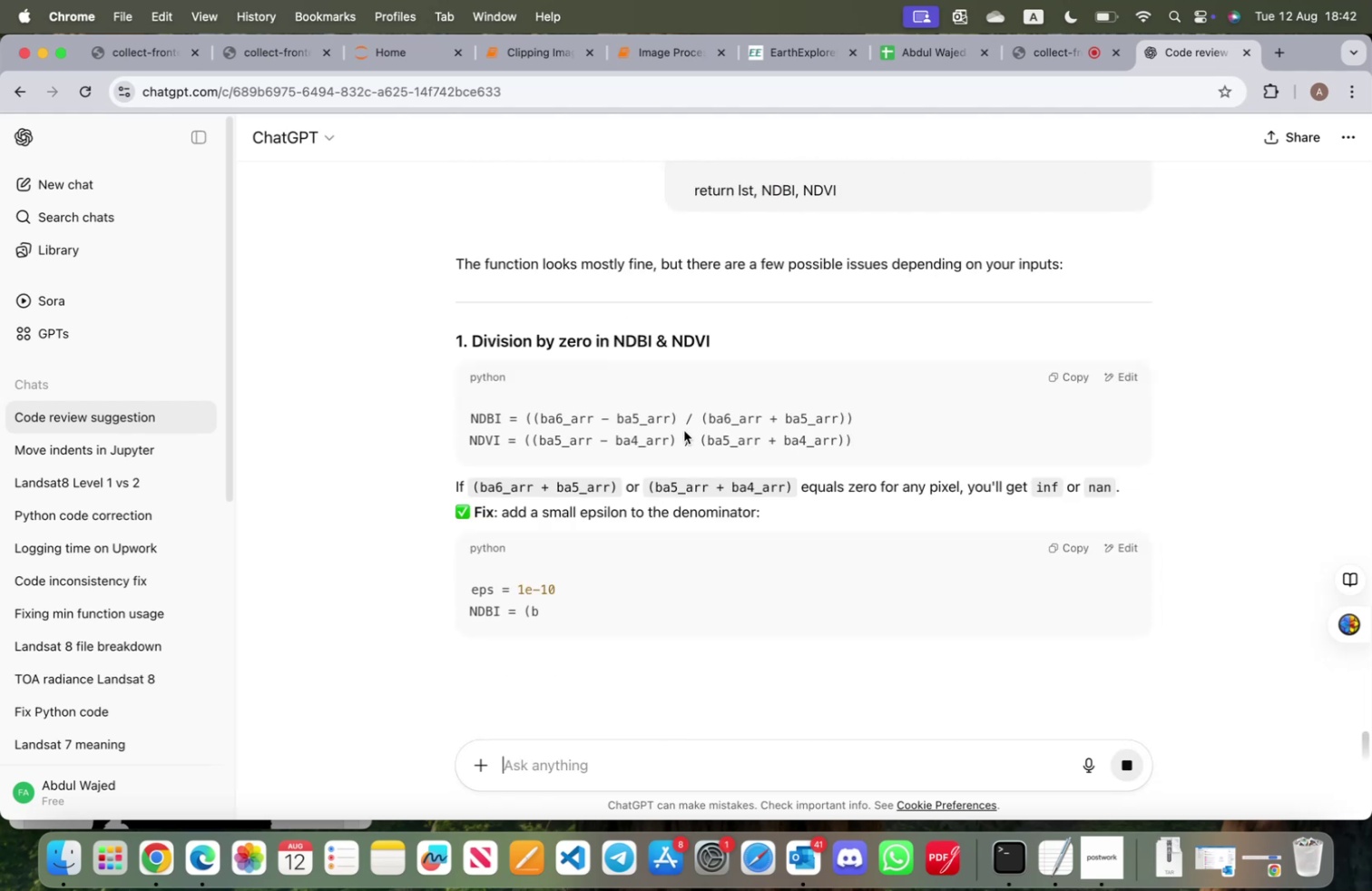 
wait(6.8)
 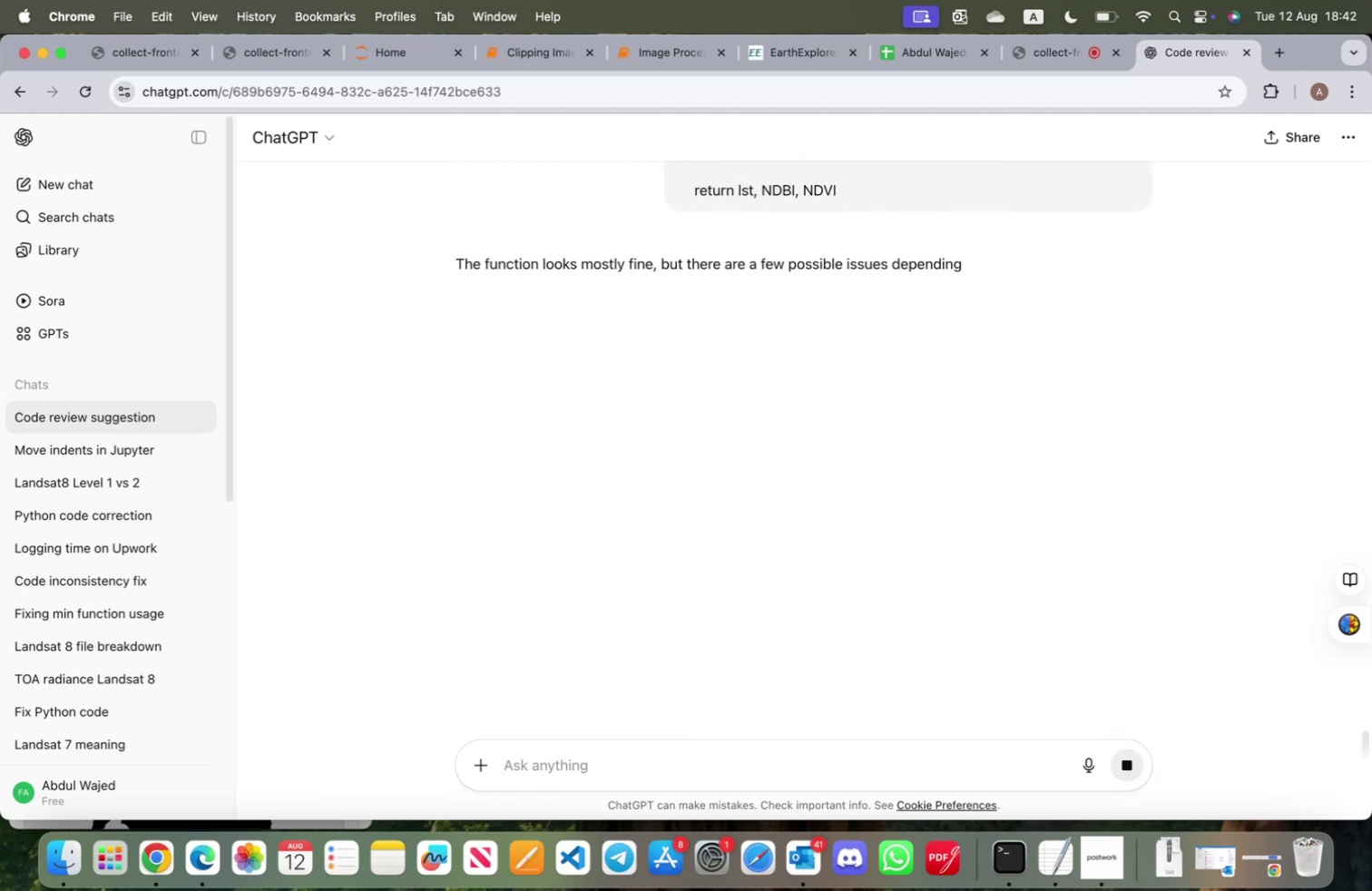 
scroll: coordinate [671, 432], scroll_direction: down, amount: 9.0
 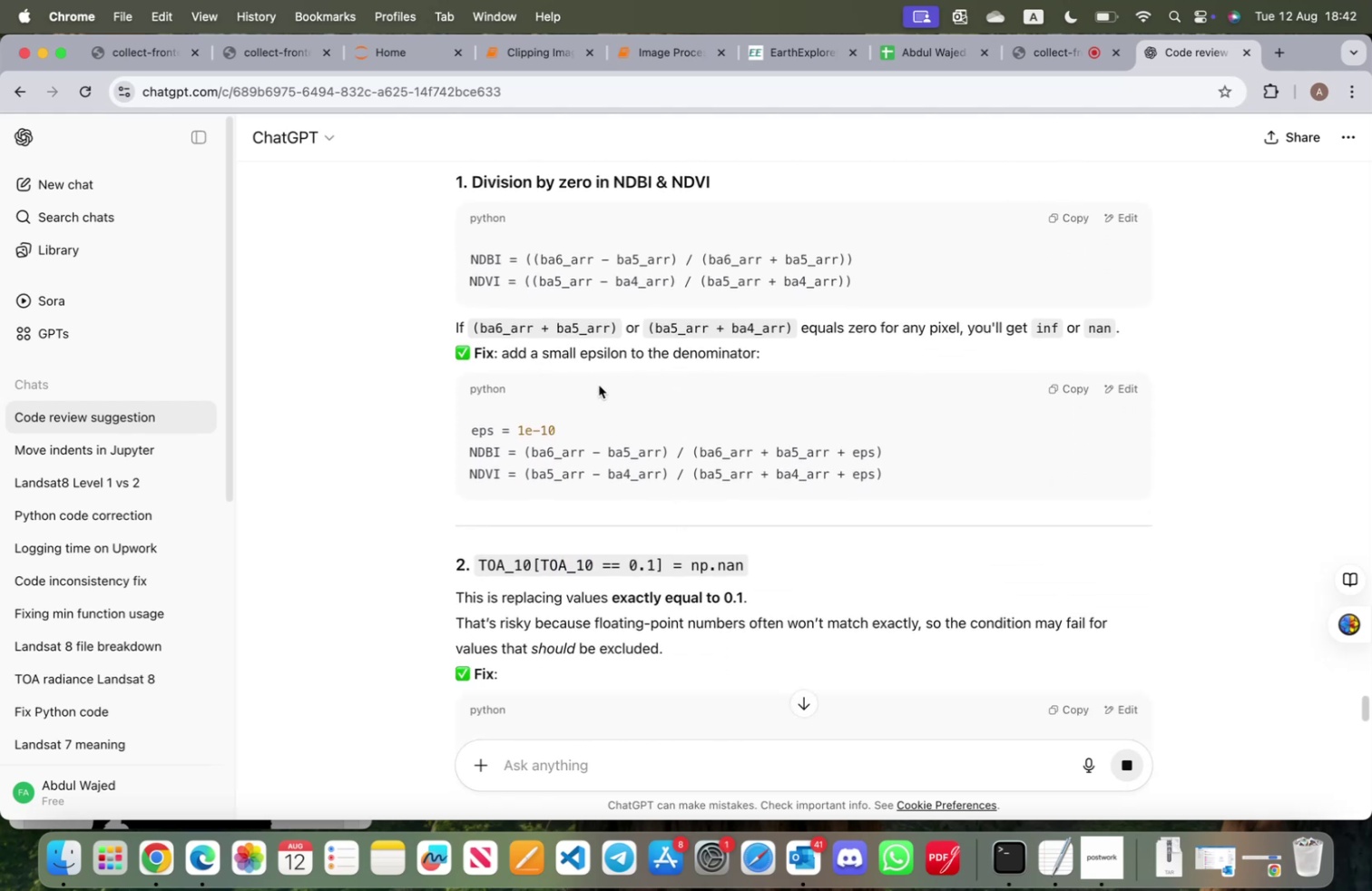 
wait(12.42)
 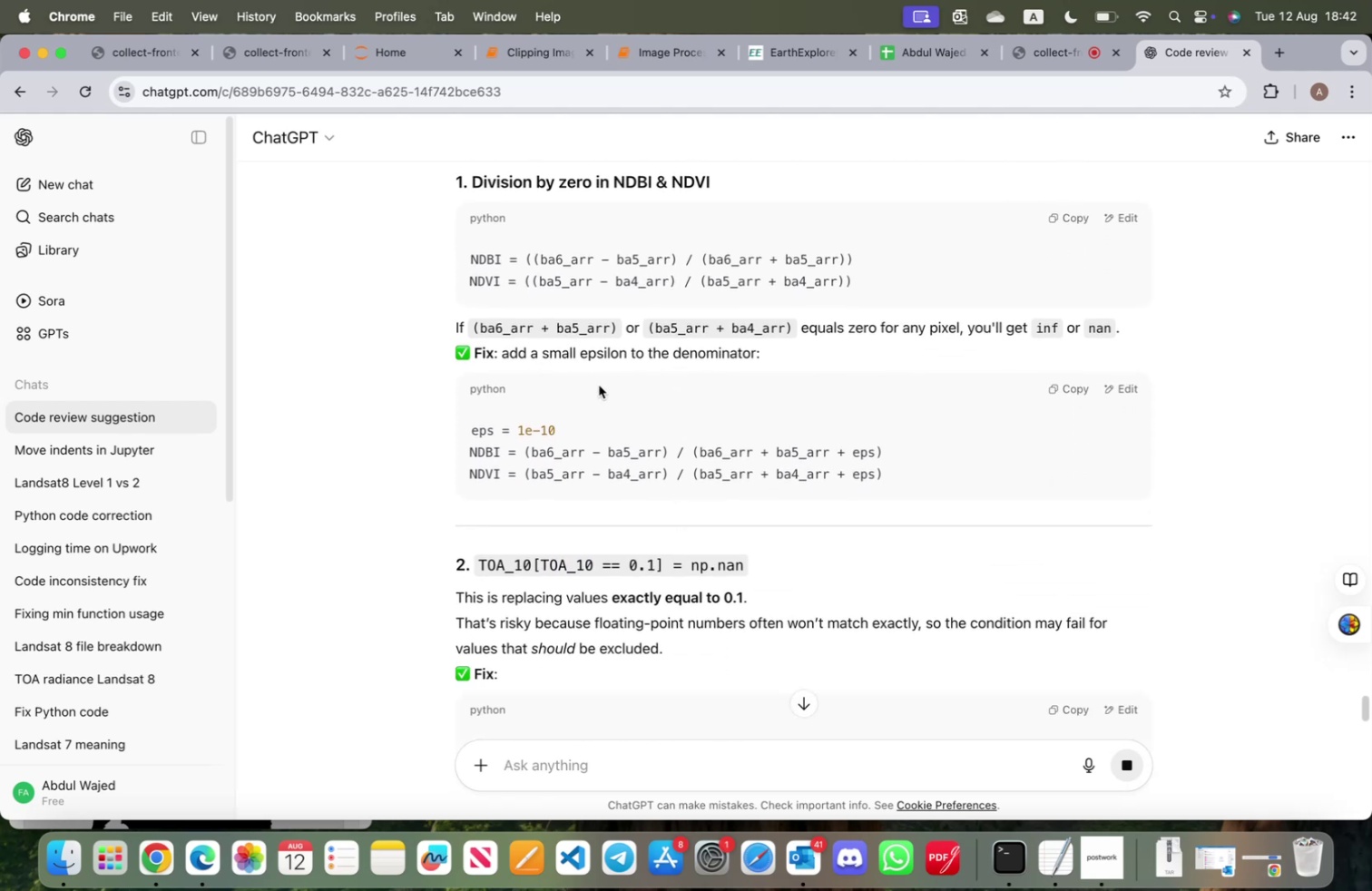 
scroll: coordinate [633, 504], scroll_direction: down, amount: 11.0
 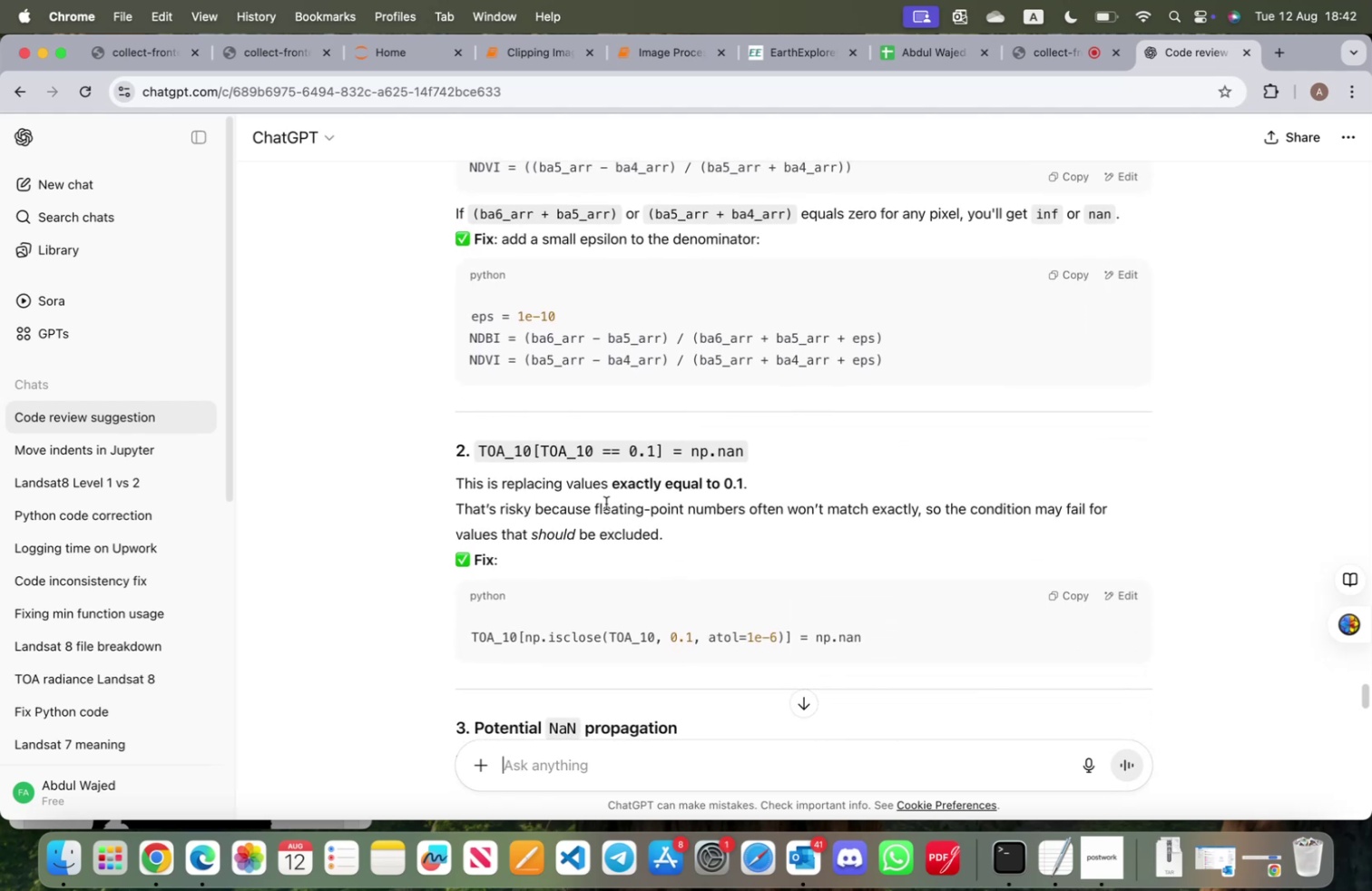 
left_click_drag(start_coordinate=[606, 504], to_coordinate=[511, 524])
 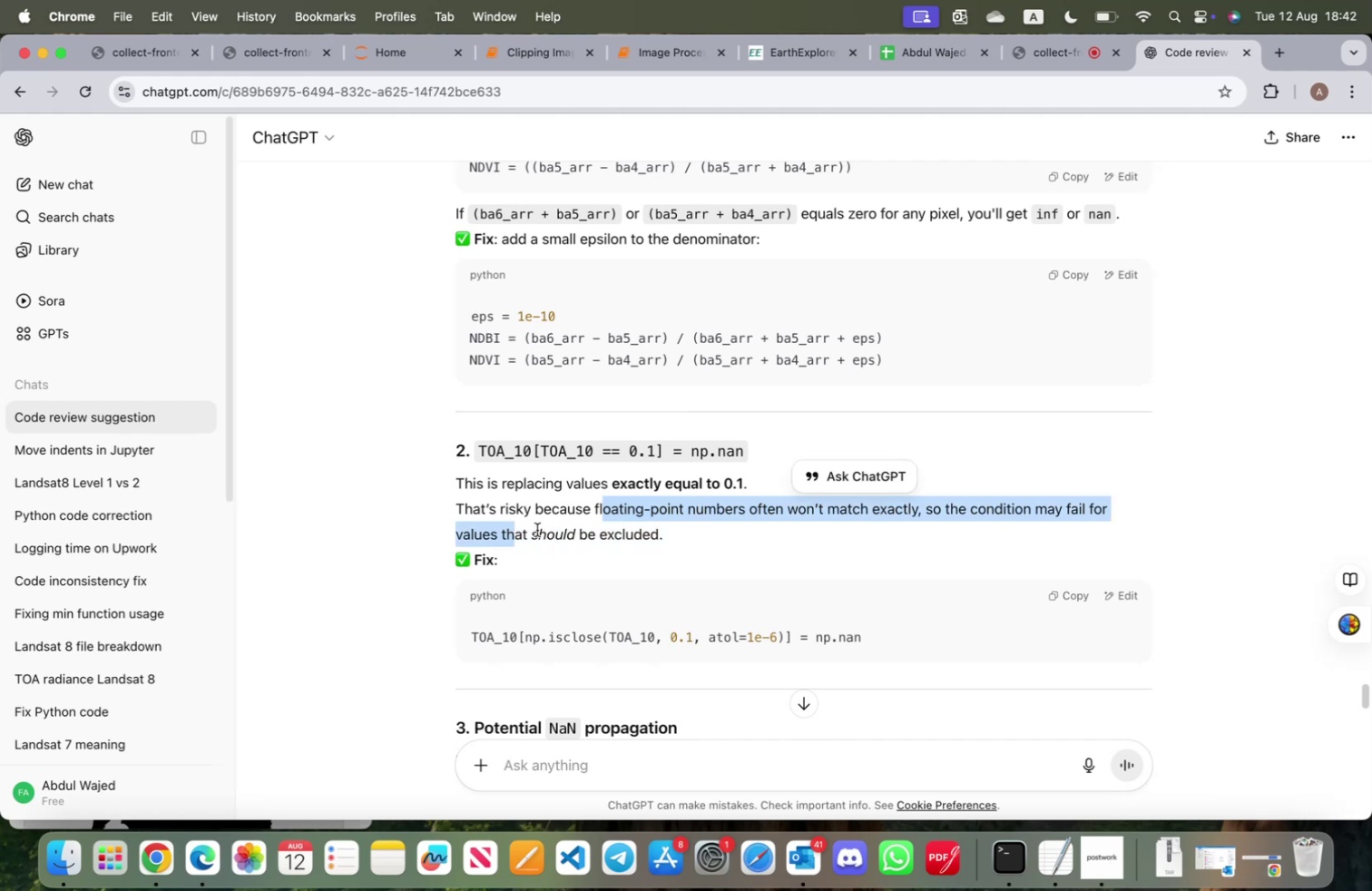 
left_click([537, 529])
 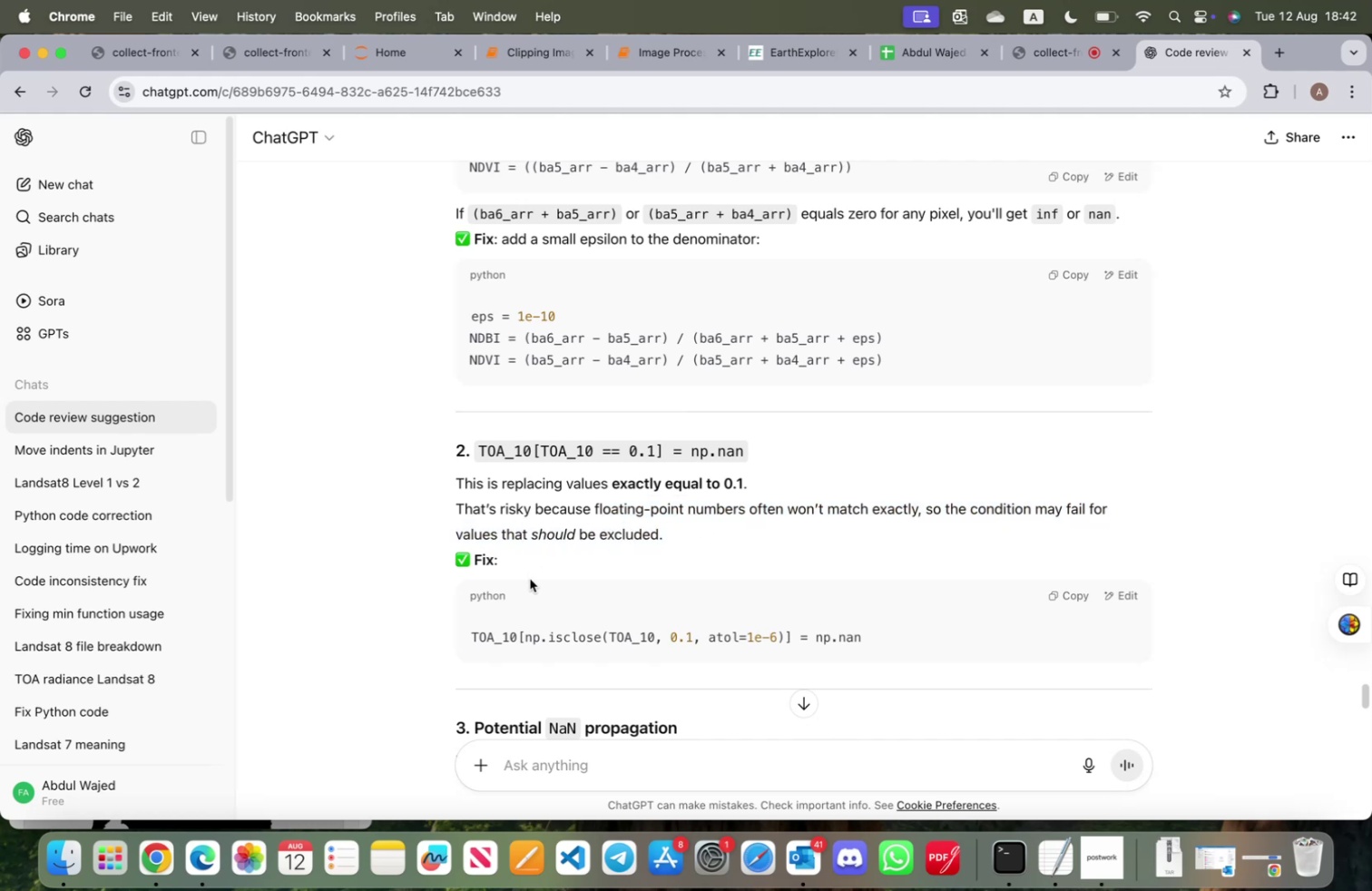 
scroll: coordinate [531, 583], scroll_direction: down, amount: 8.0
 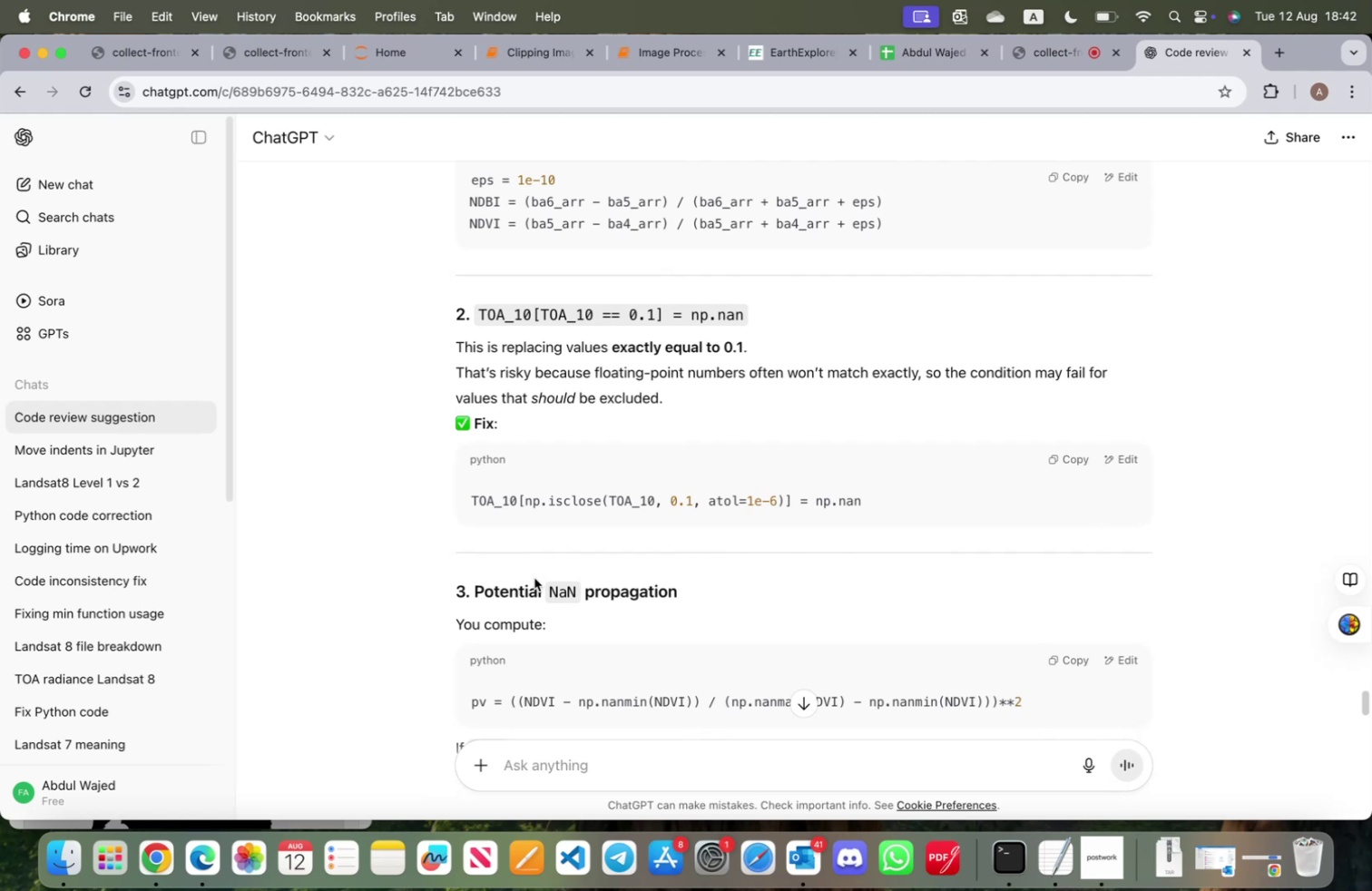 
left_click_drag(start_coordinate=[873, 497], to_coordinate=[469, 485])
 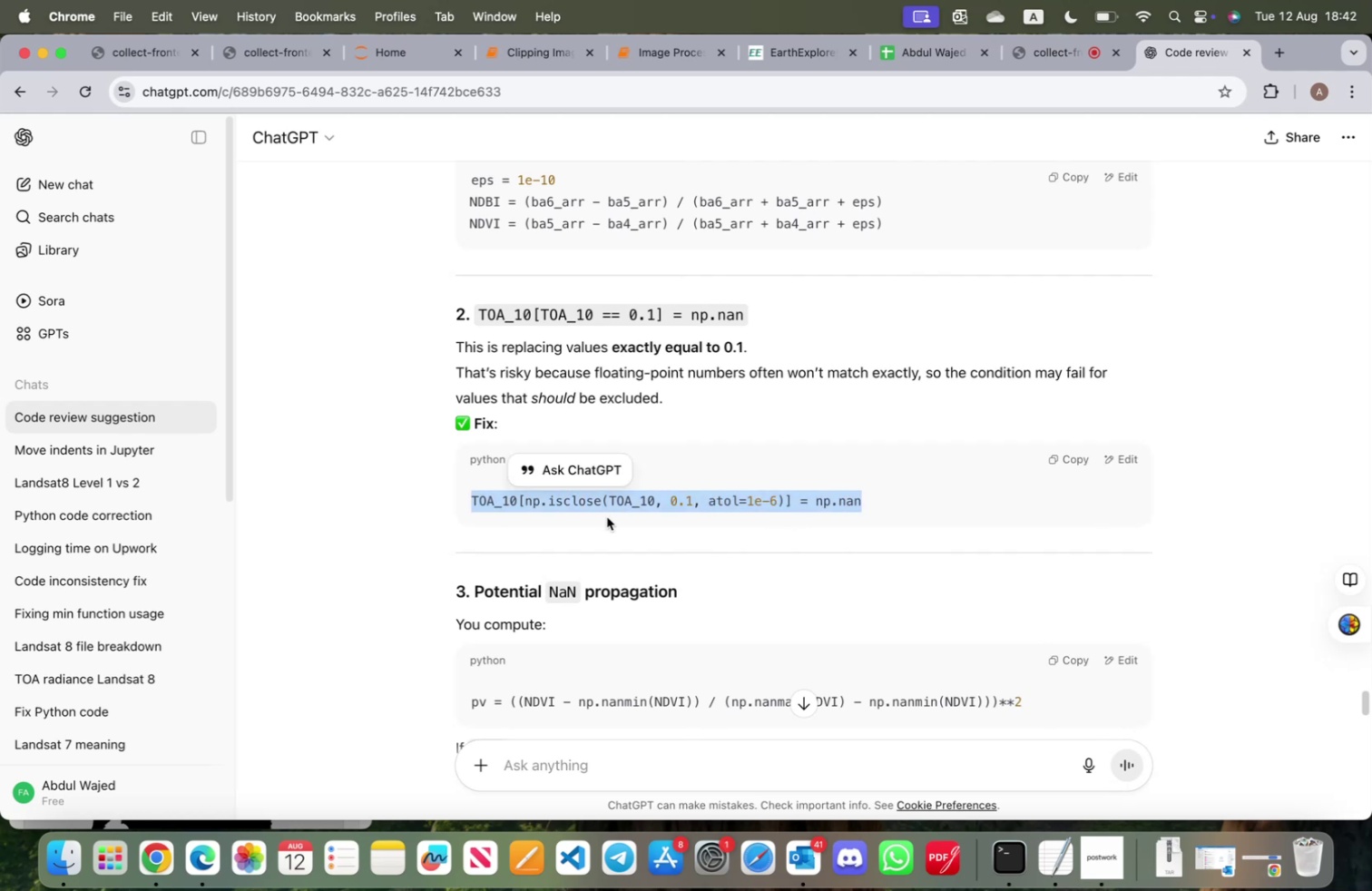 
key(Meta+CommandLeft)
 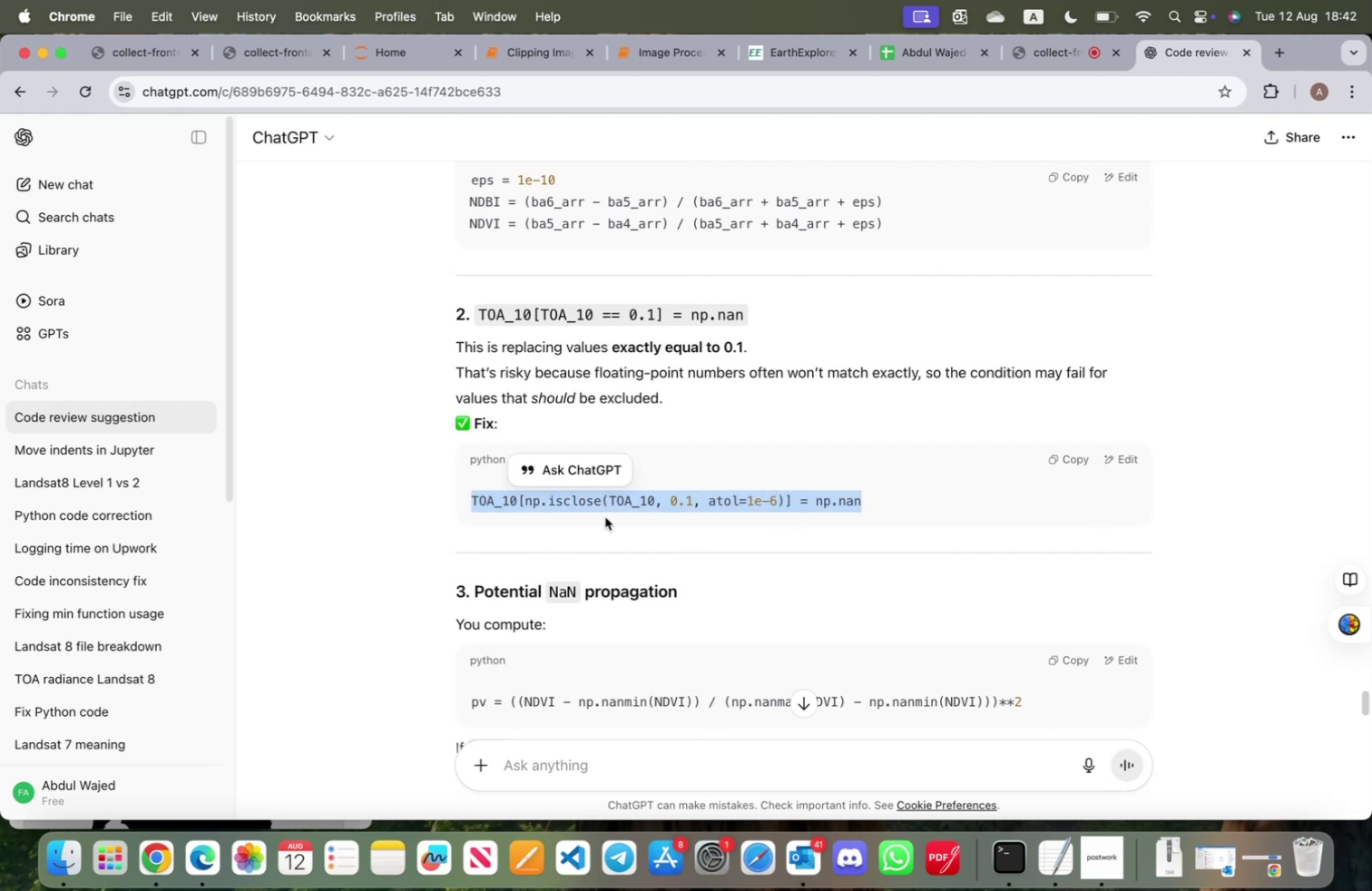 
key(Meta+C)
 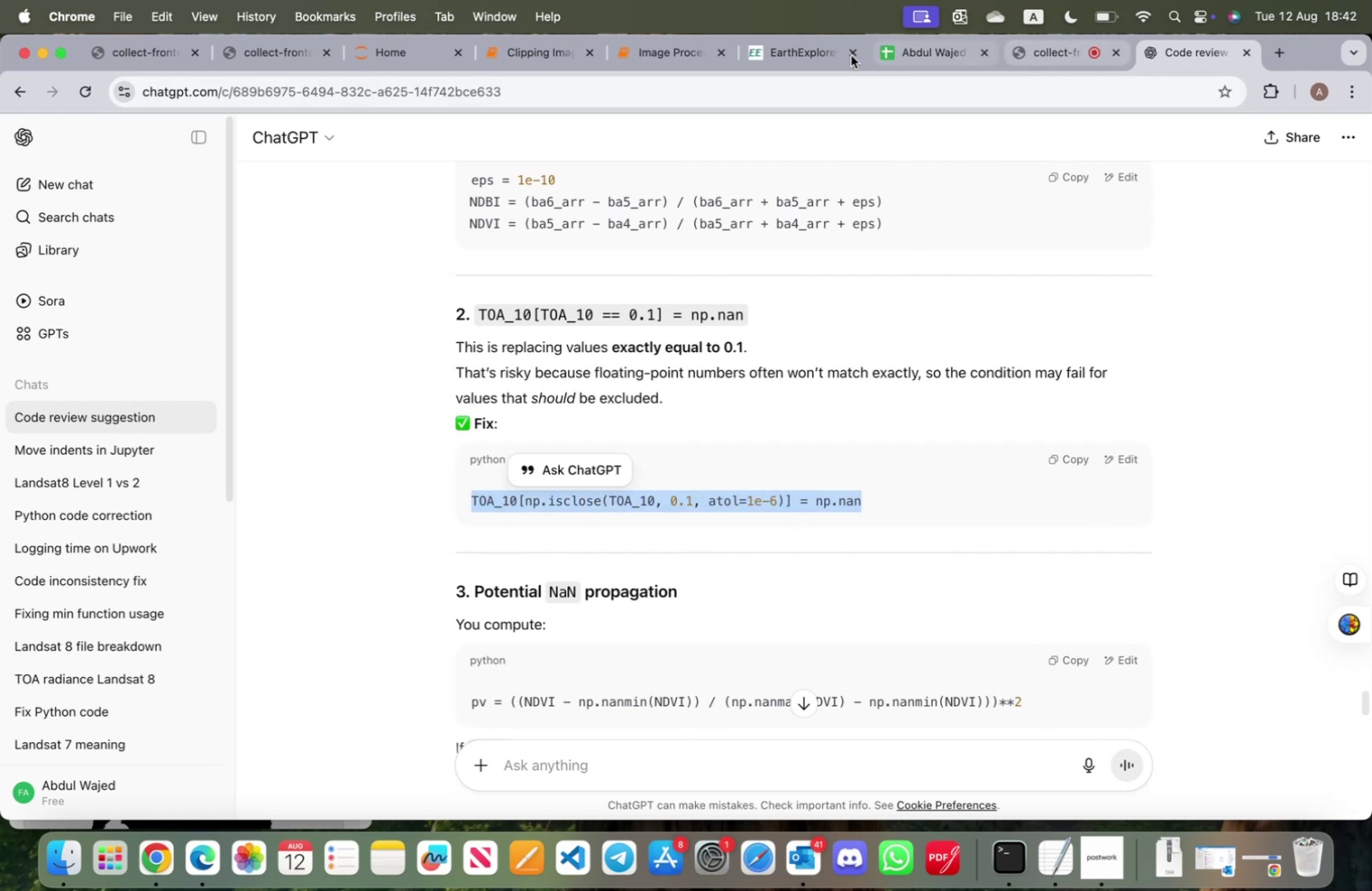 
left_click([644, 54])
 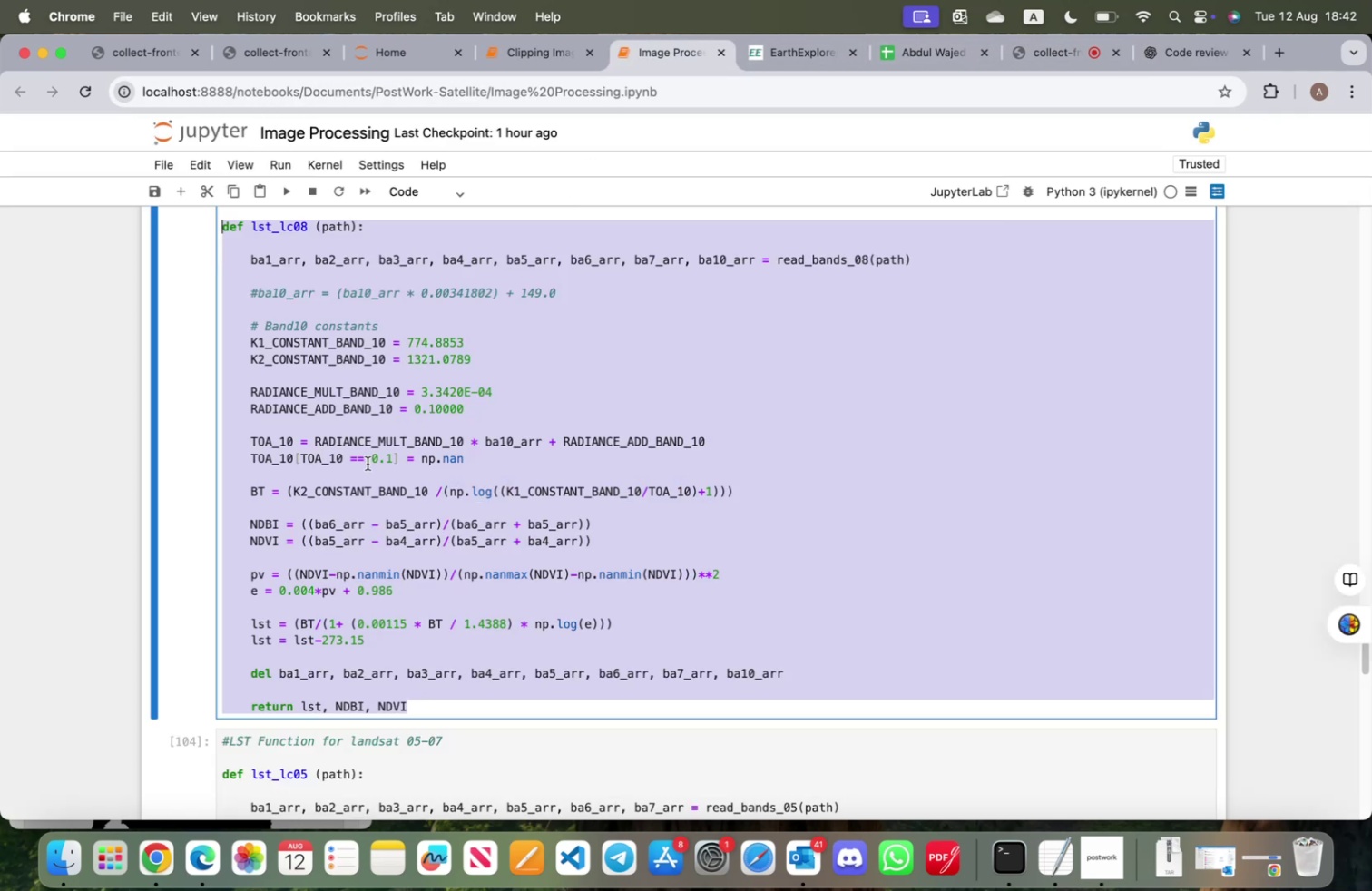 
left_click([368, 463])
 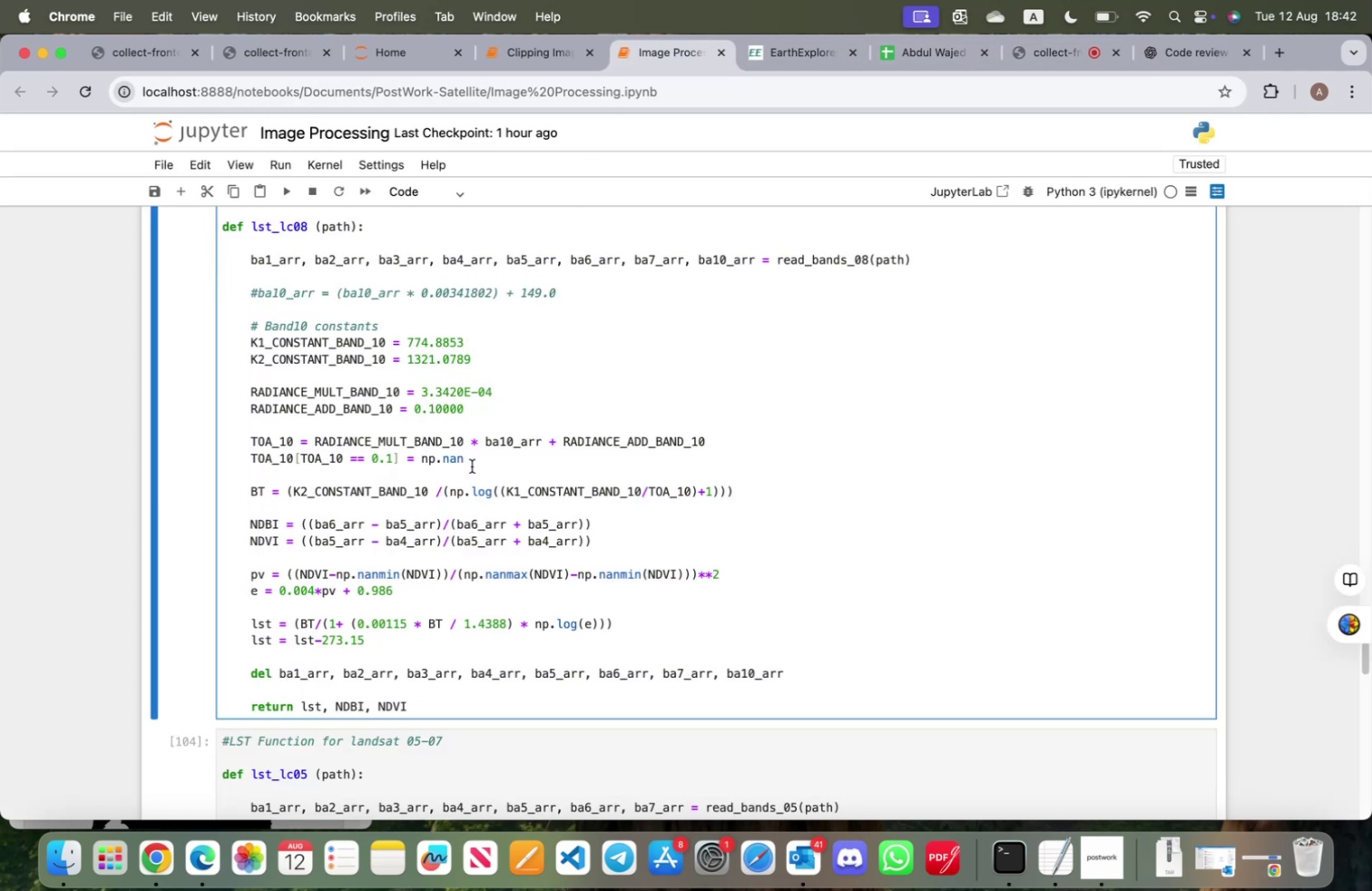 
left_click_drag(start_coordinate=[476, 462], to_coordinate=[250, 455])
 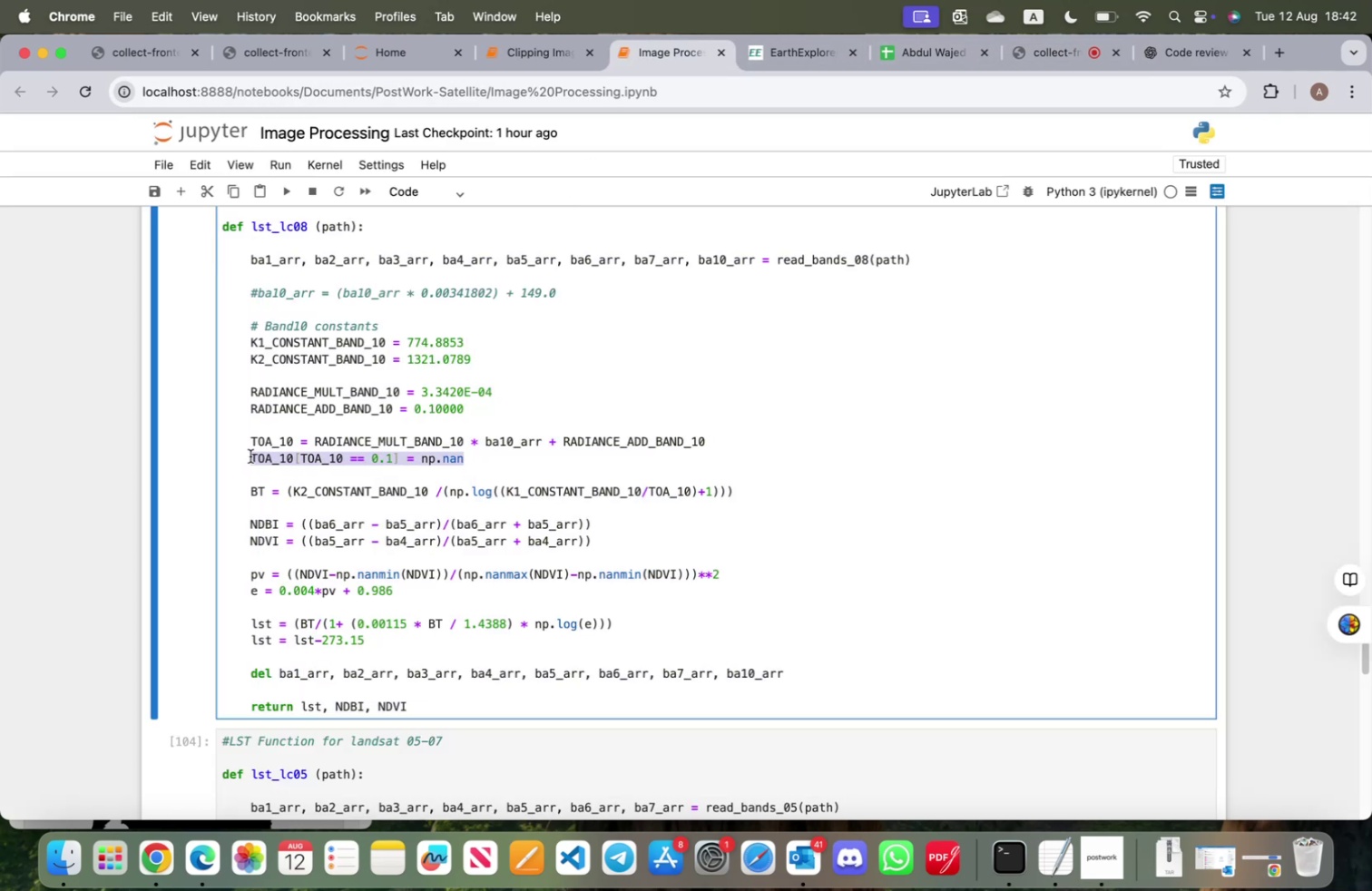 
key(Meta+V)
 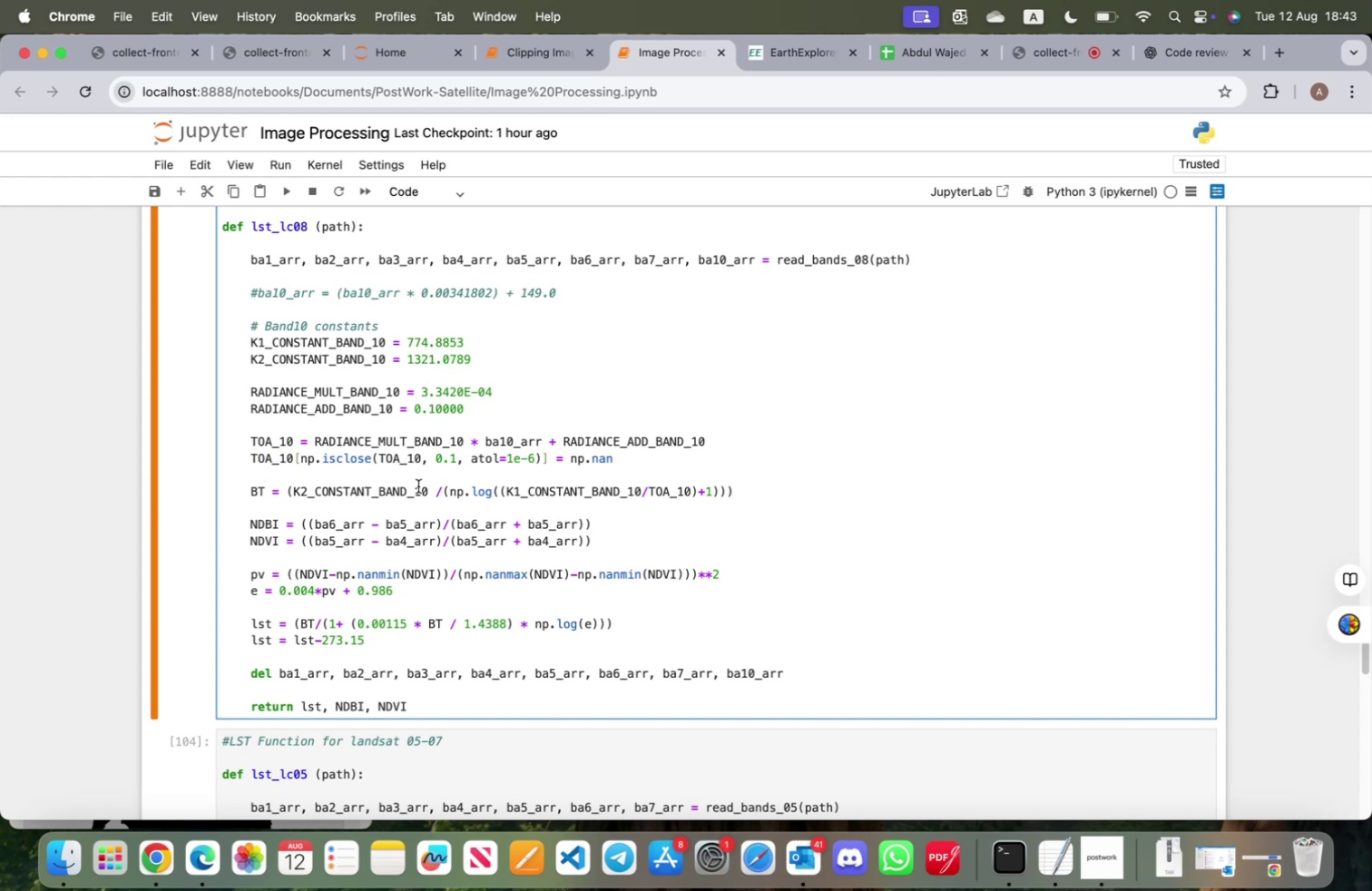 
wait(12.02)
 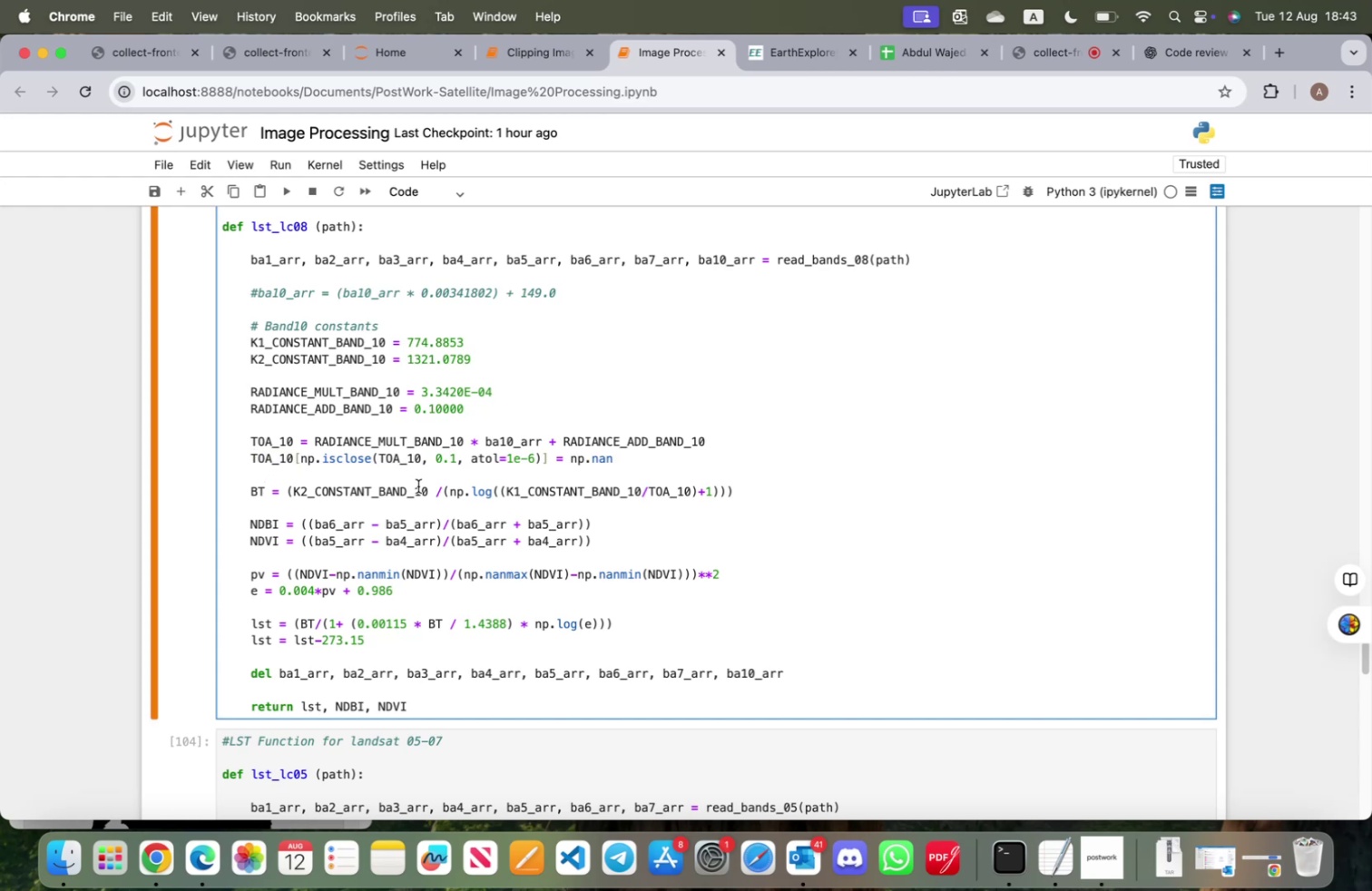 
left_click([1159, 51])
 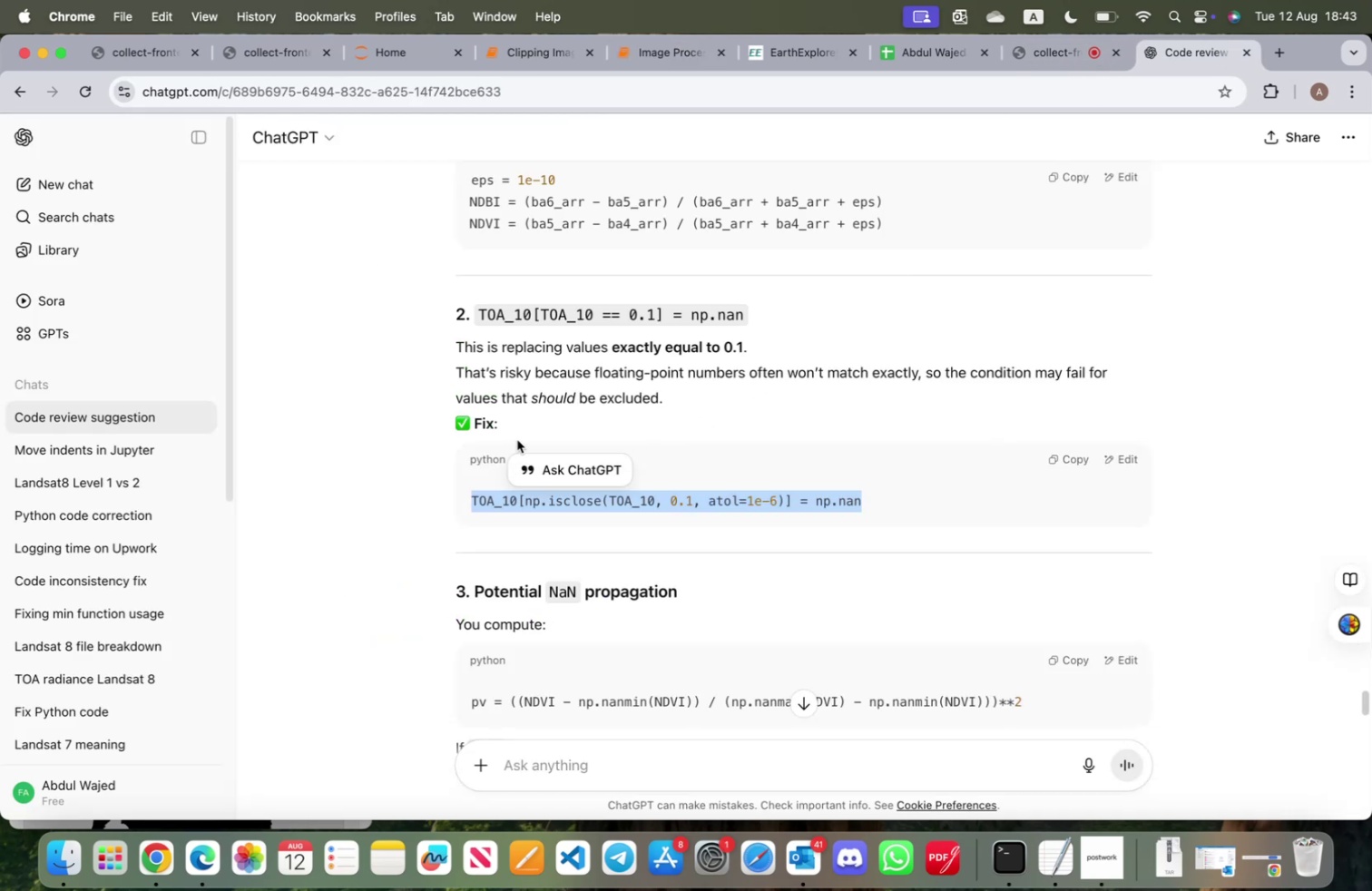 
scroll: coordinate [506, 402], scroll_direction: up, amount: 6.0
 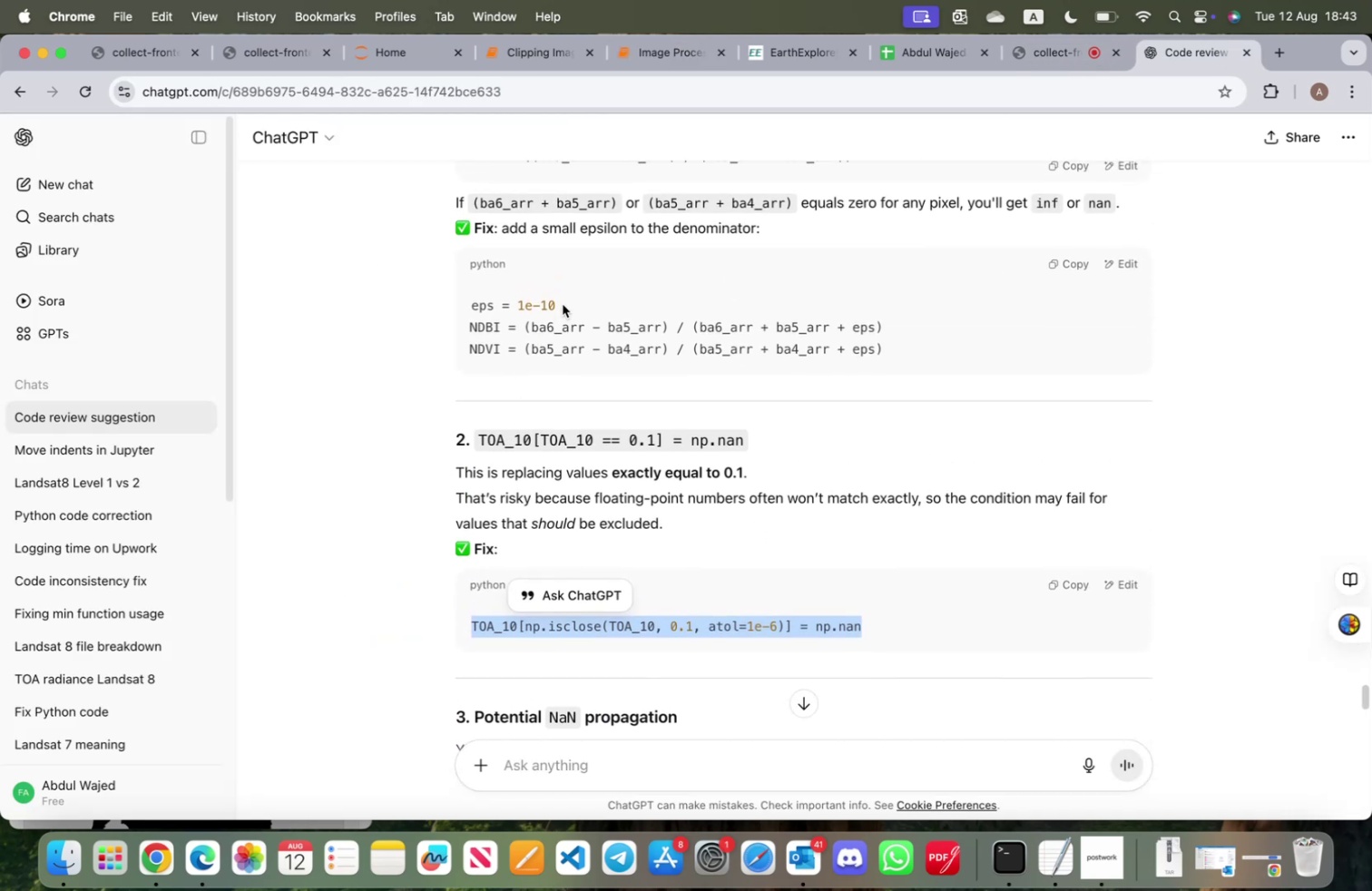 
left_click([561, 302])
 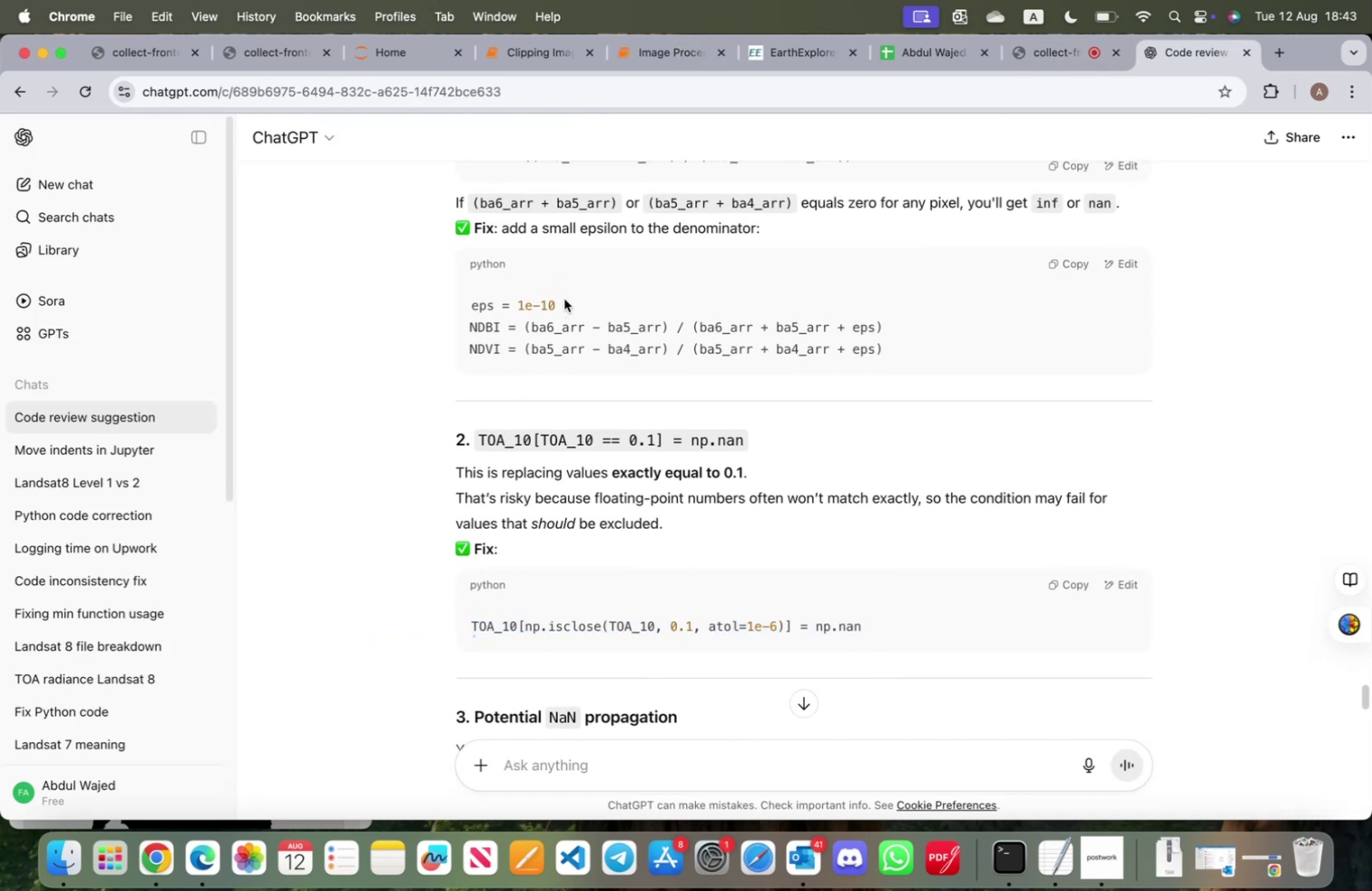 
left_click_drag(start_coordinate=[565, 299], to_coordinate=[471, 304])
 